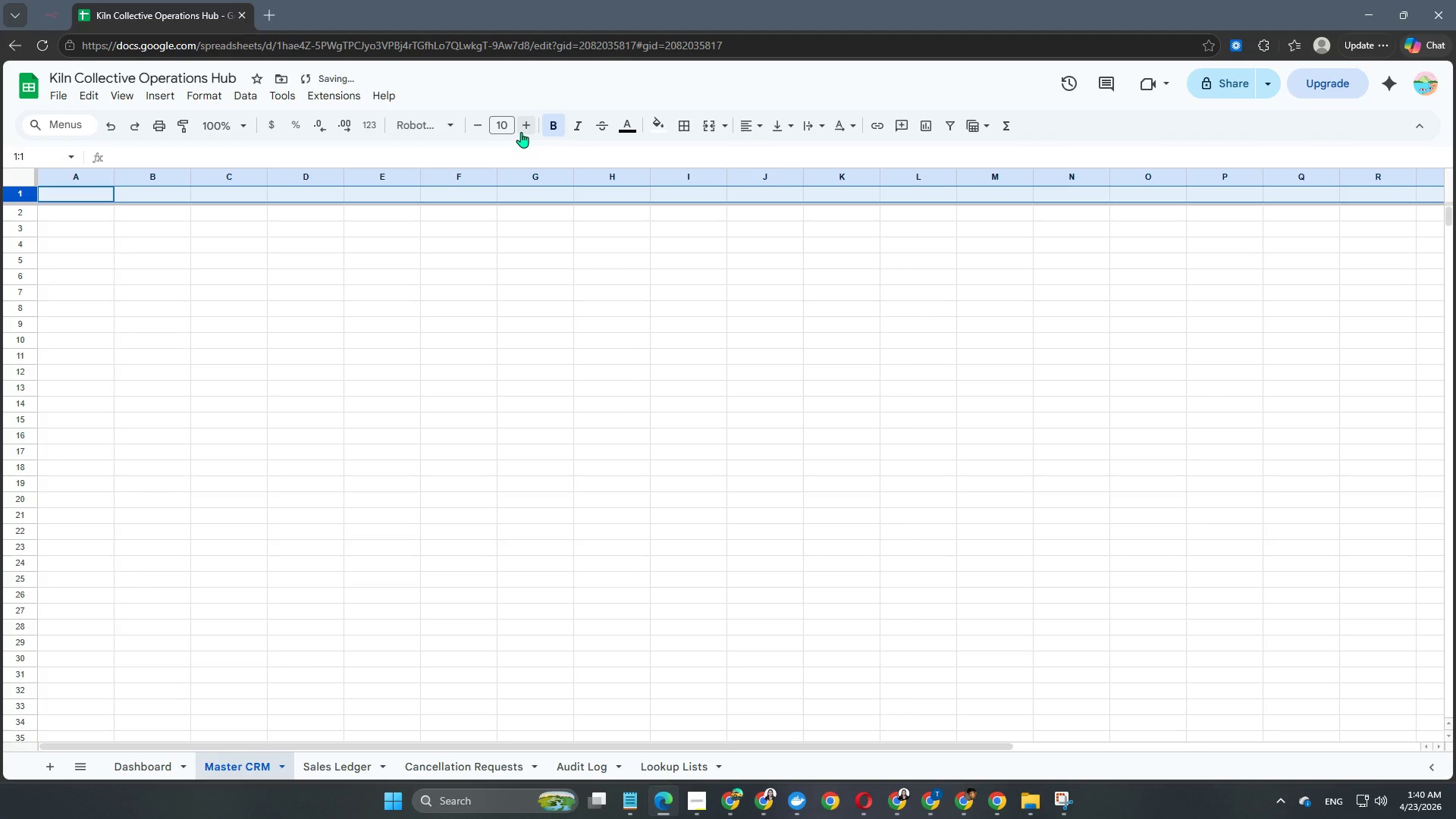 
double_click([521, 132])
 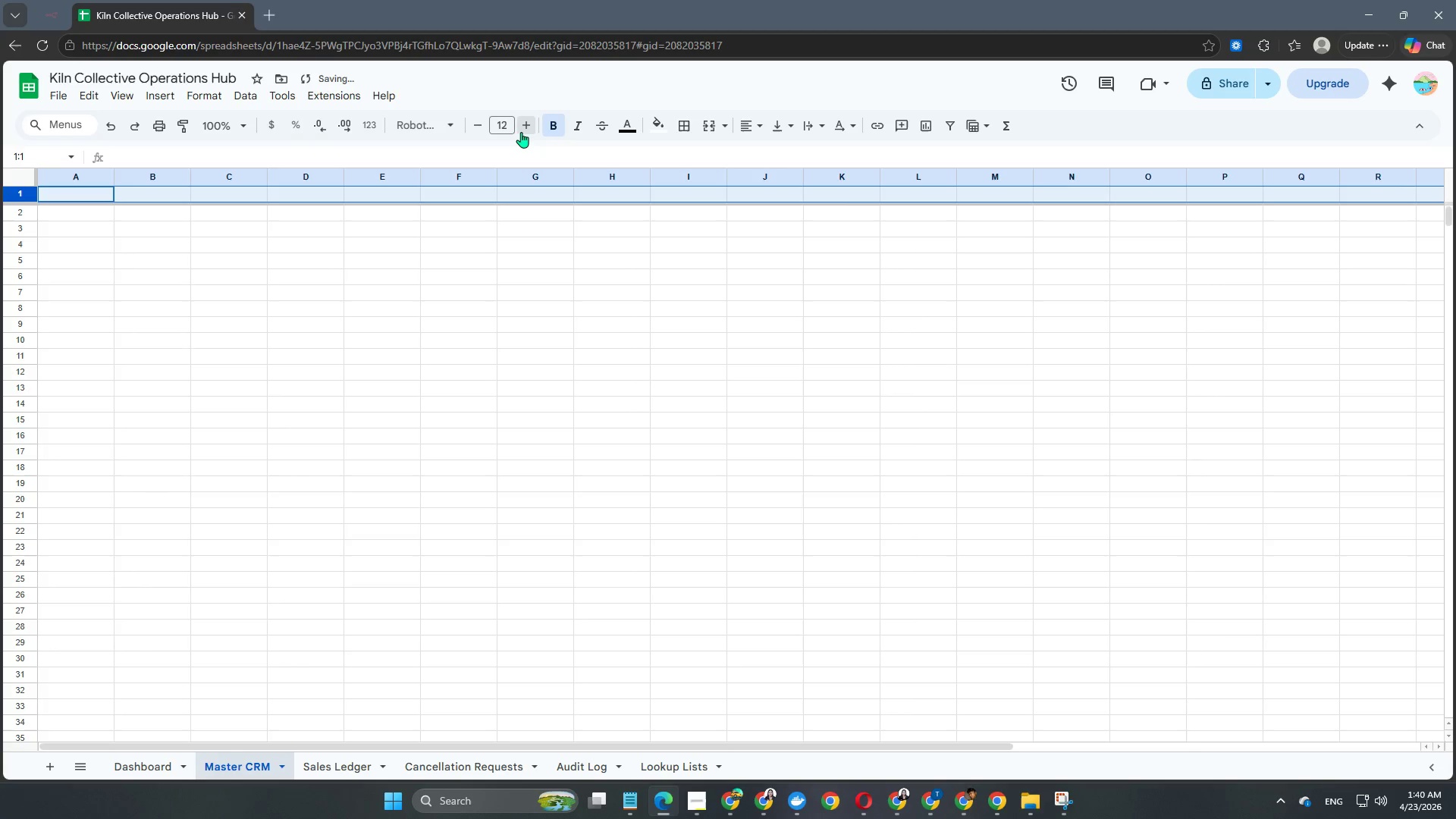 
triple_click([521, 132])
 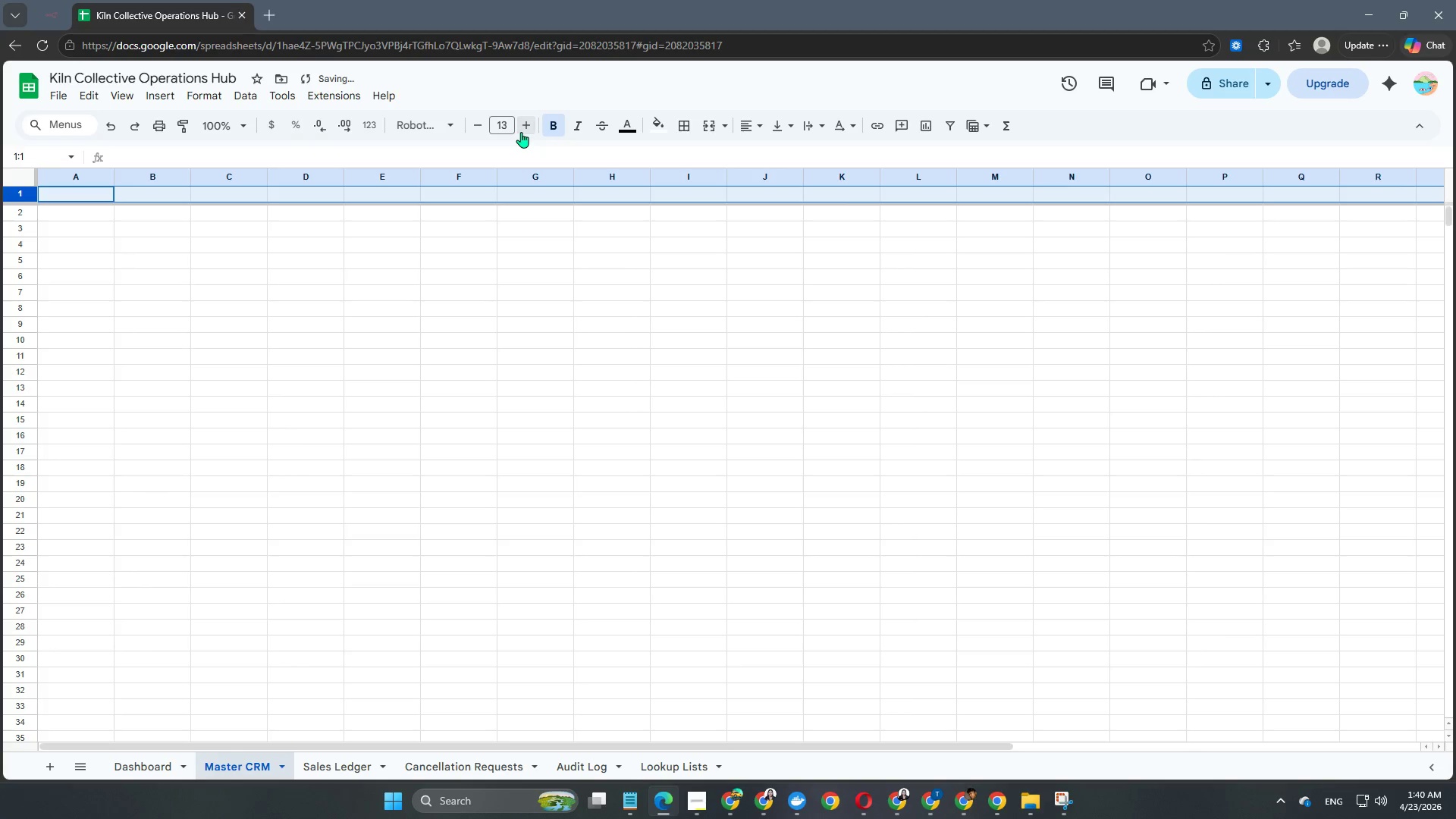 
triple_click([521, 132])
 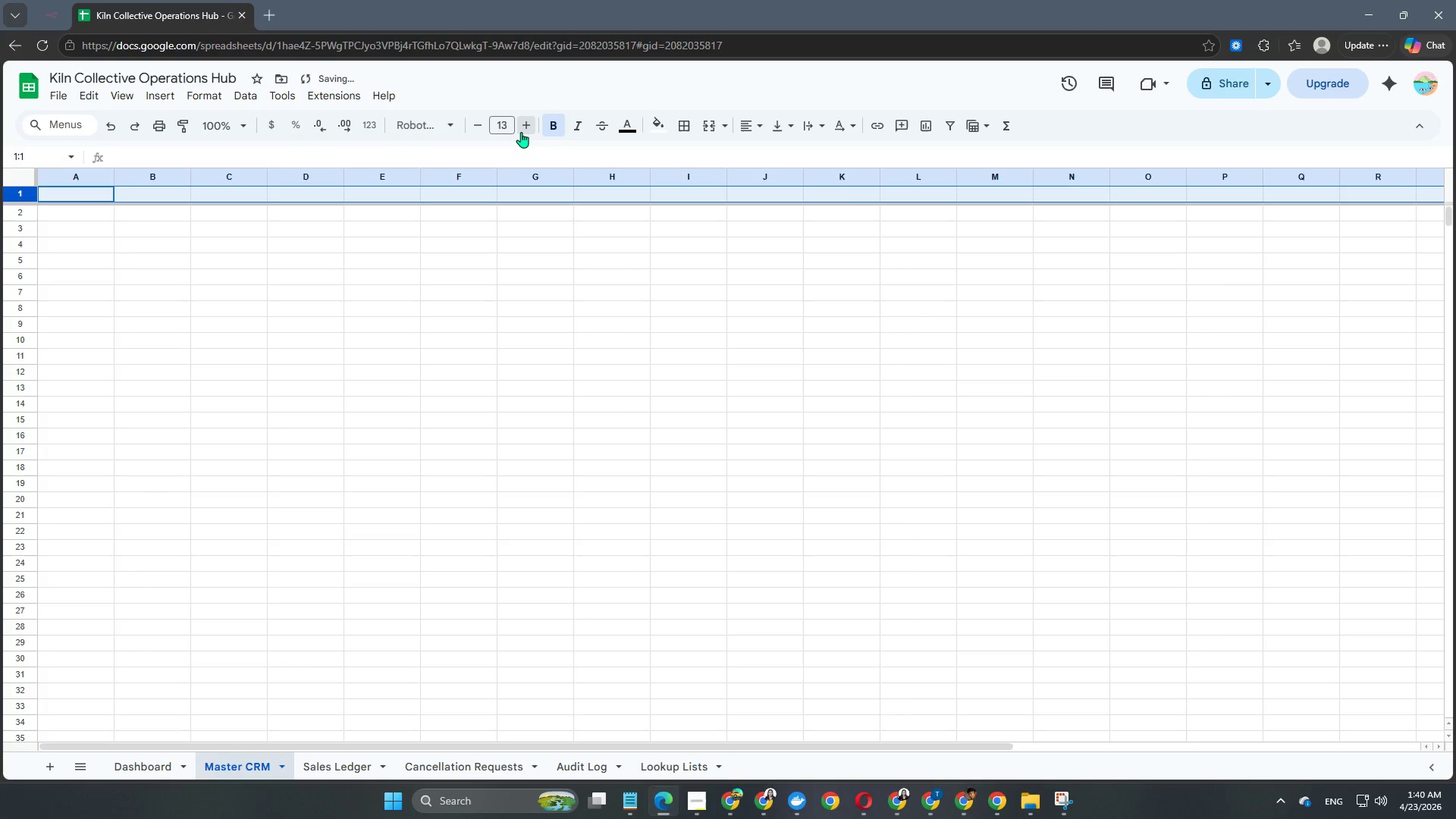 
triple_click([521, 132])
 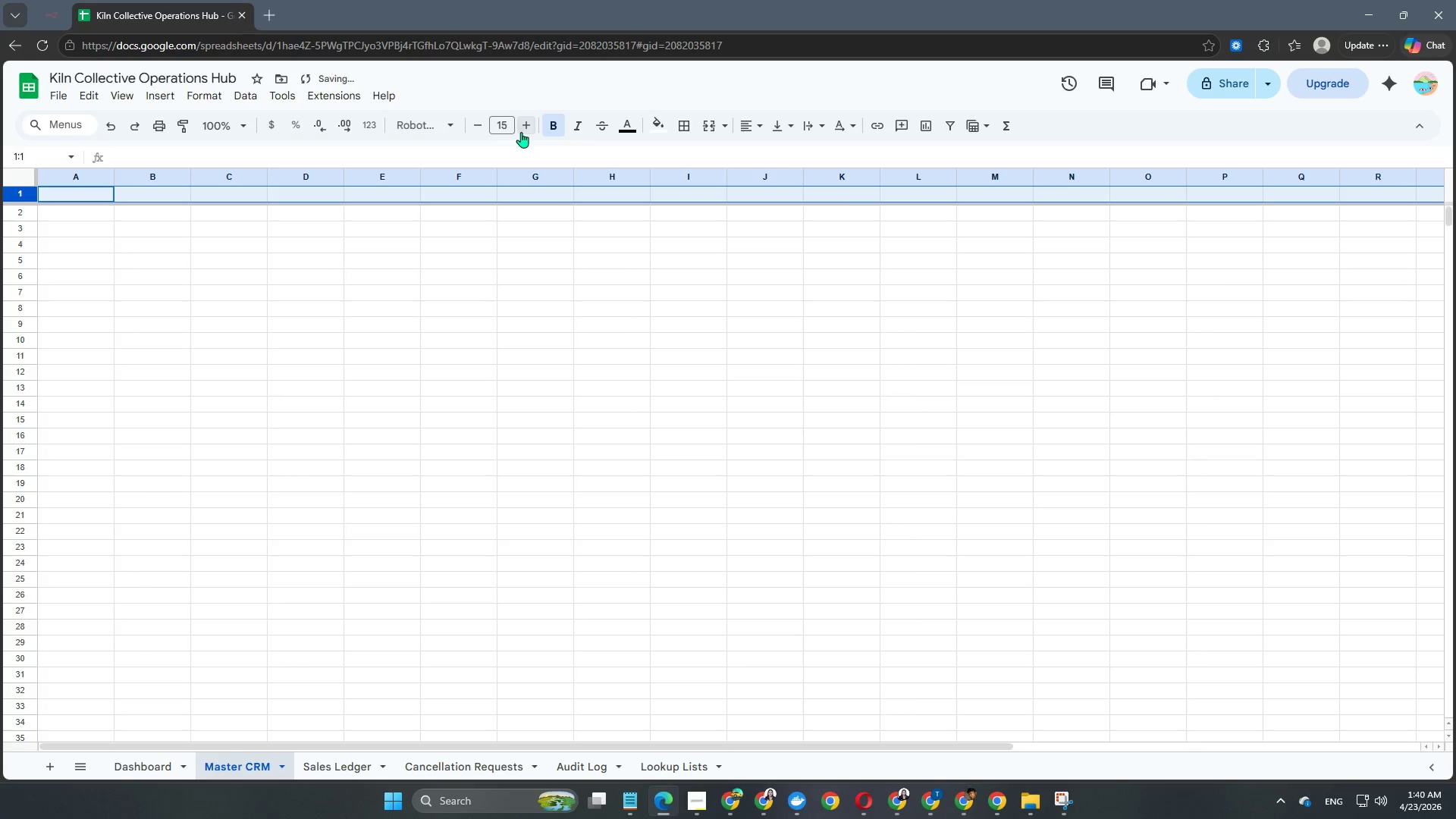 
triple_click([521, 132])
 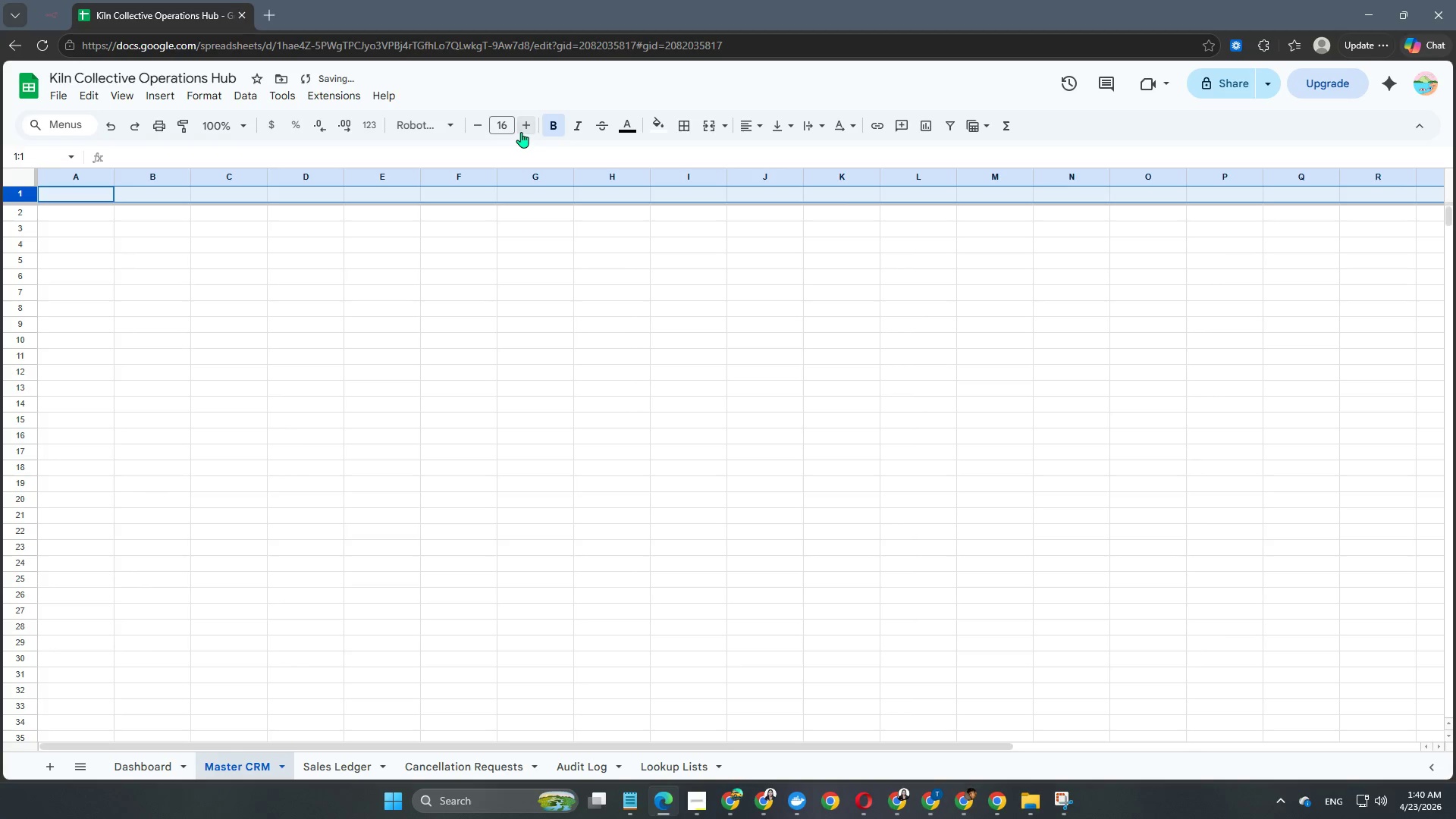 
triple_click([521, 132])
 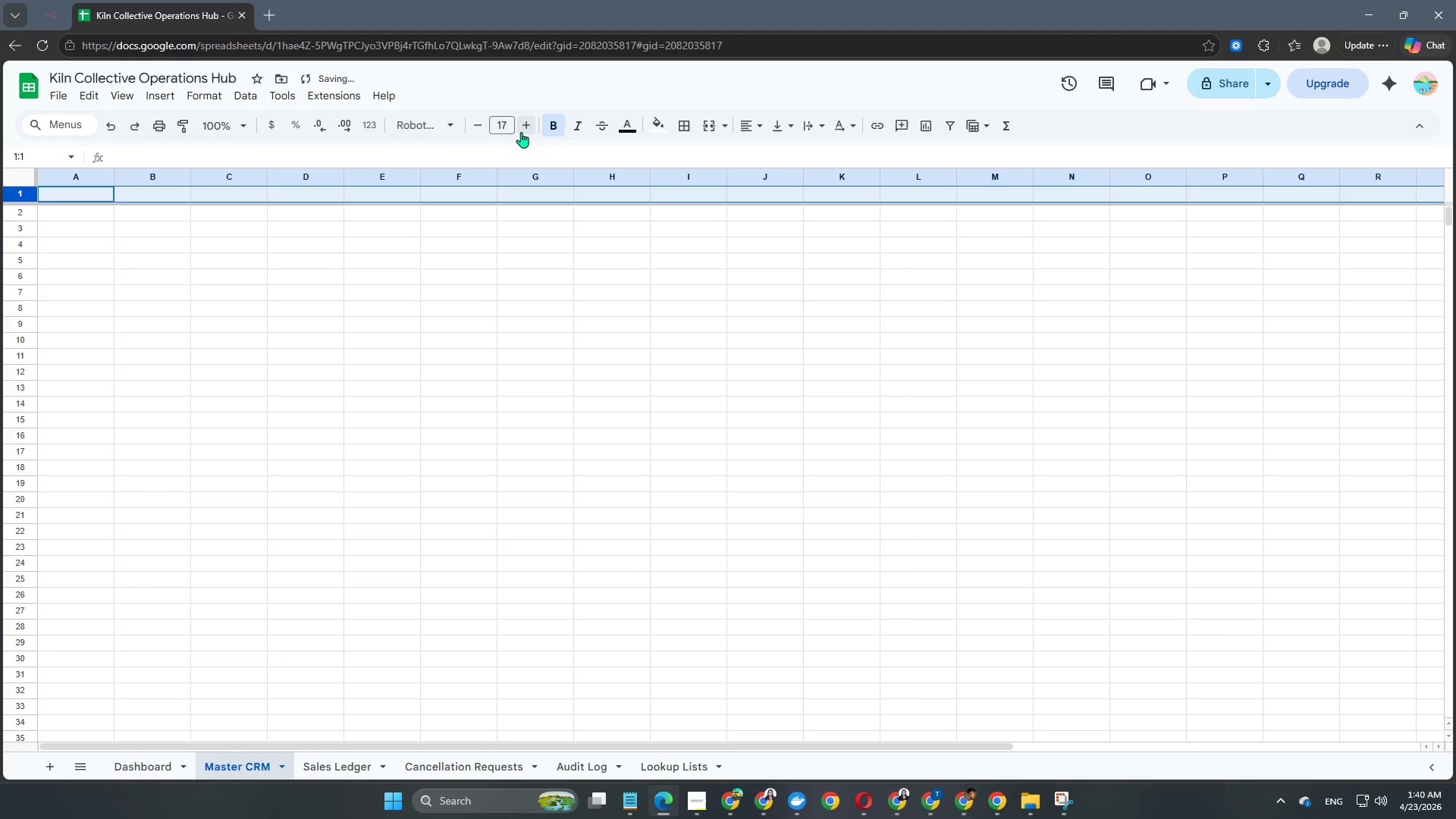 
triple_click([521, 132])
 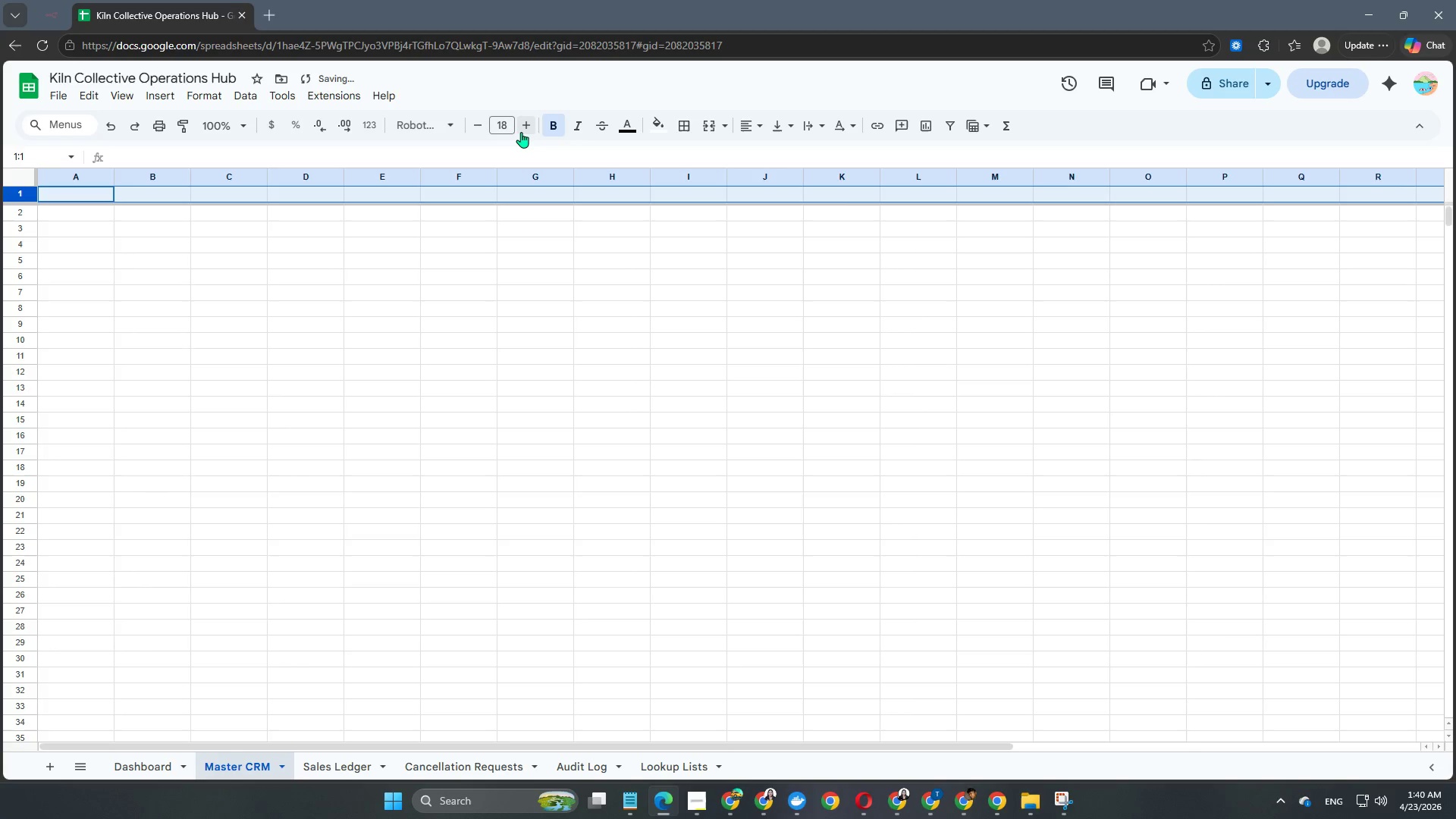 
left_click([521, 132])
 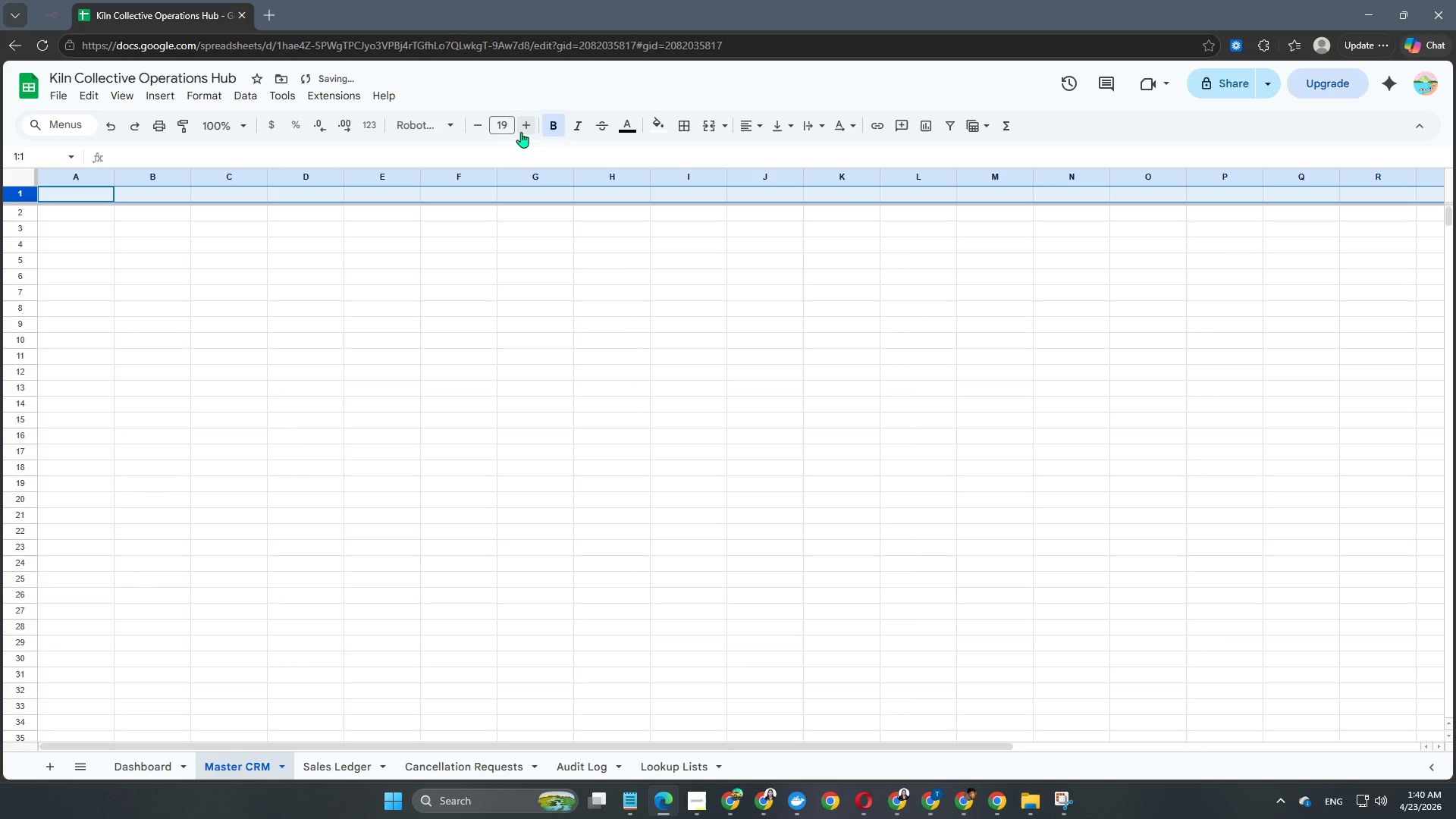 
left_click([521, 132])
 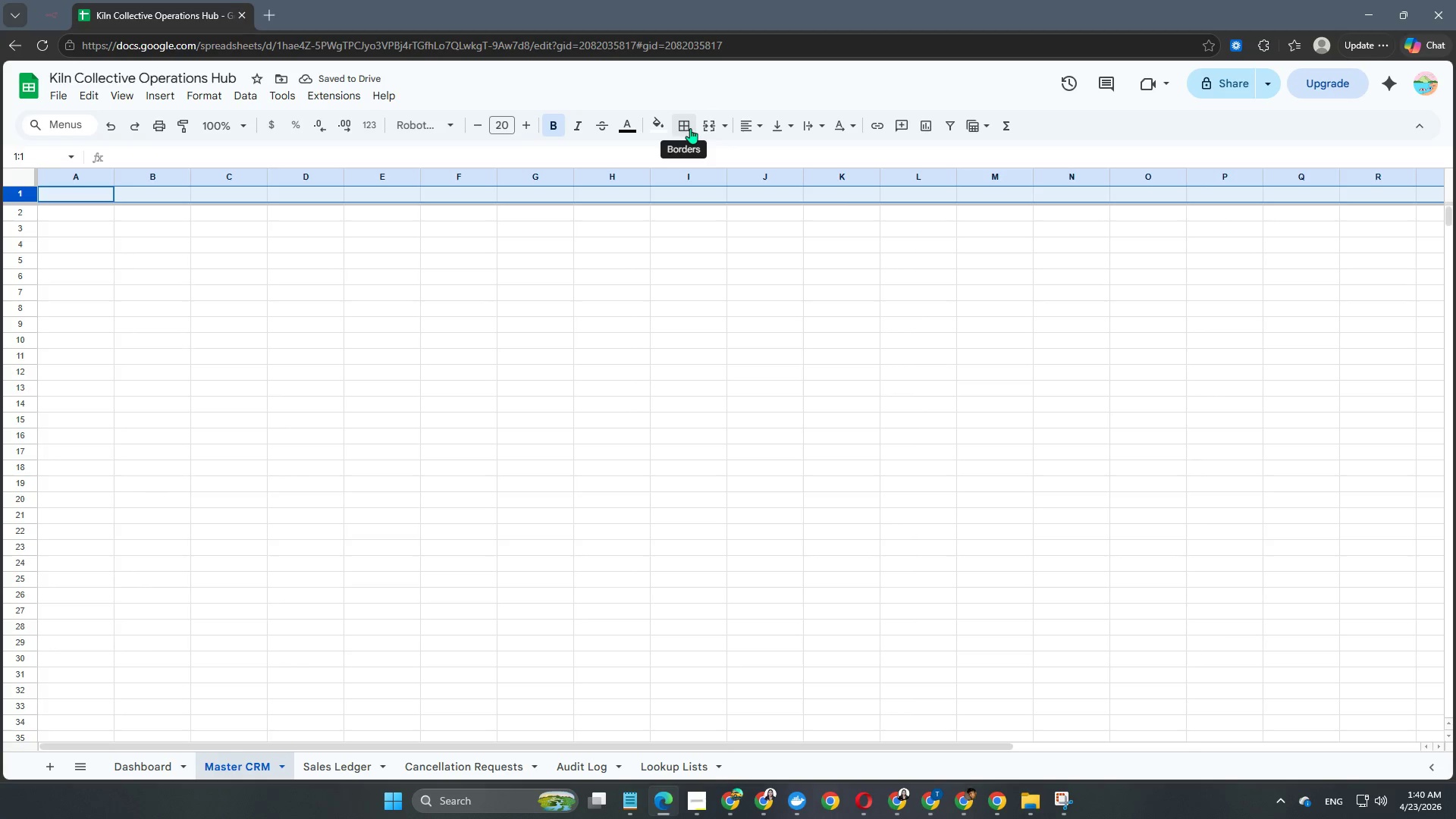 
left_click([746, 125])
 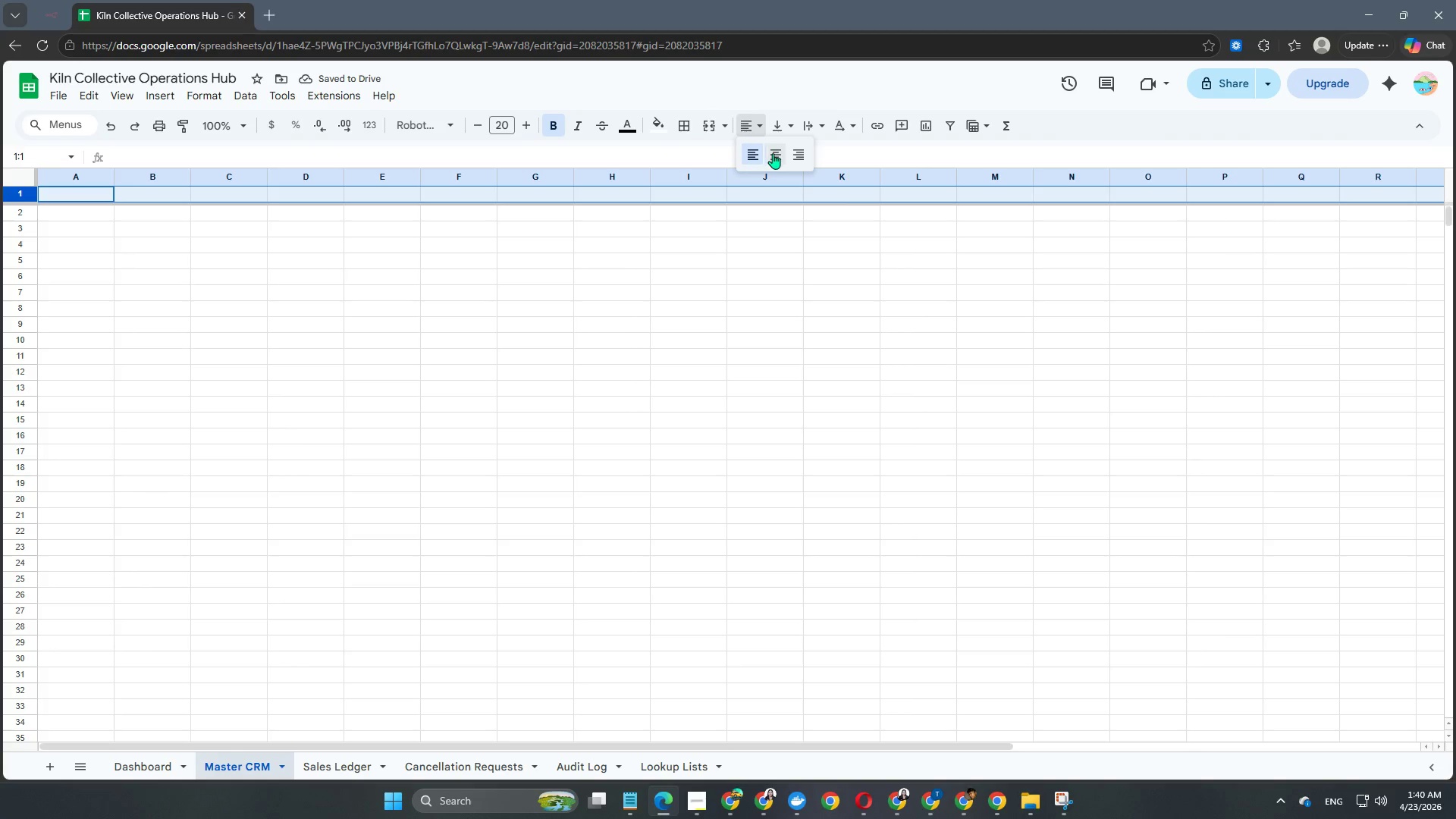 
left_click([775, 154])
 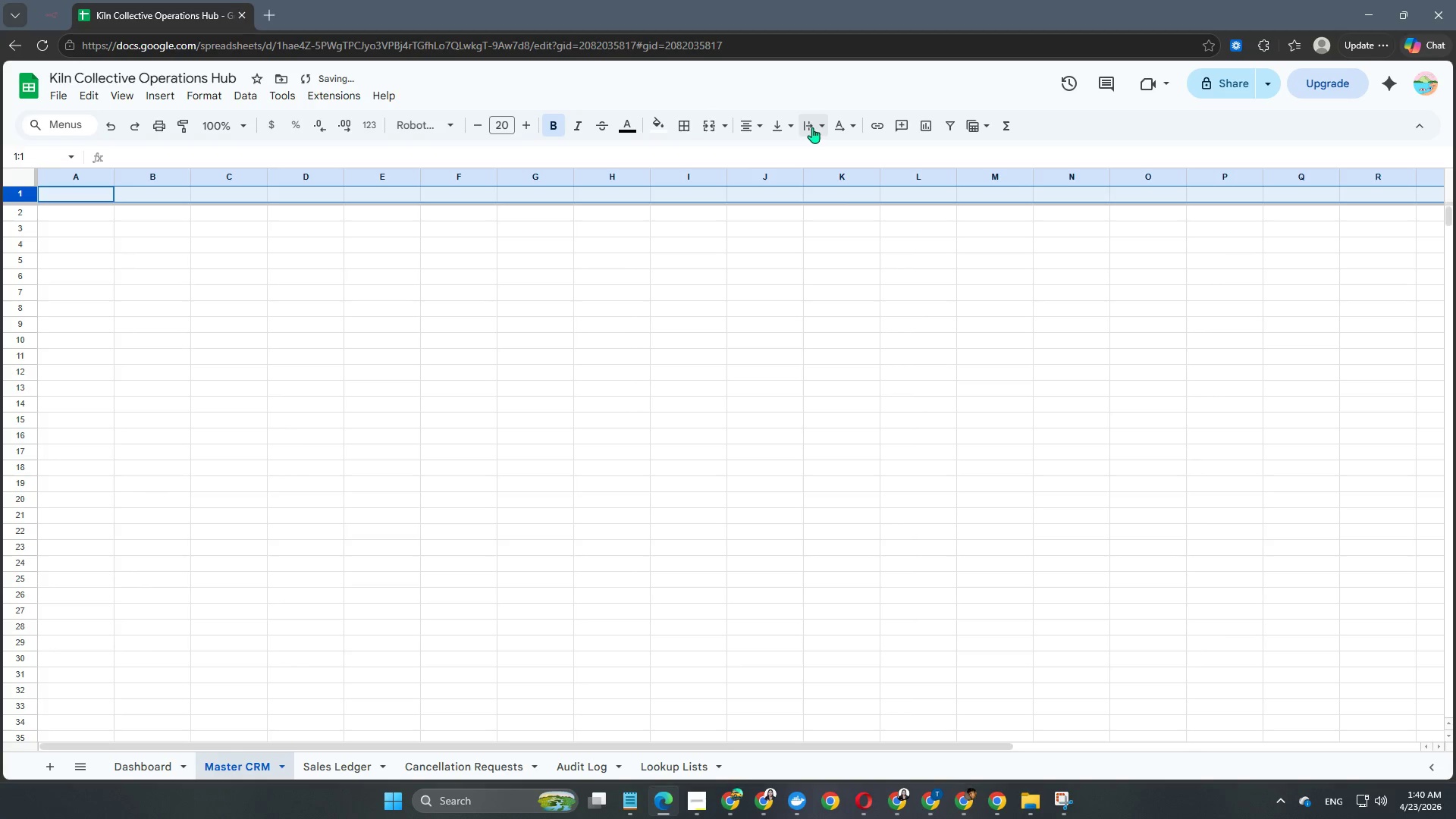 
left_click([807, 124])
 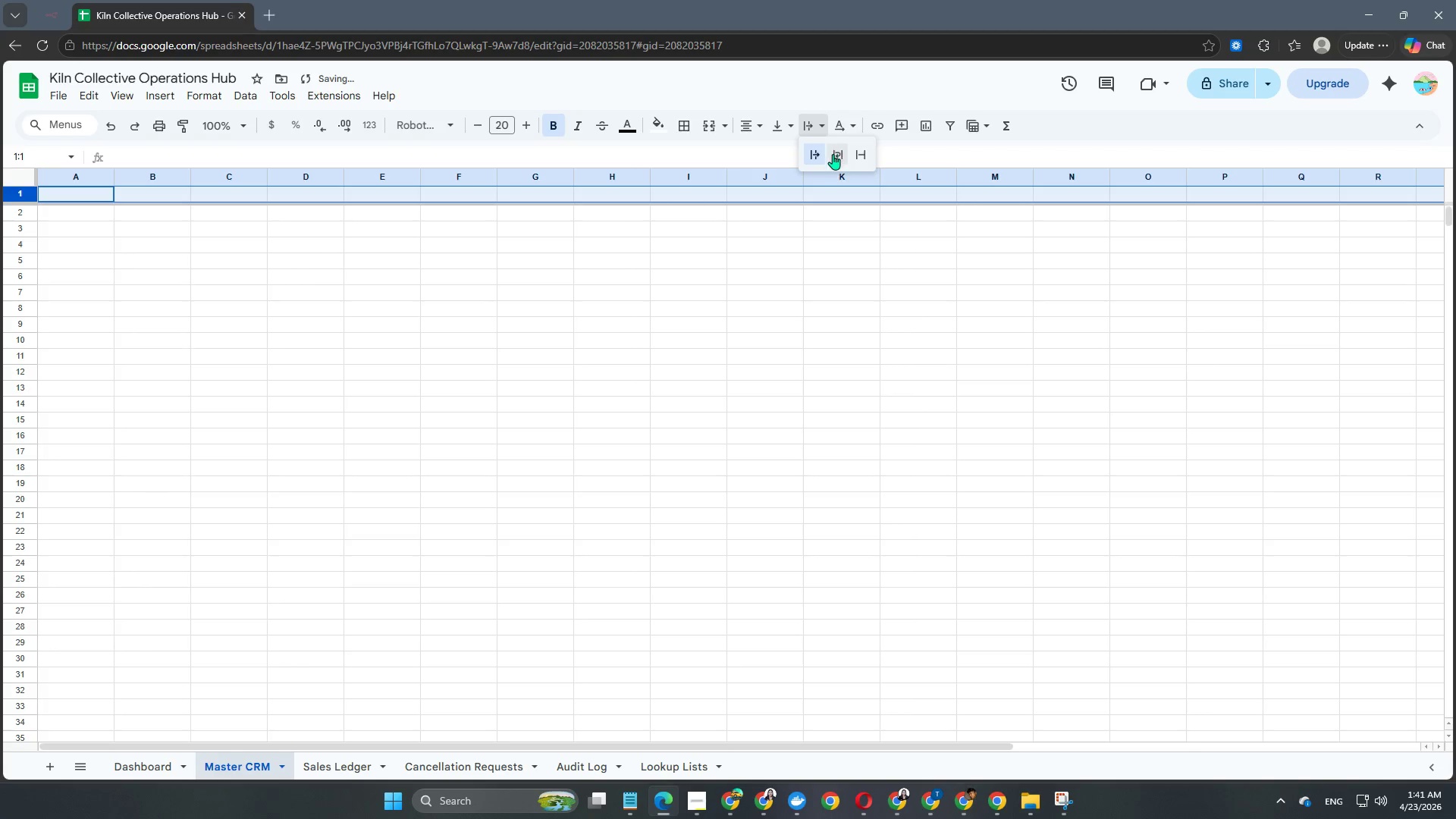 
left_click([836, 156])
 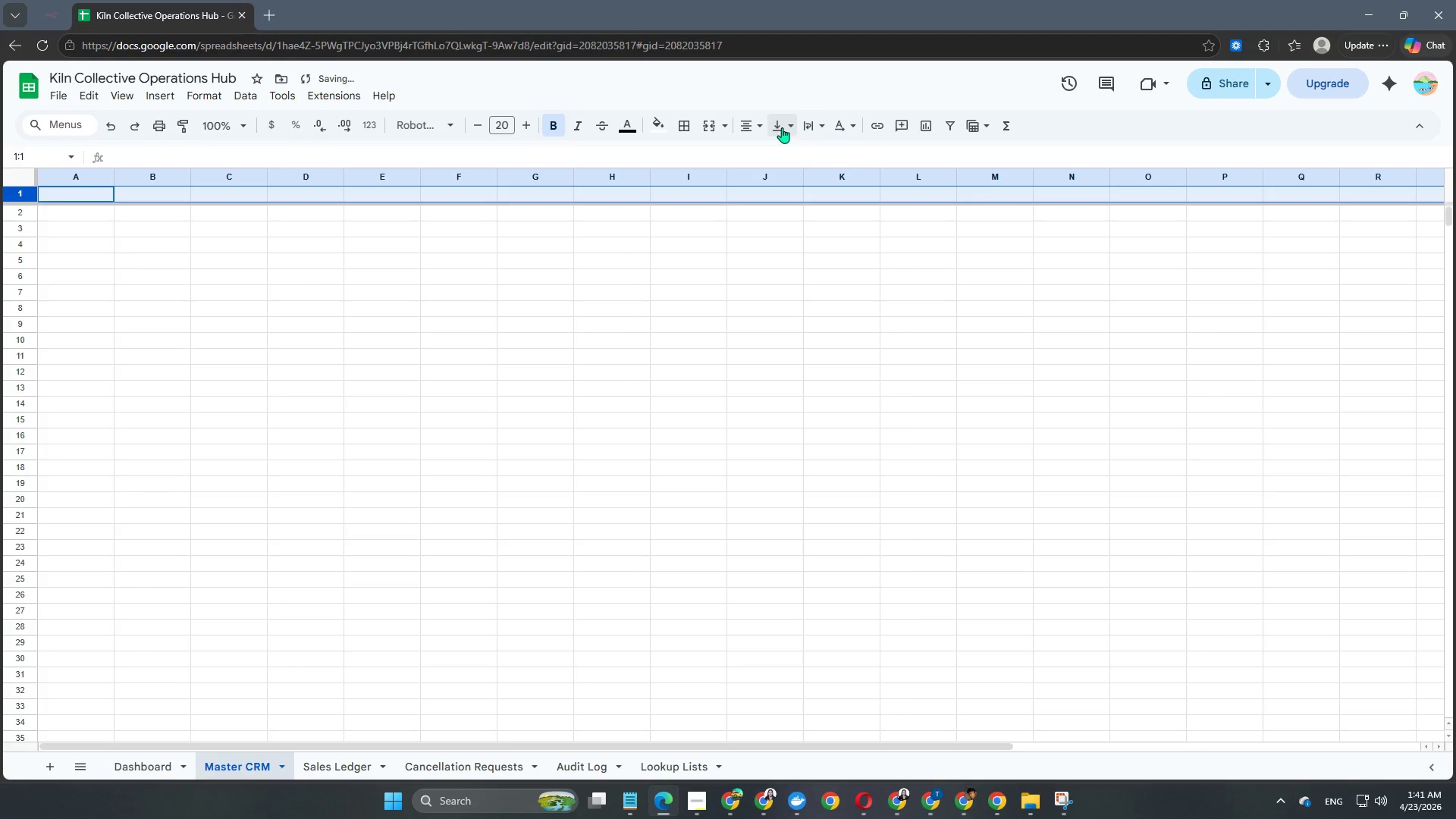 
left_click([782, 127])
 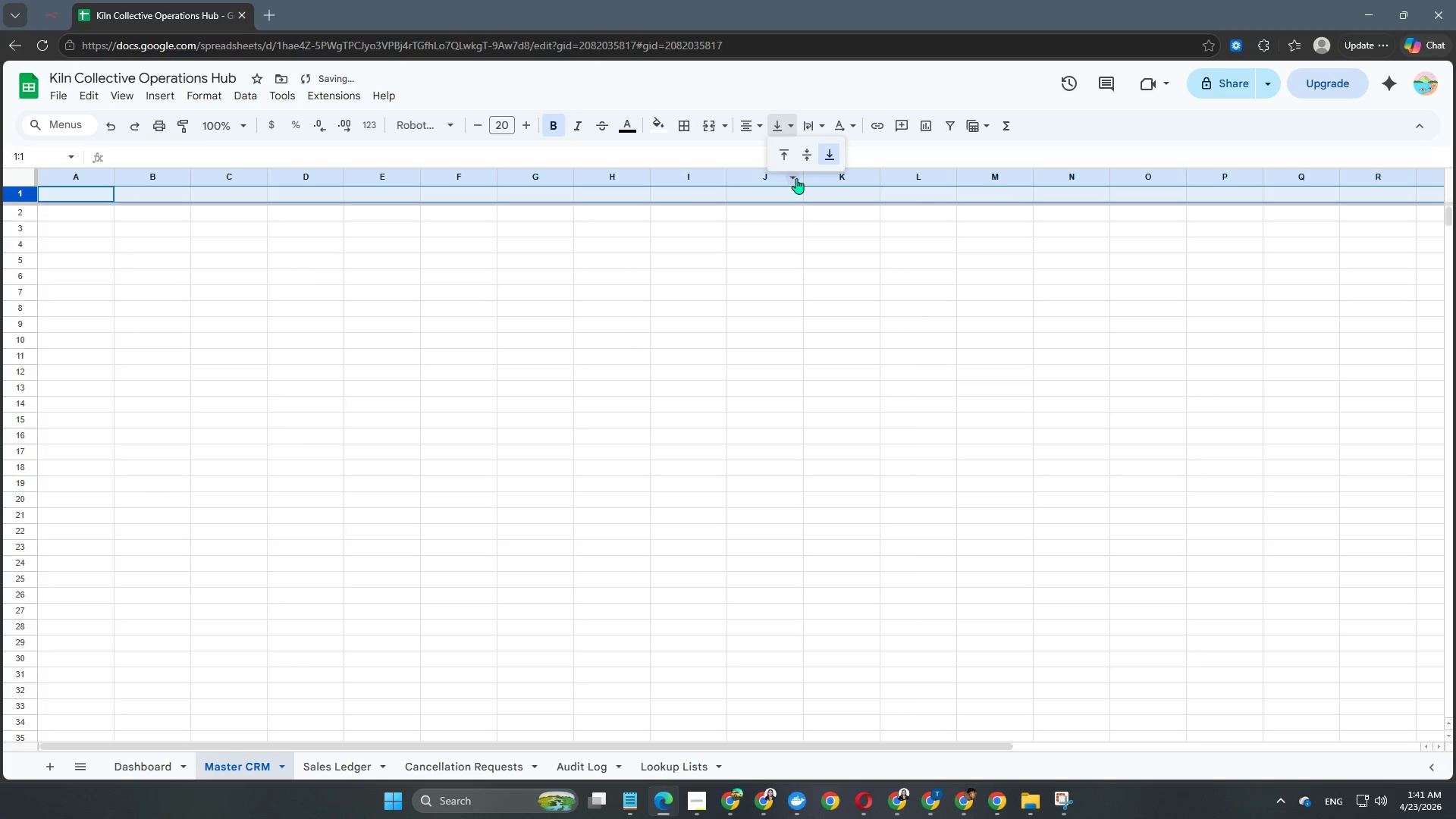 
left_click([799, 158])
 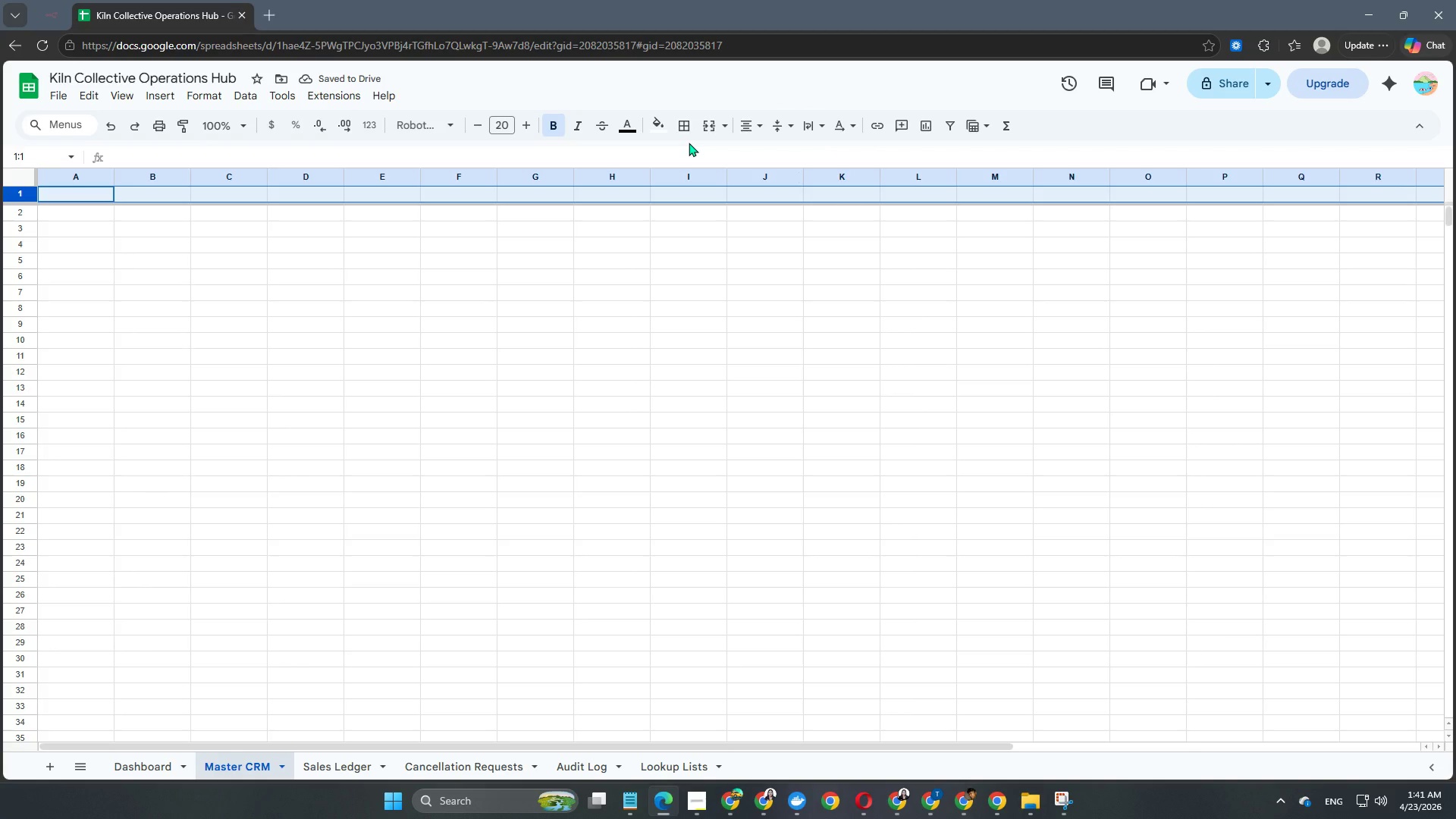 
mouse_move([673, 130])
 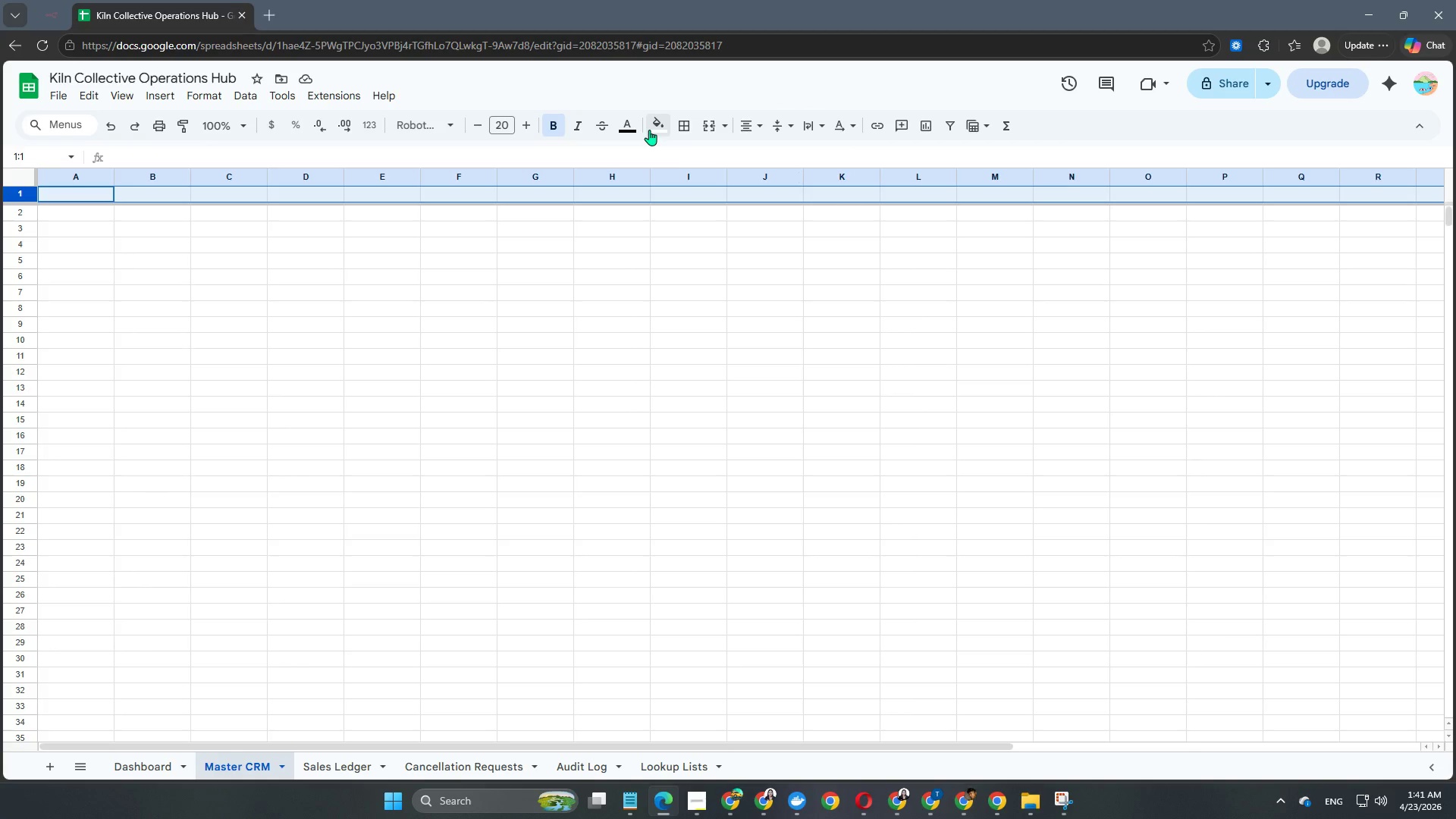 
left_click([649, 130])
 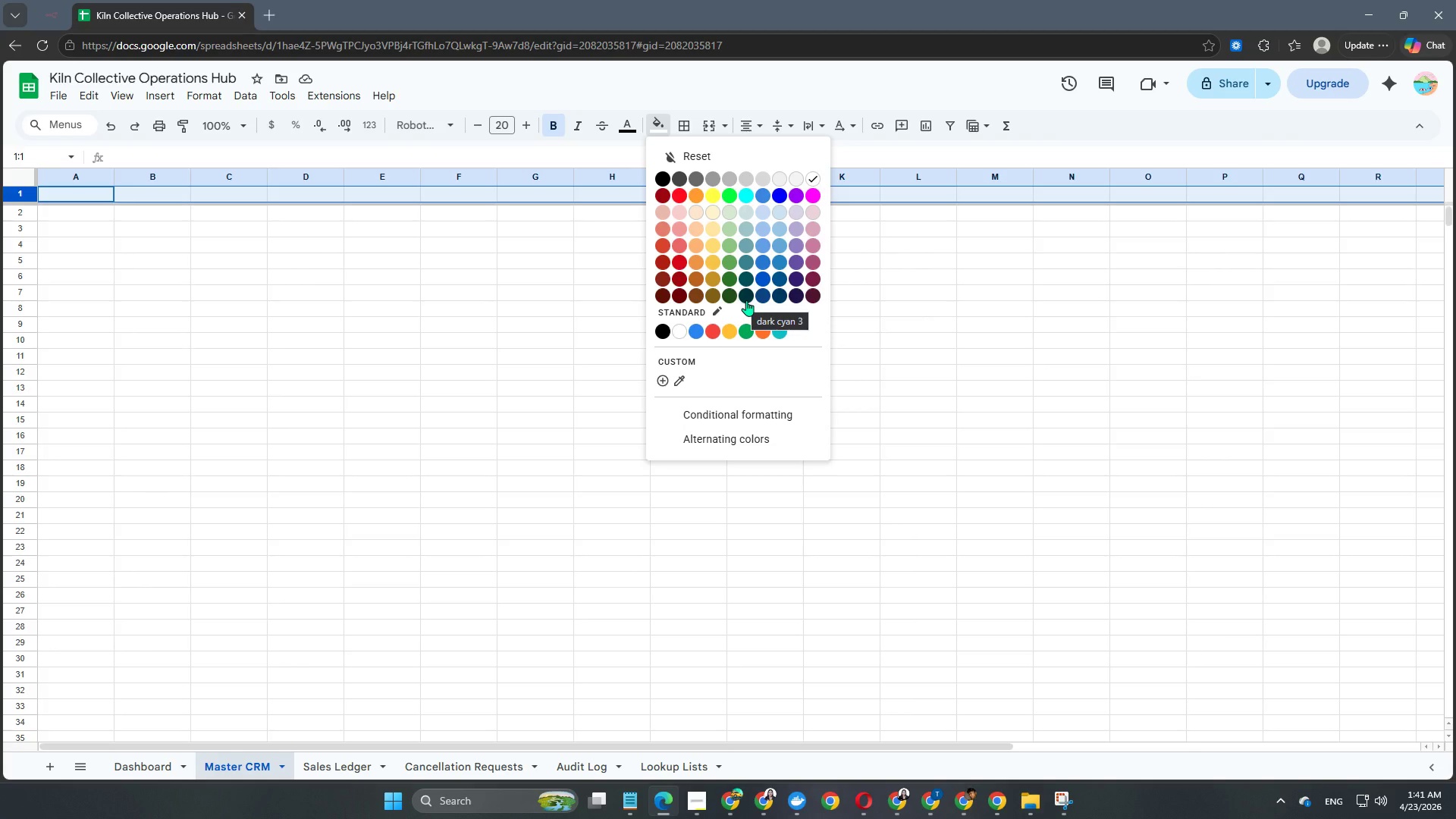 
wait(5.72)
 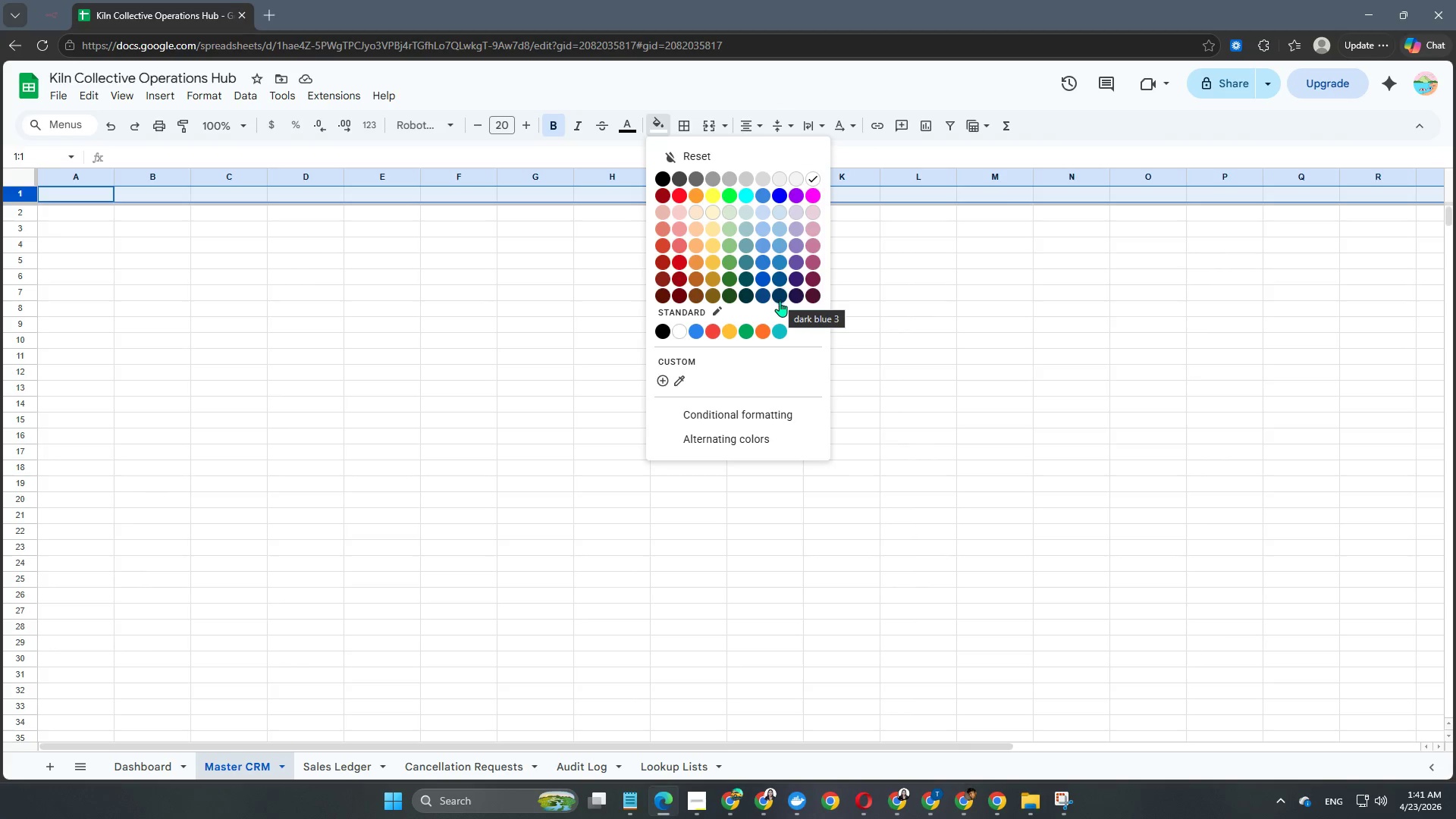 
left_click([729, 297])
 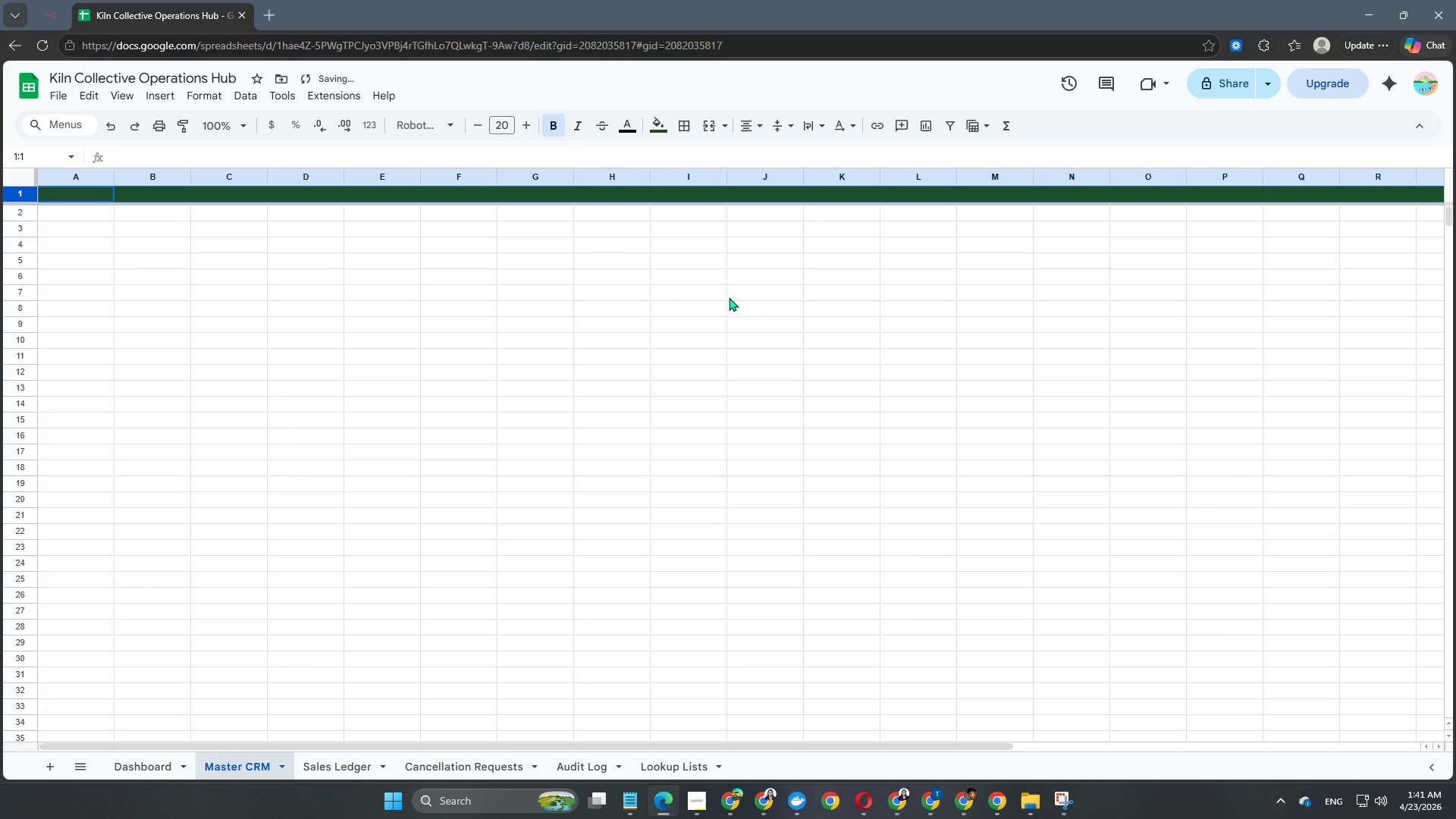 
scroll: coordinate [728, 297], scroll_direction: up, amount: 6.0
 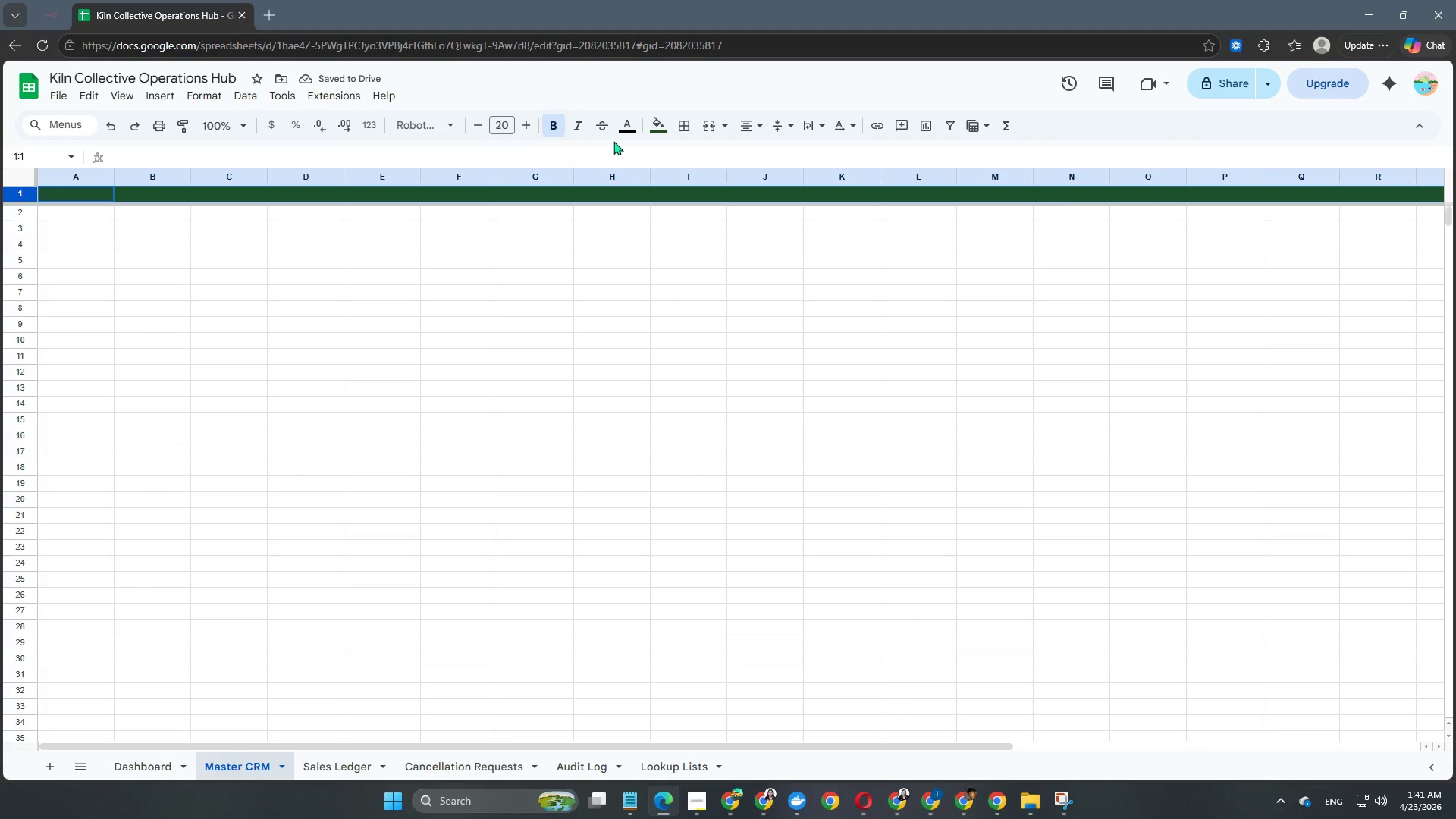 
left_click([623, 133])
 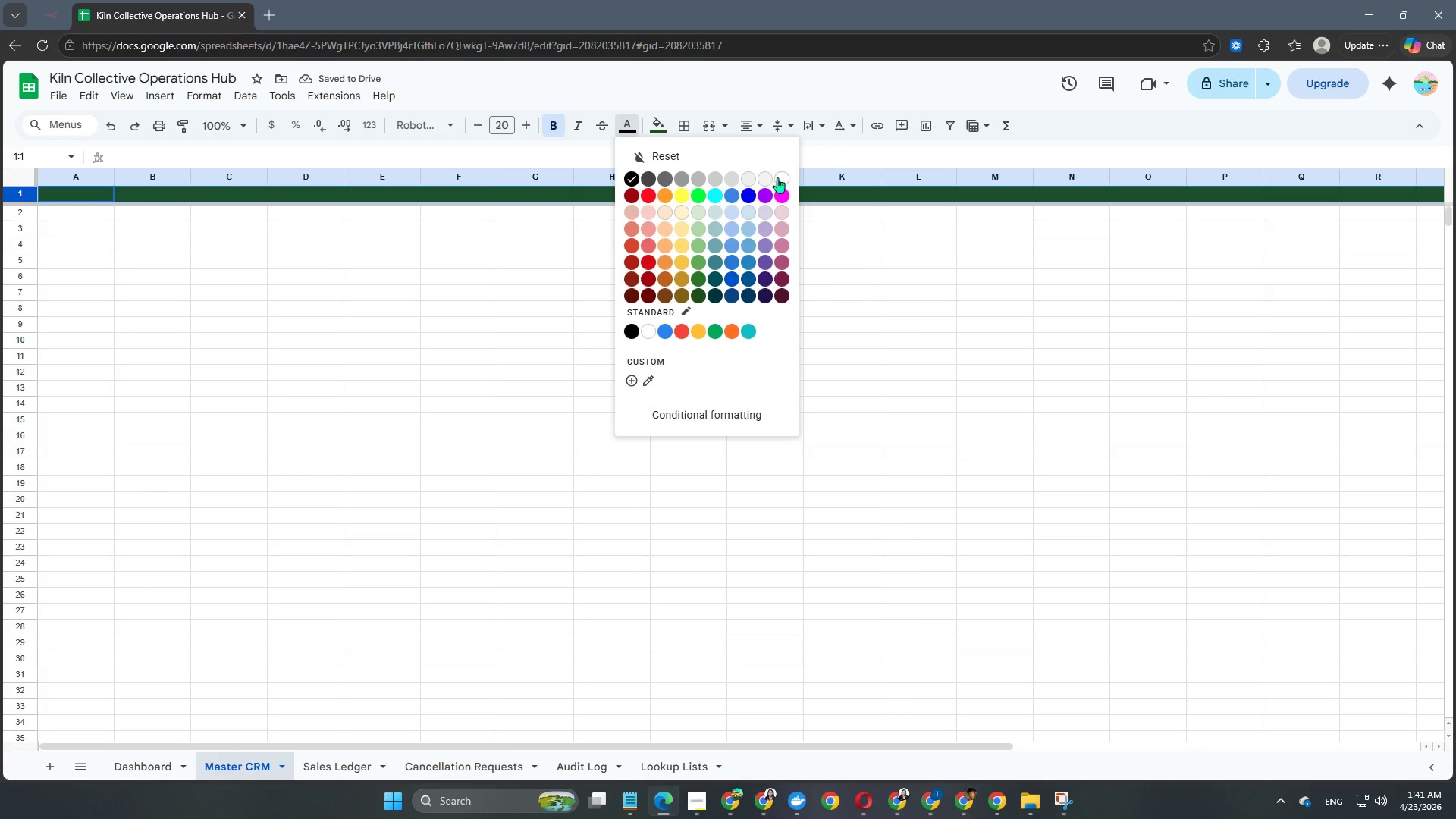 
left_click([784, 181])
 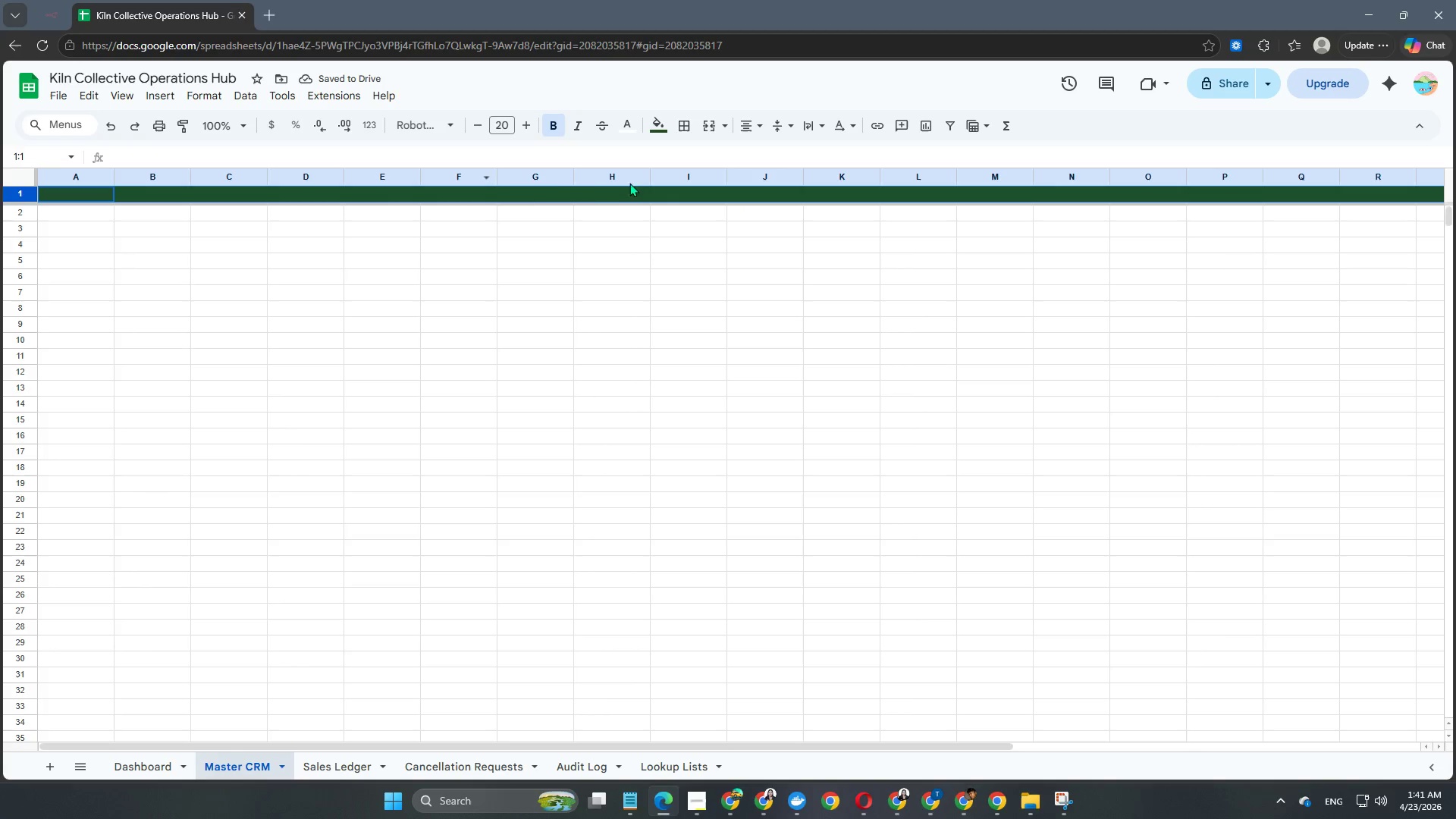 
wait(9.19)
 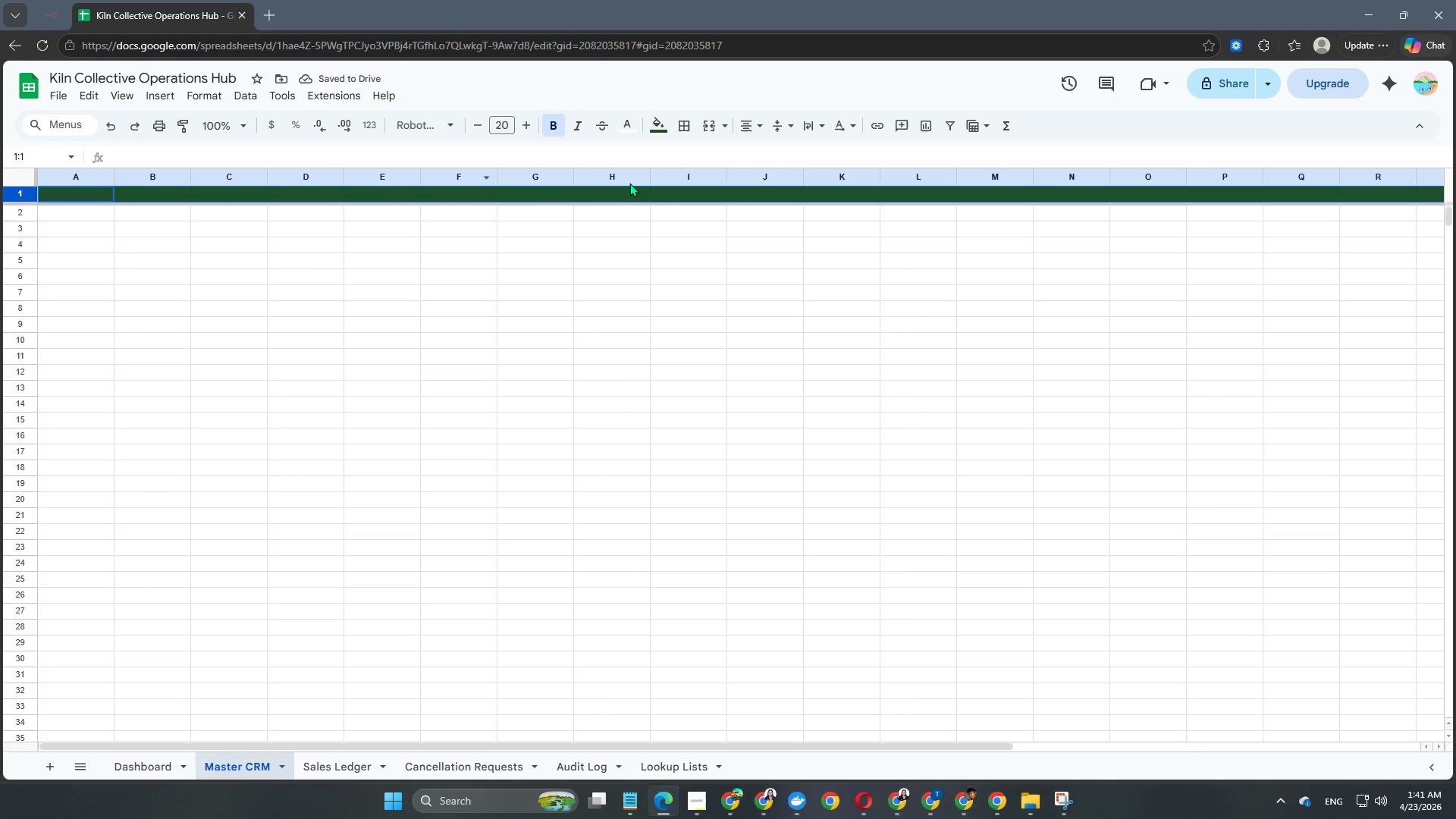 
left_click([340, 290])
 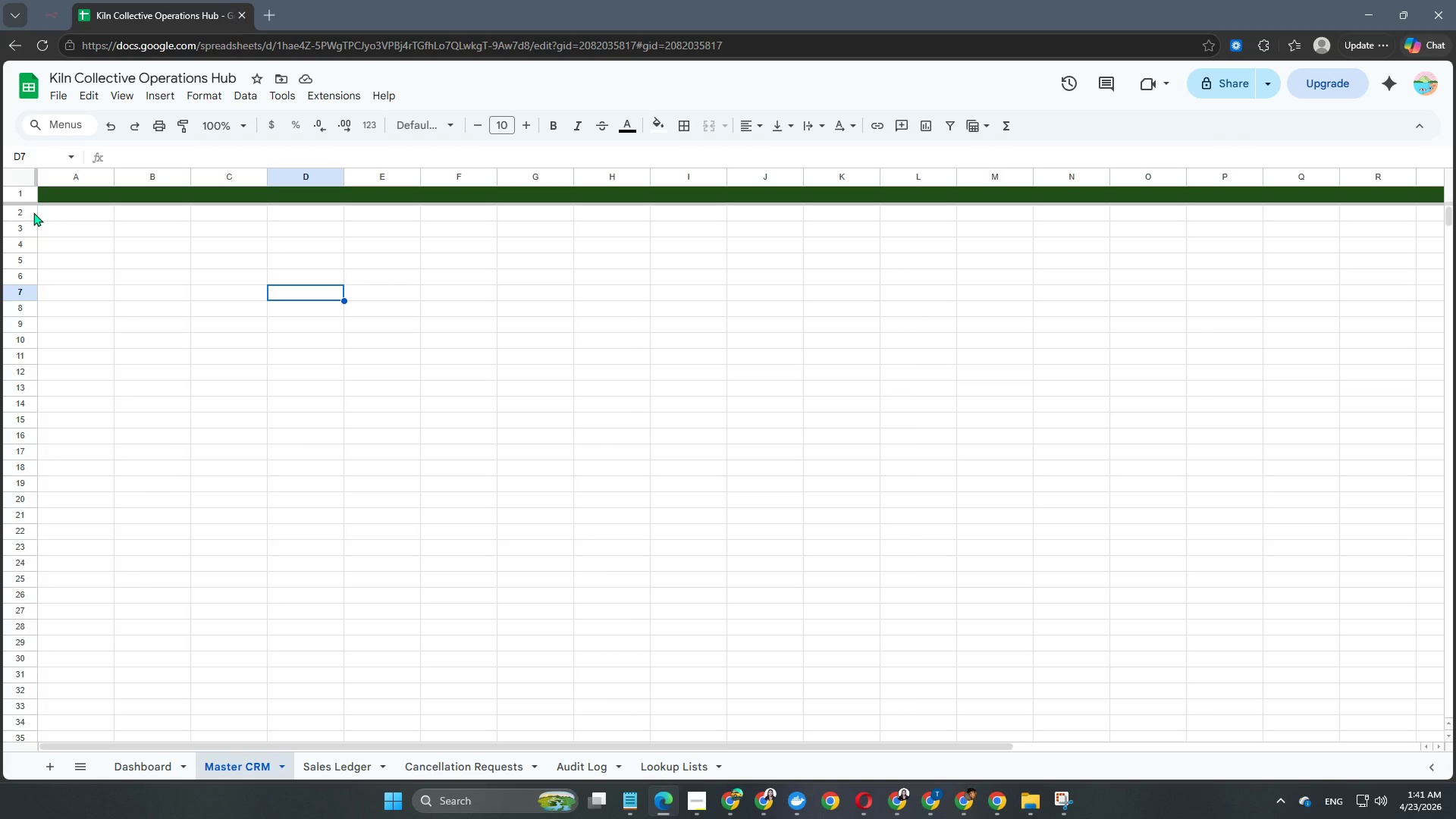 
wait(6.86)
 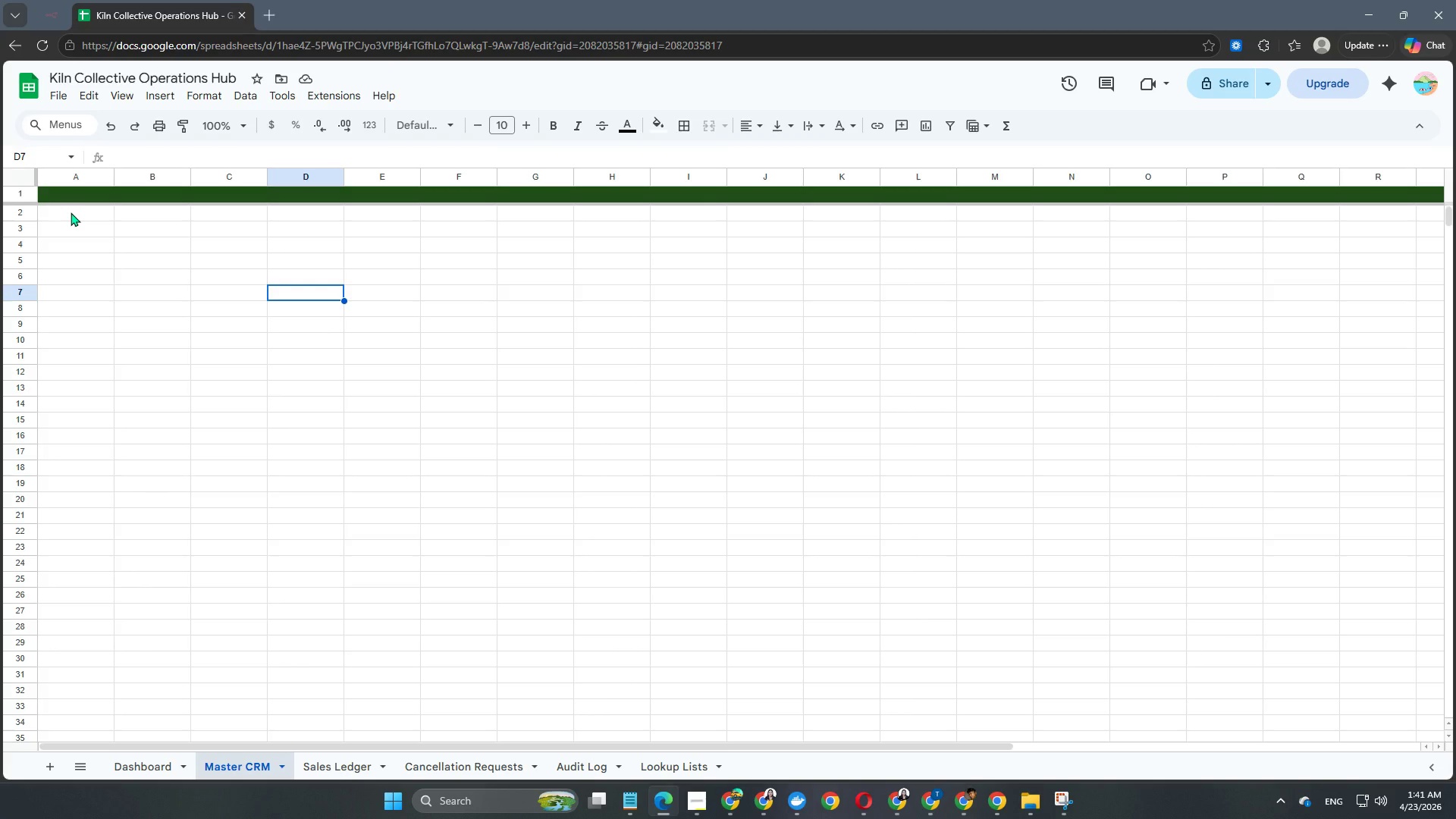 
left_click([69, 176])
 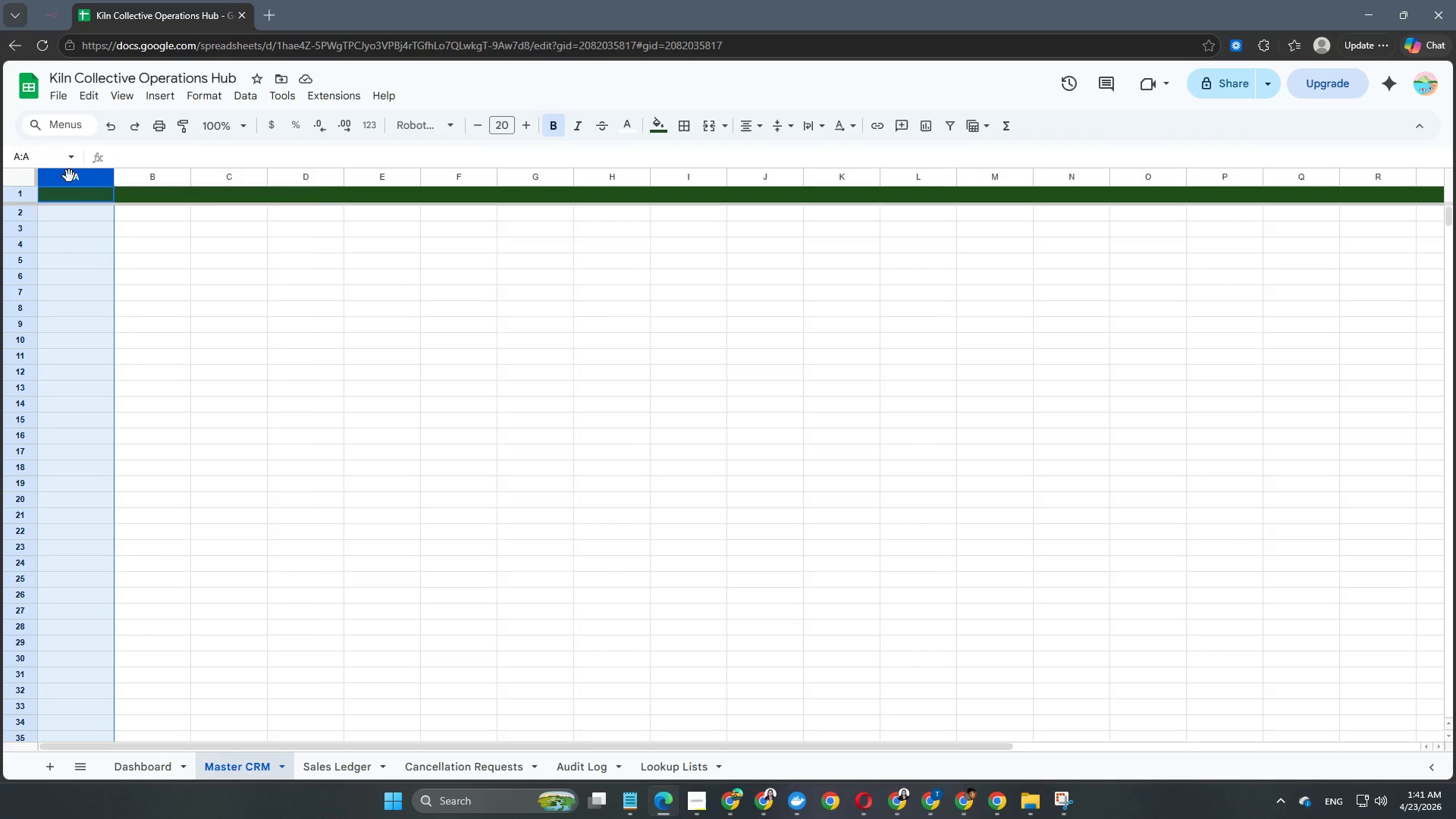 
right_click([69, 176])
 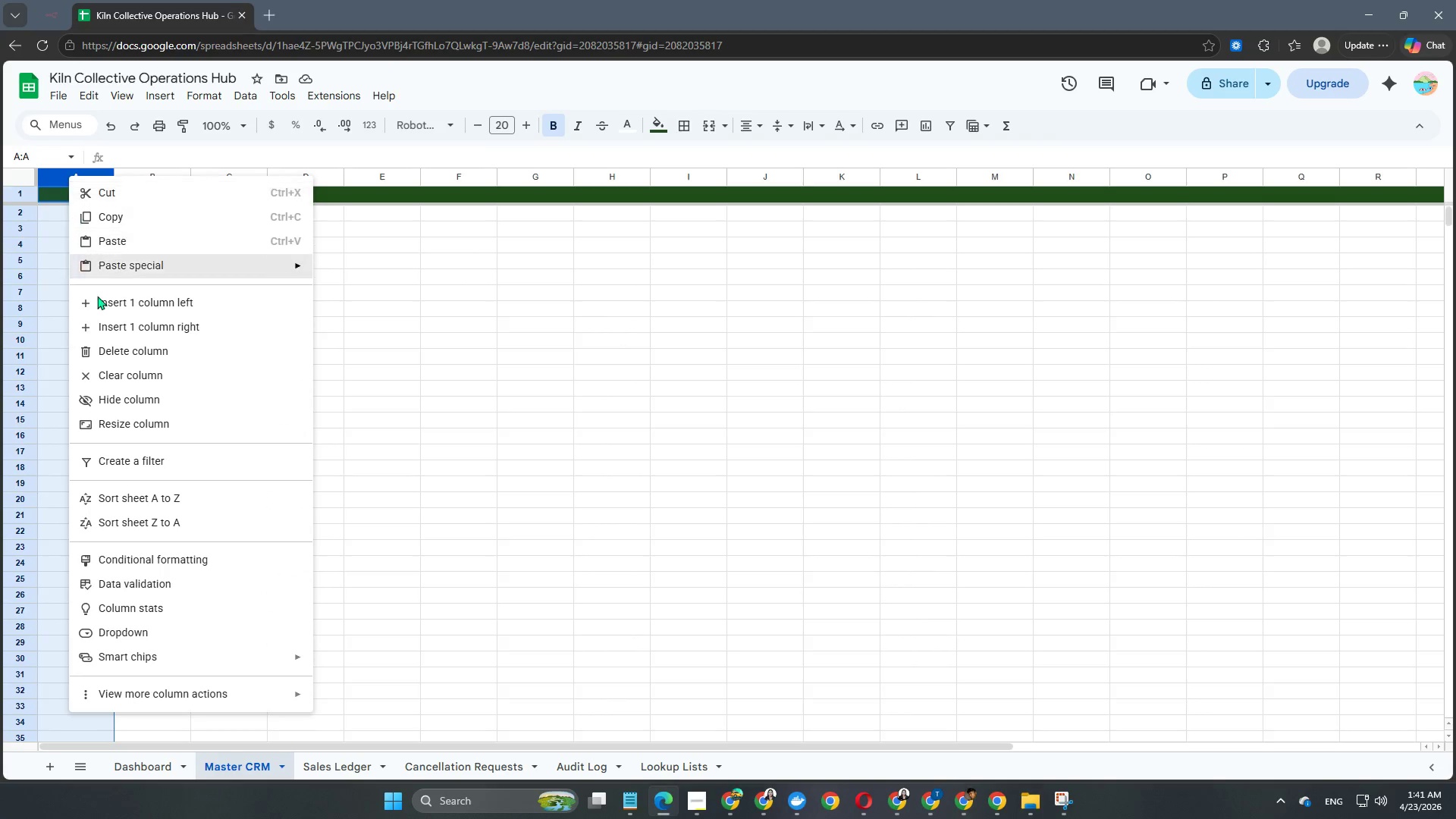 
left_click([132, 418])
 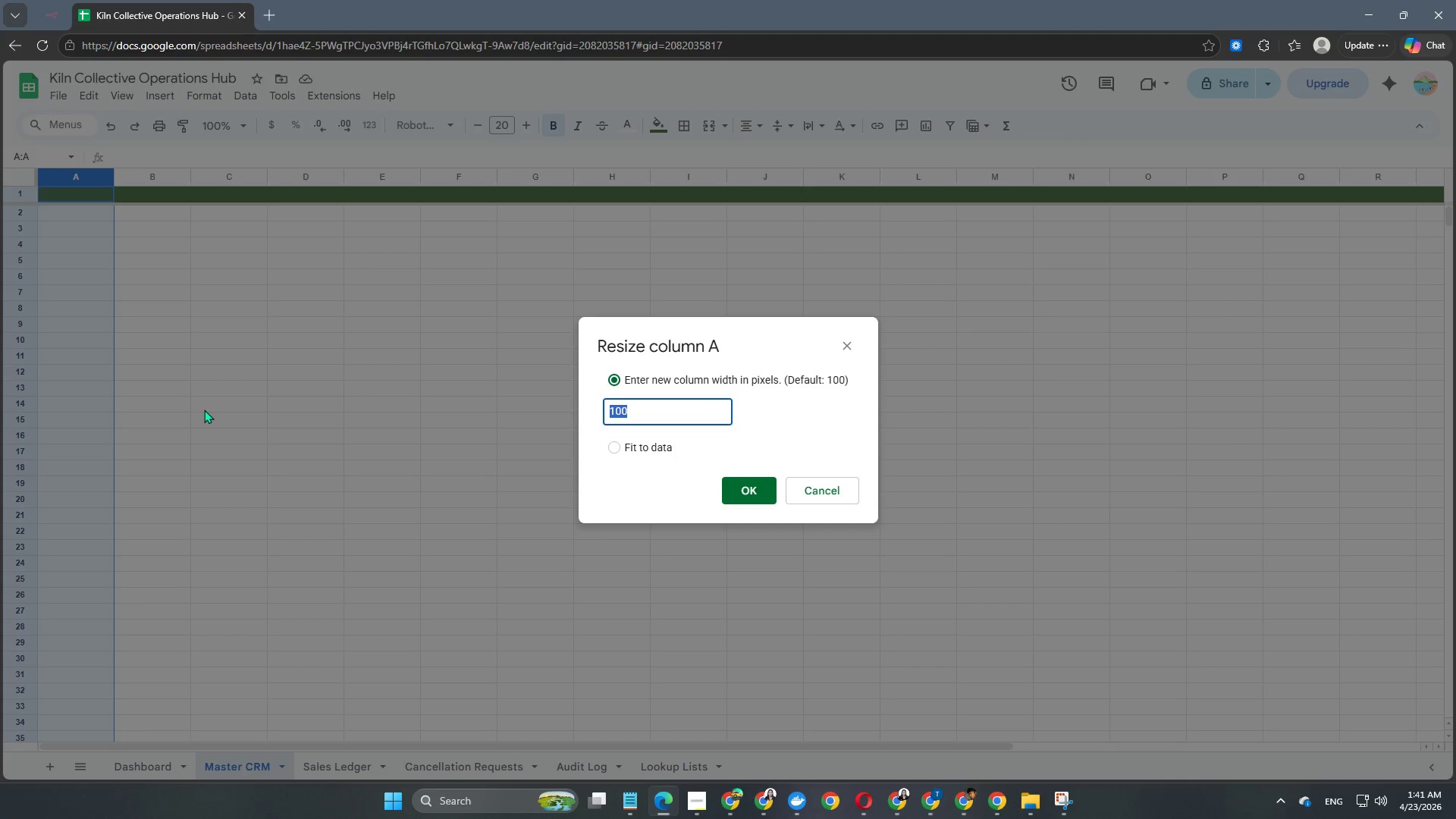 
wait(5.73)
 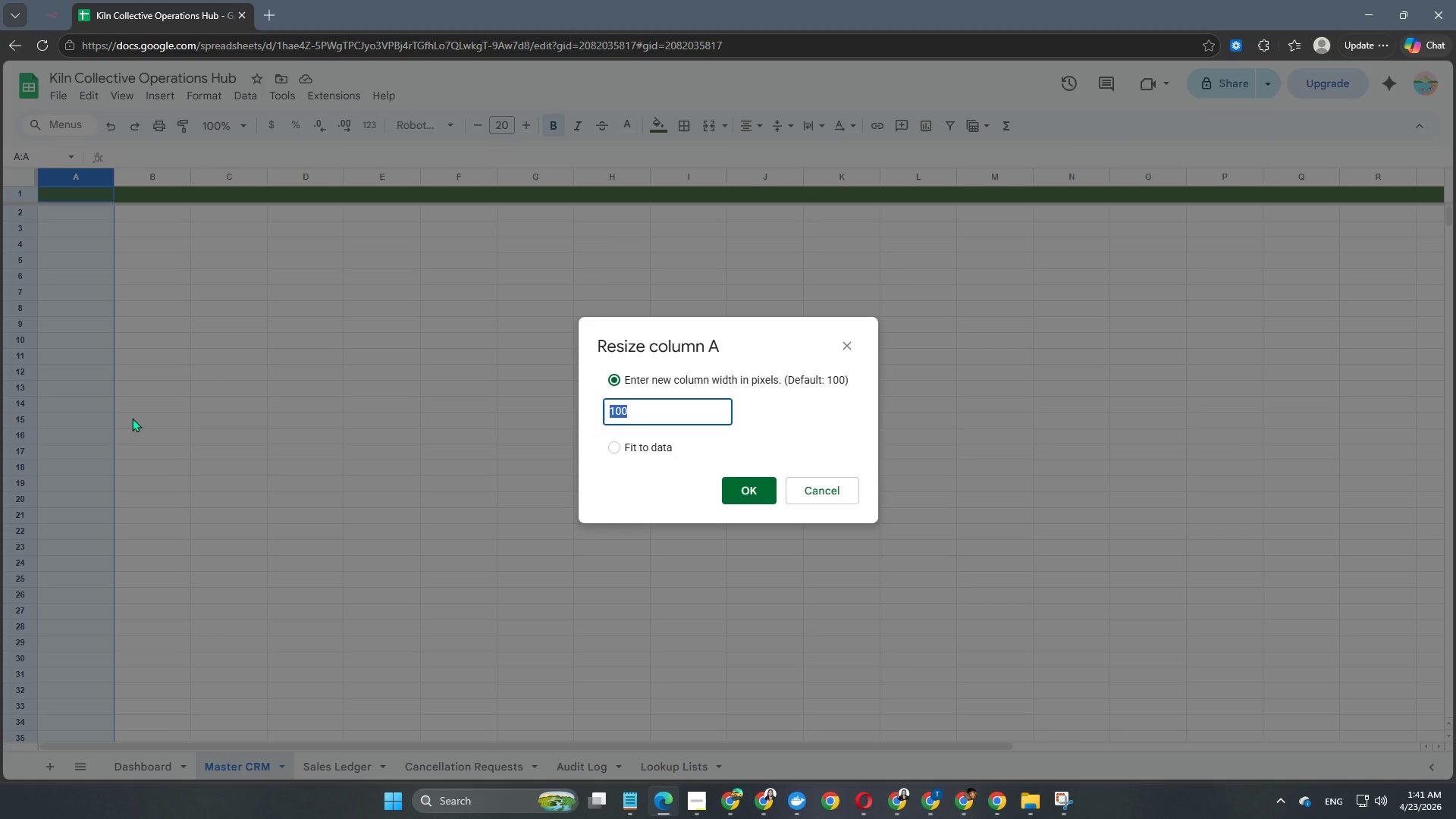 
key(Numpad1)
 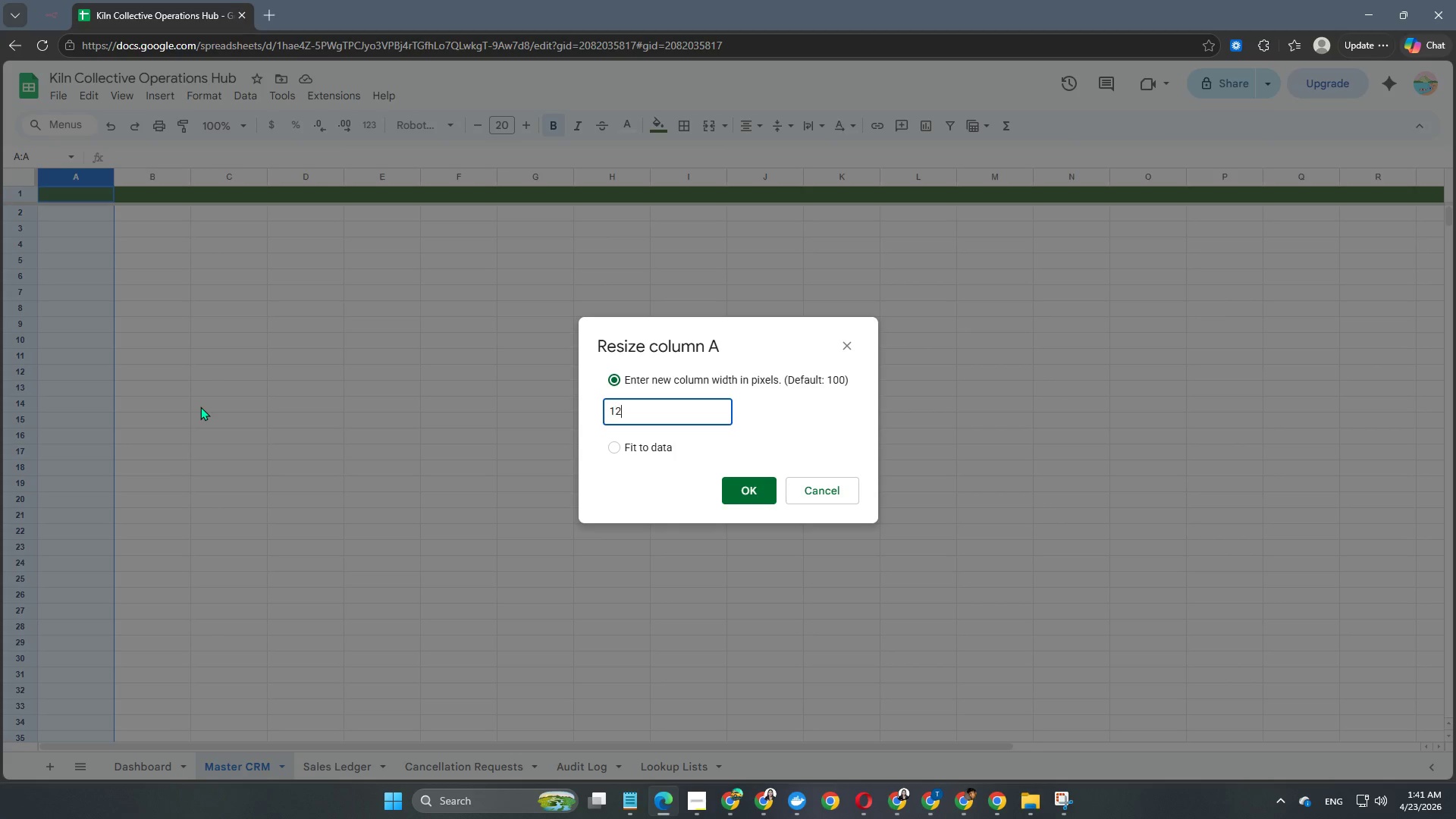 
key(Numpad2)
 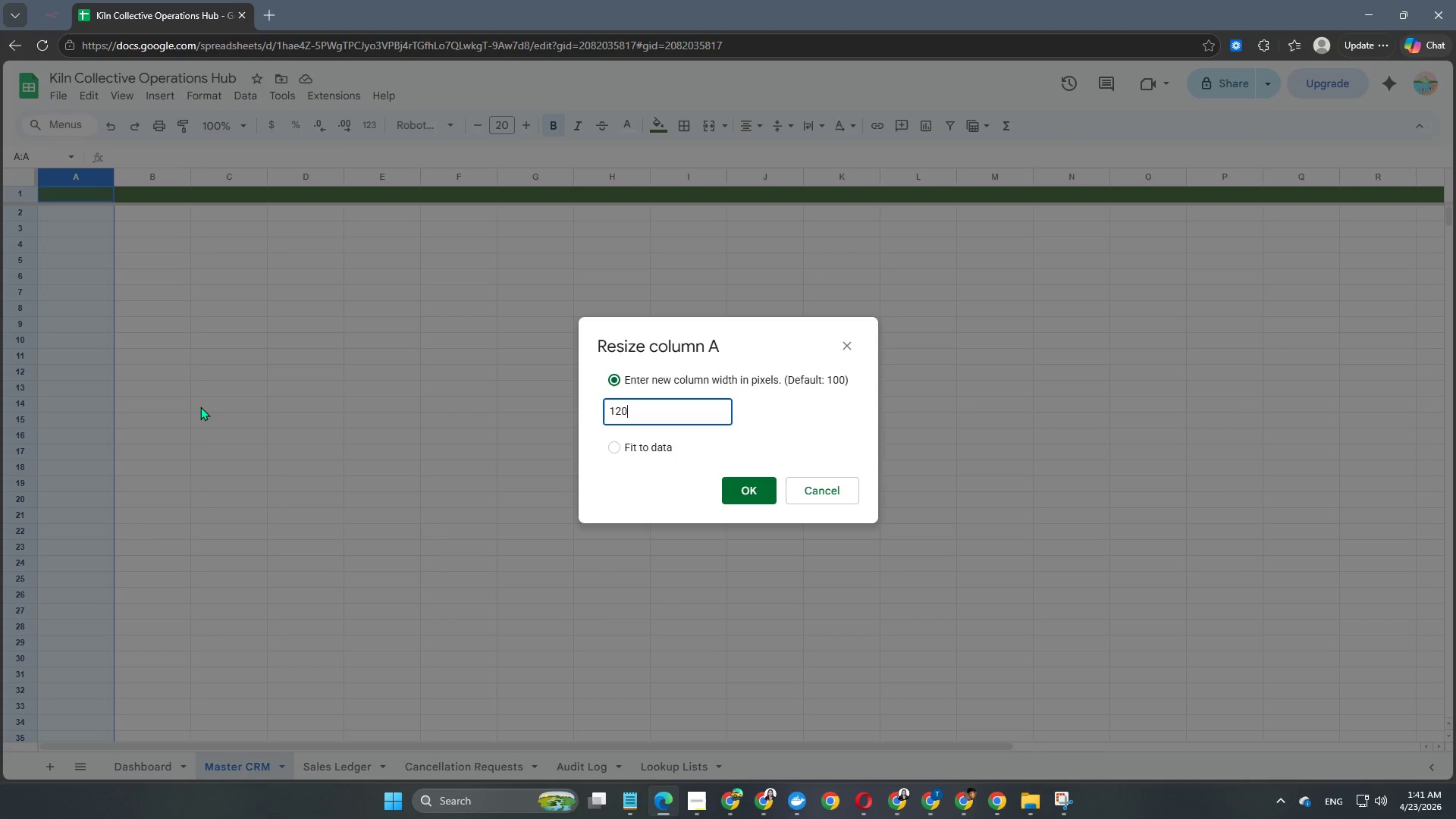 
key(Numpad0)
 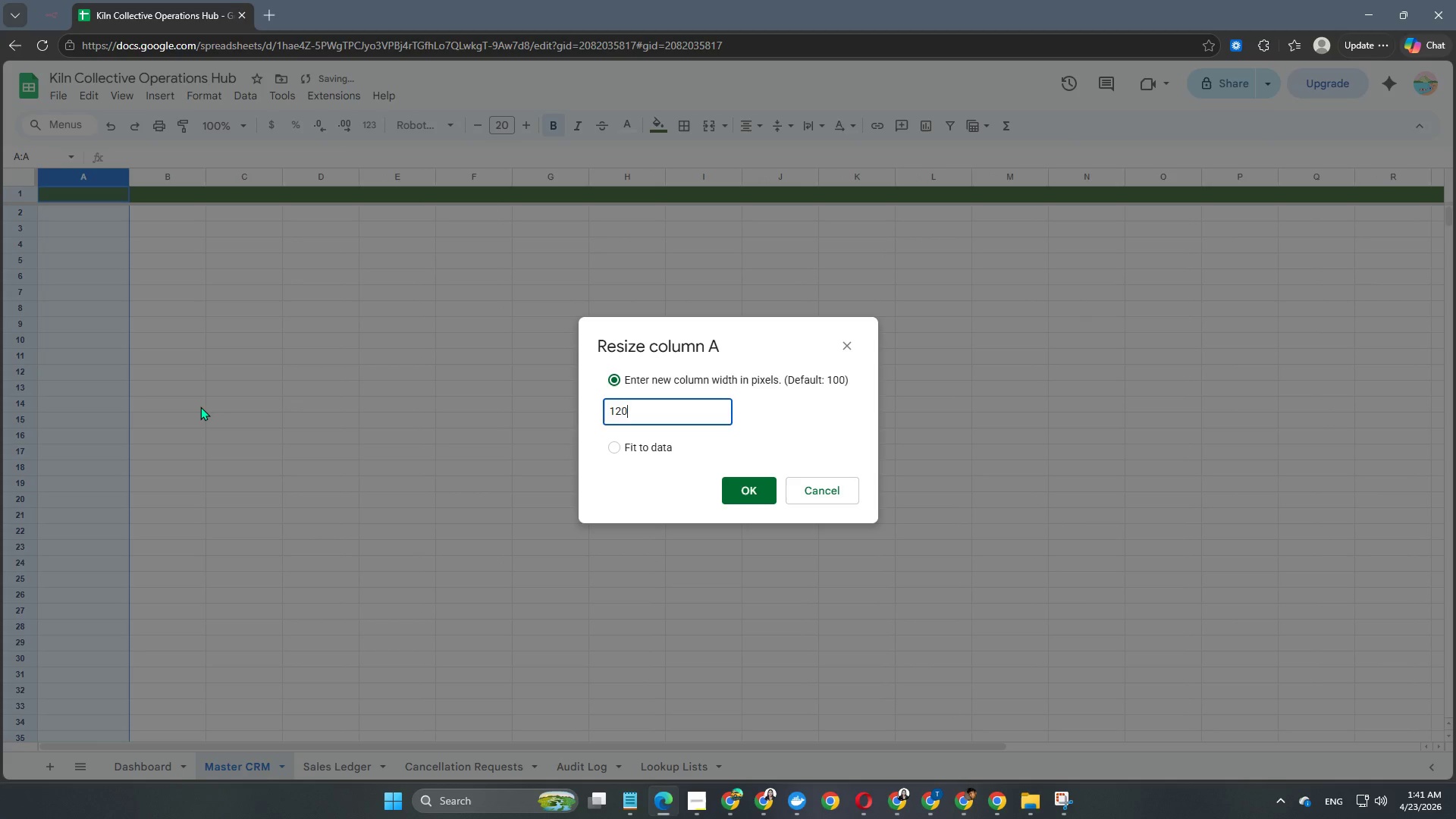 
key(NumpadEnter)
 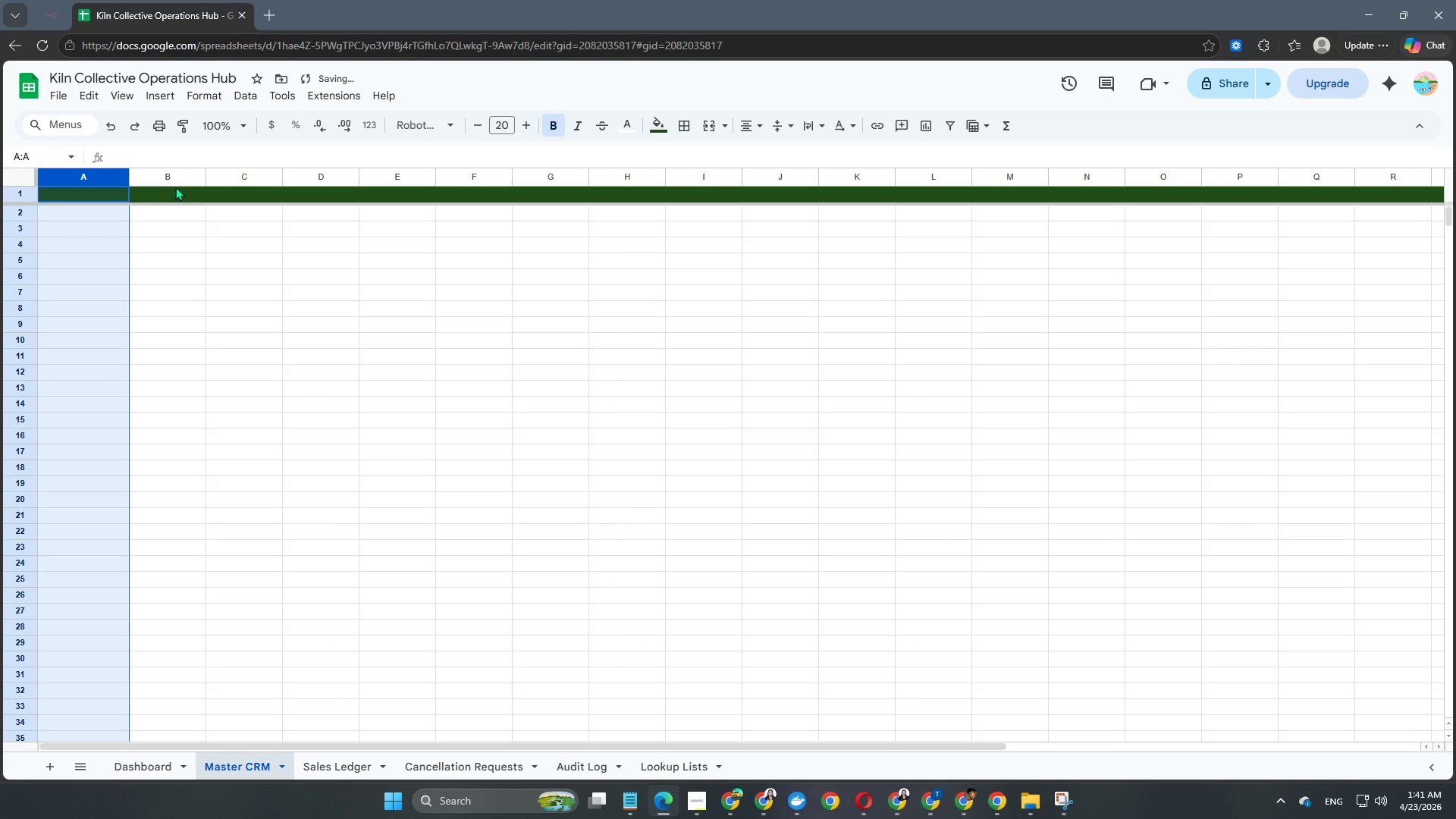 
left_click([170, 177])
 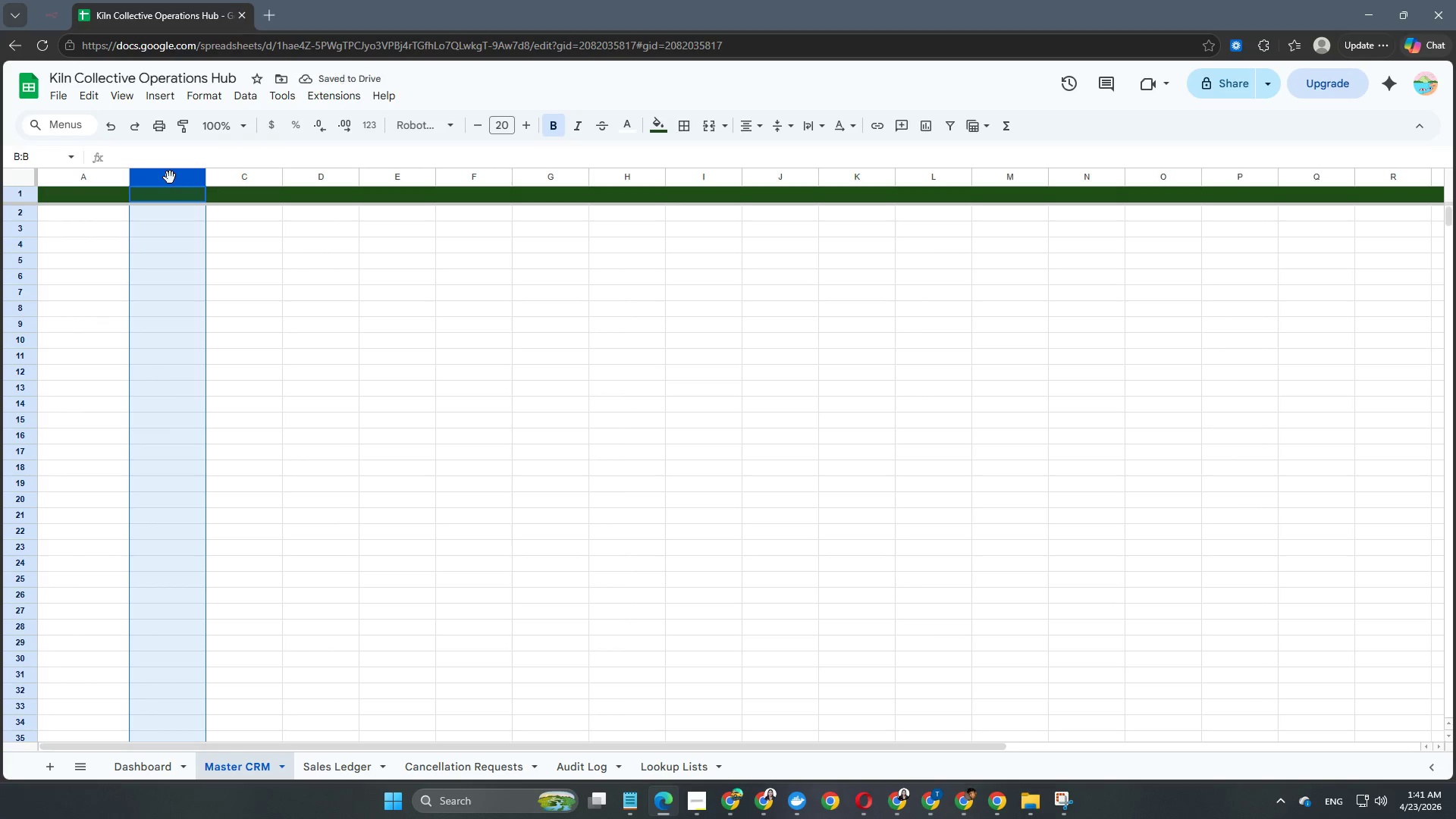 
right_click([170, 177])
 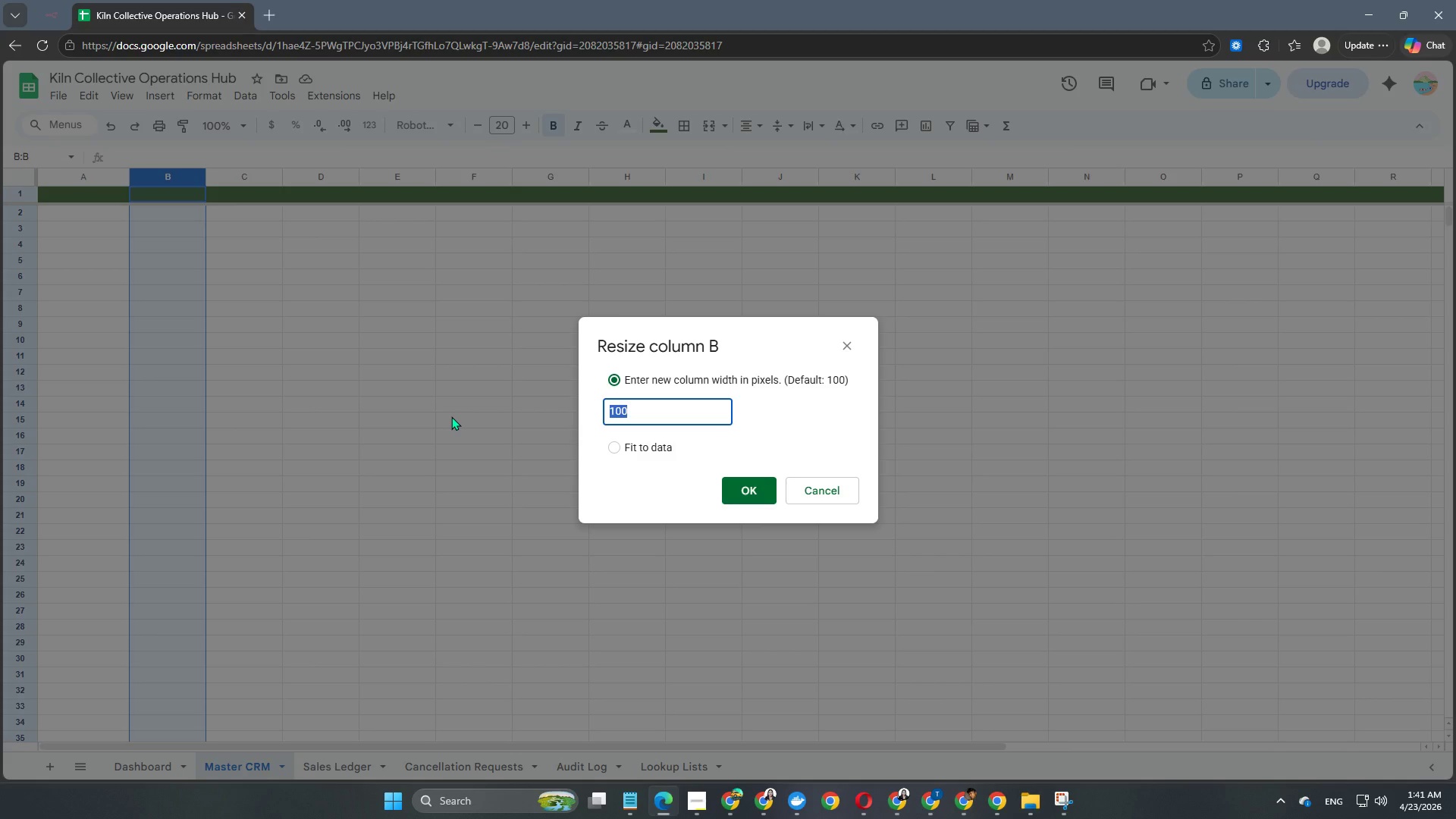 
wait(5.23)
 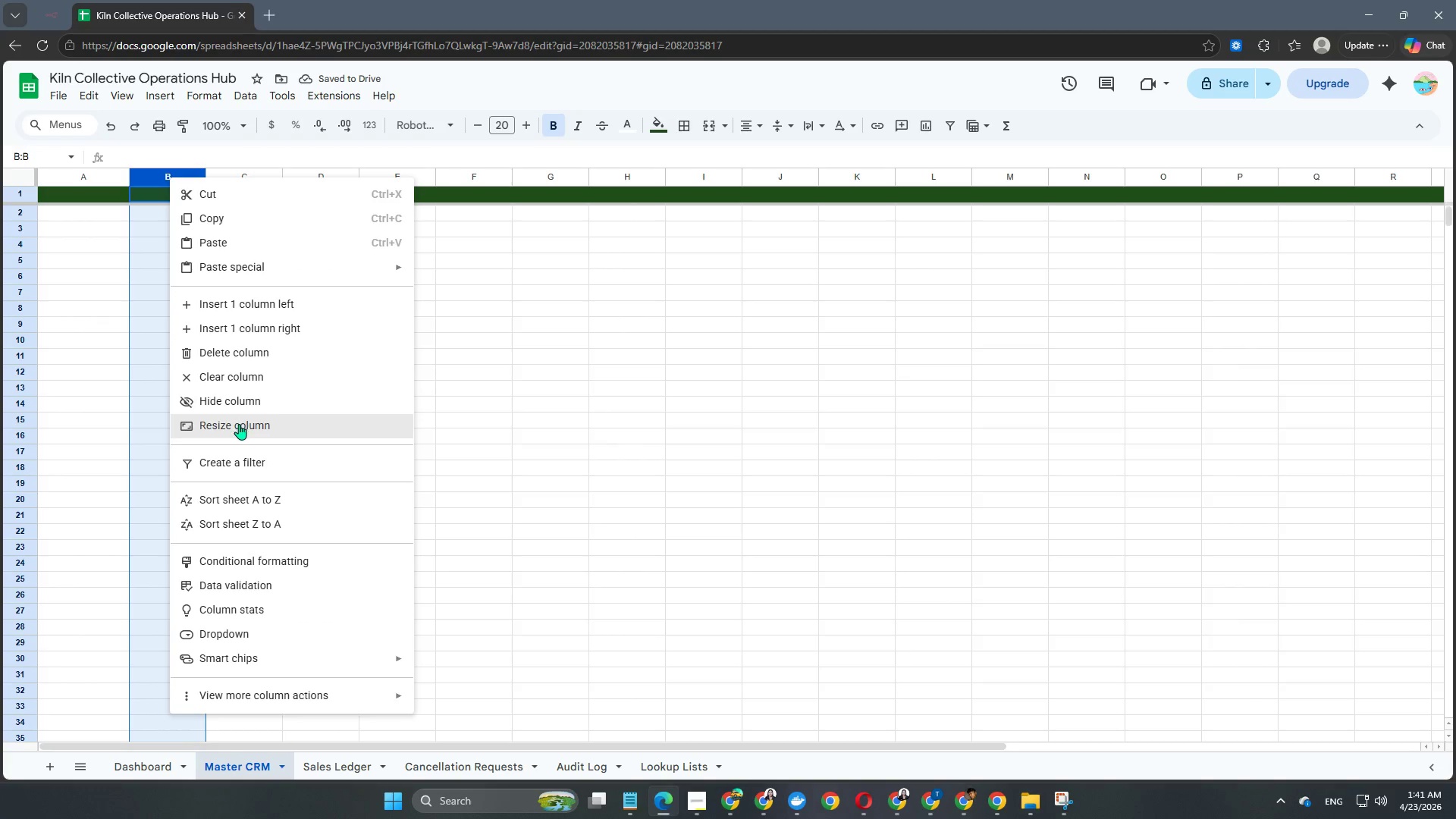 
key(Numpad1)
 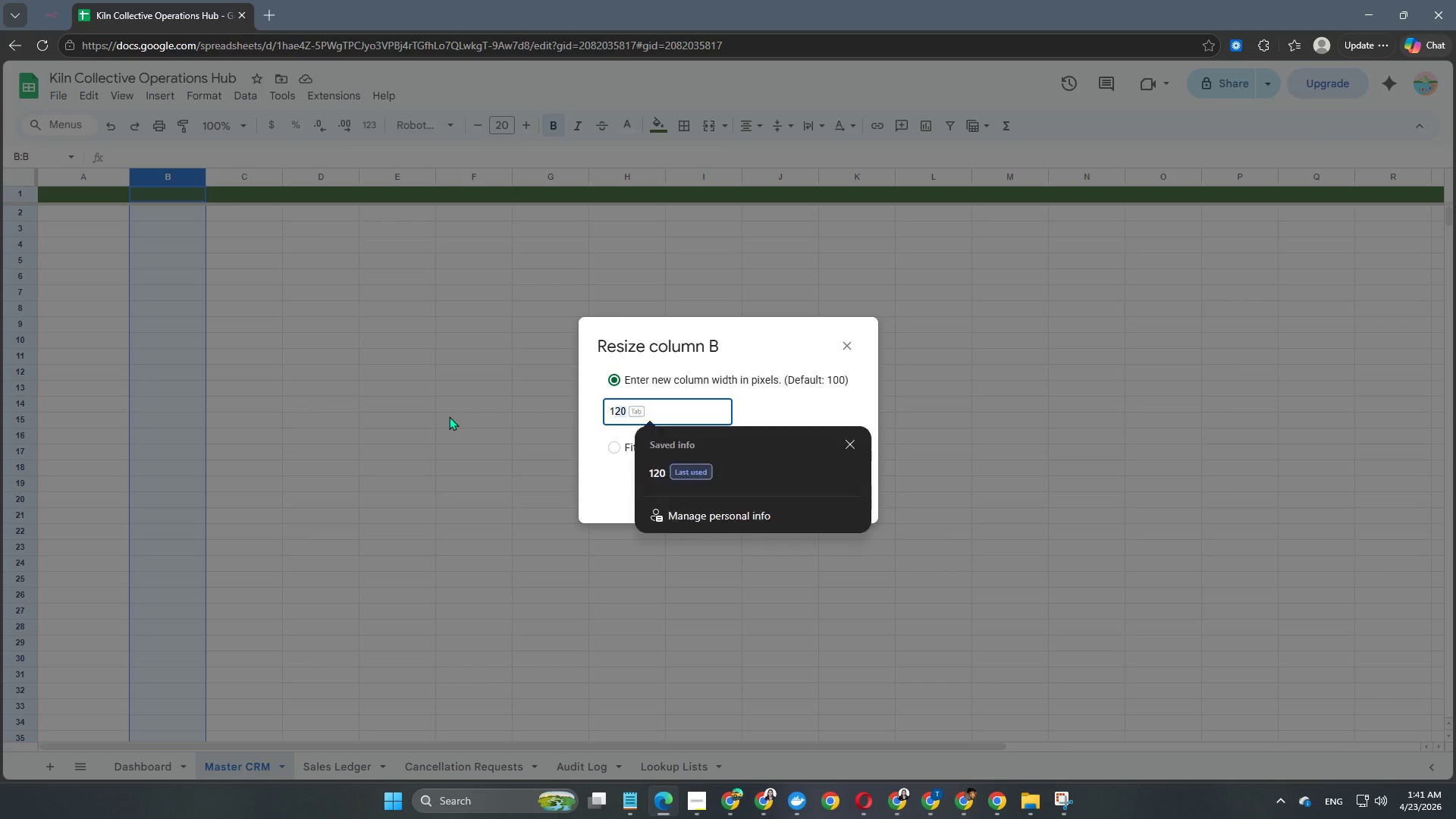 
key(Numpad6)
 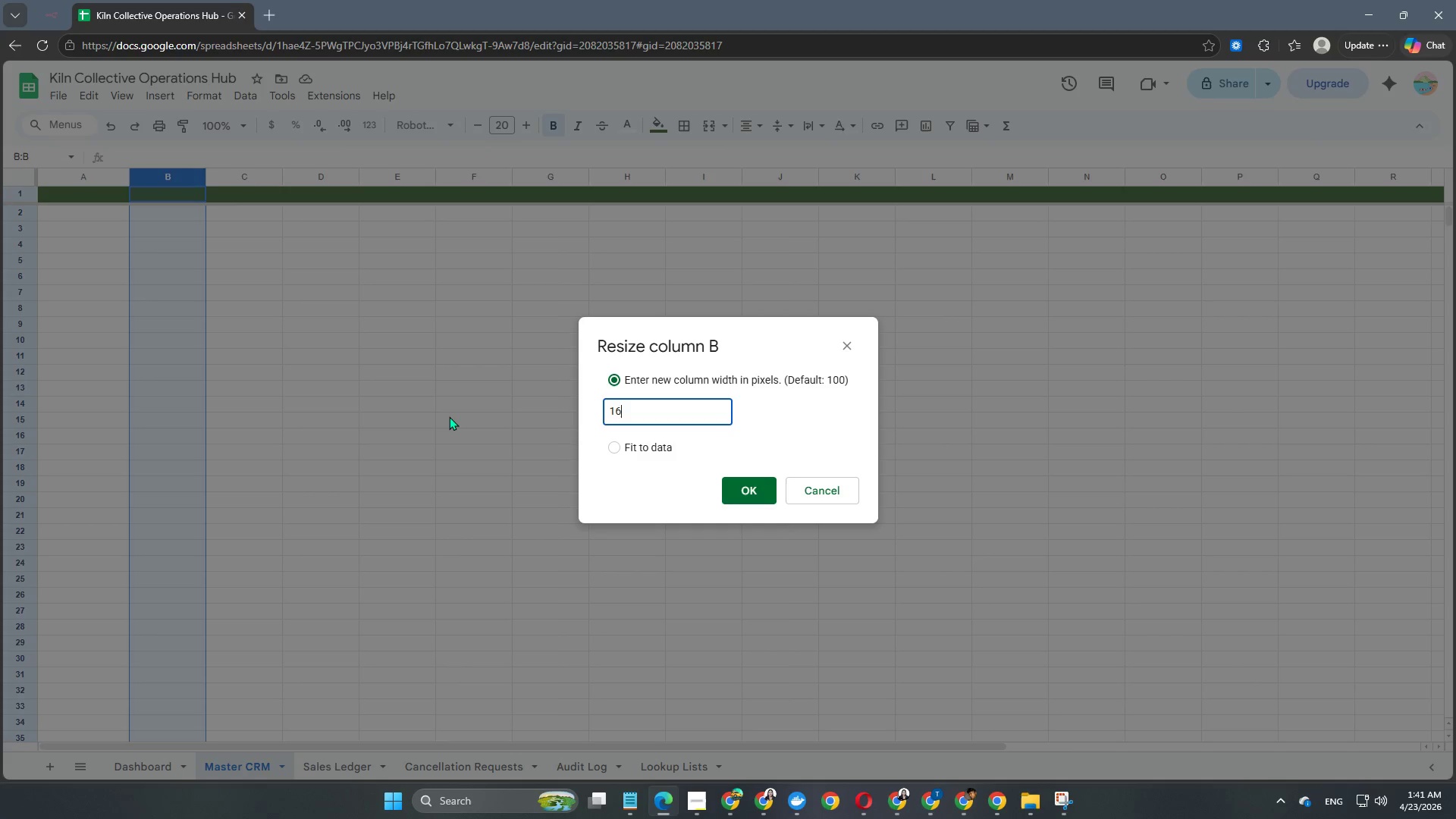 
key(Numpad0)
 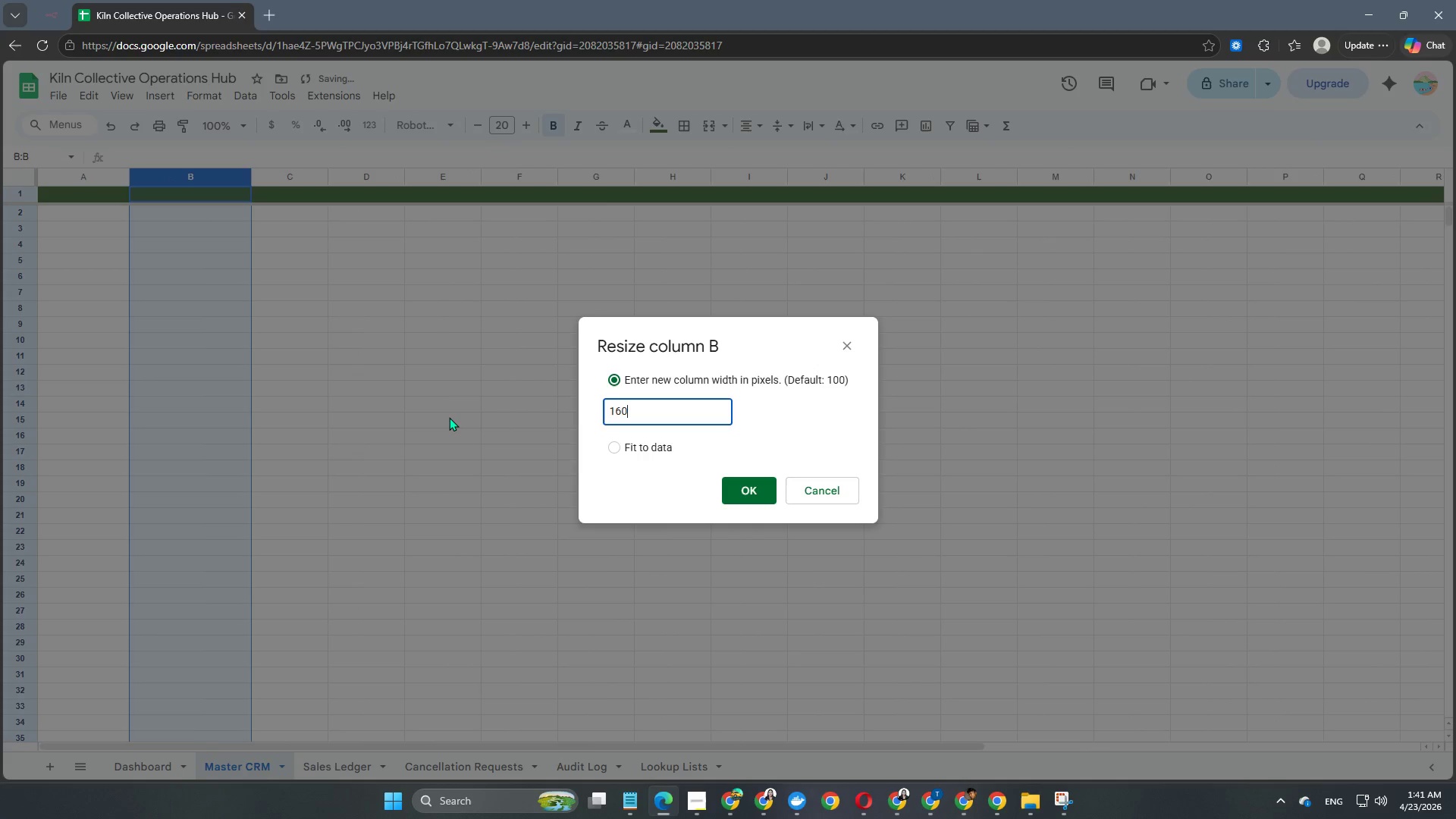 
key(NumpadEnter)
 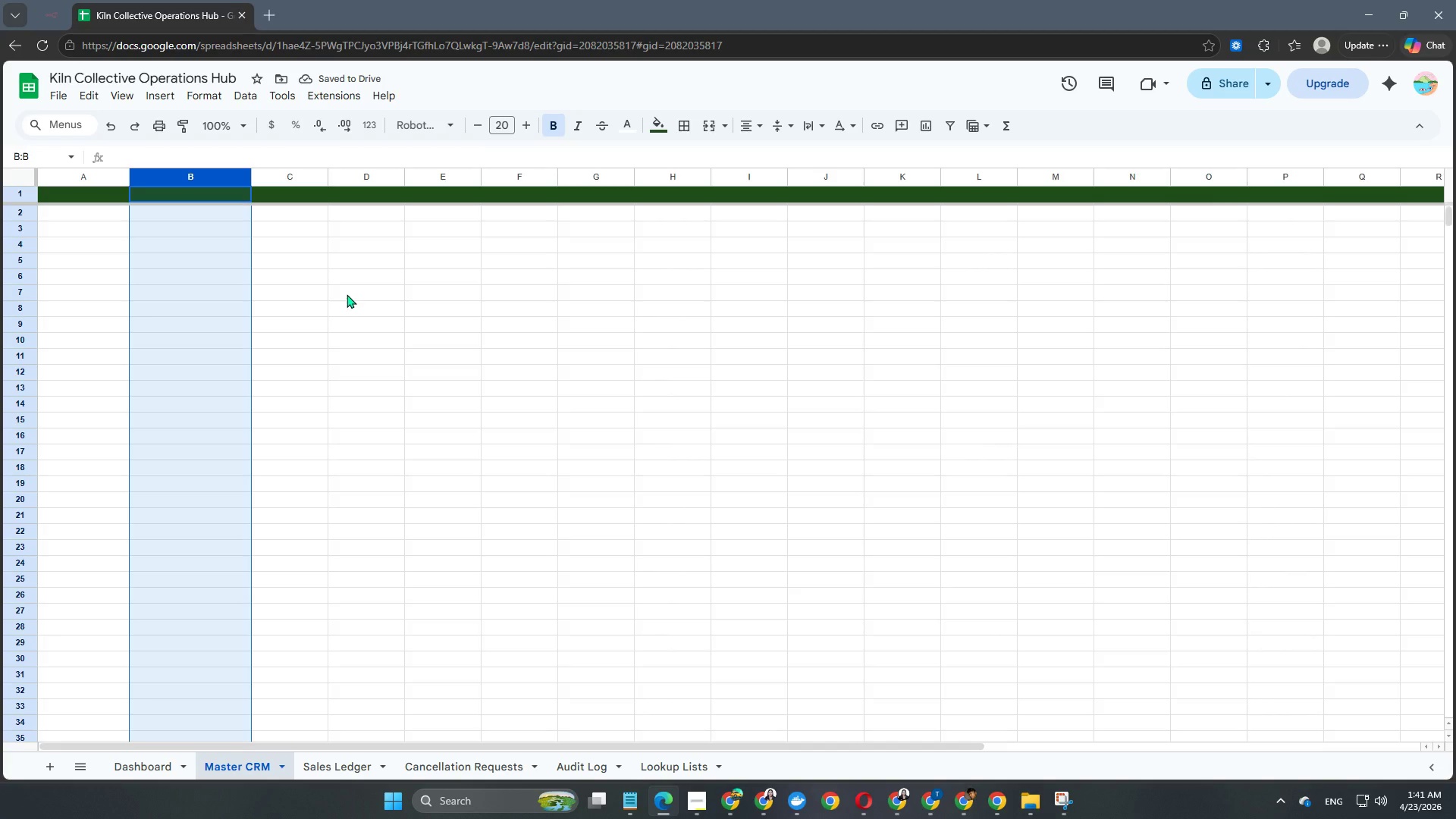 
left_click([294, 176])
 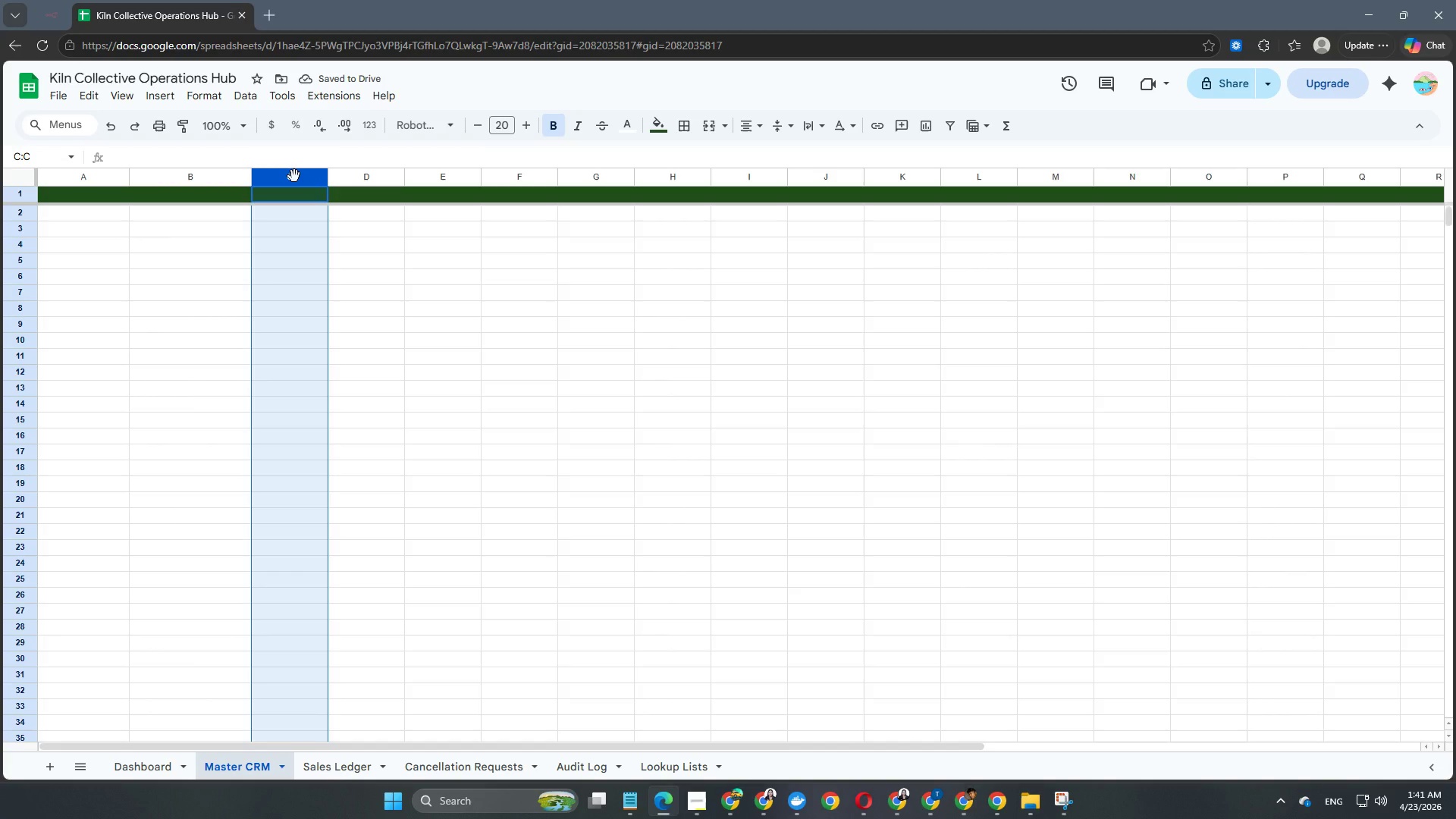 
right_click([294, 176])
 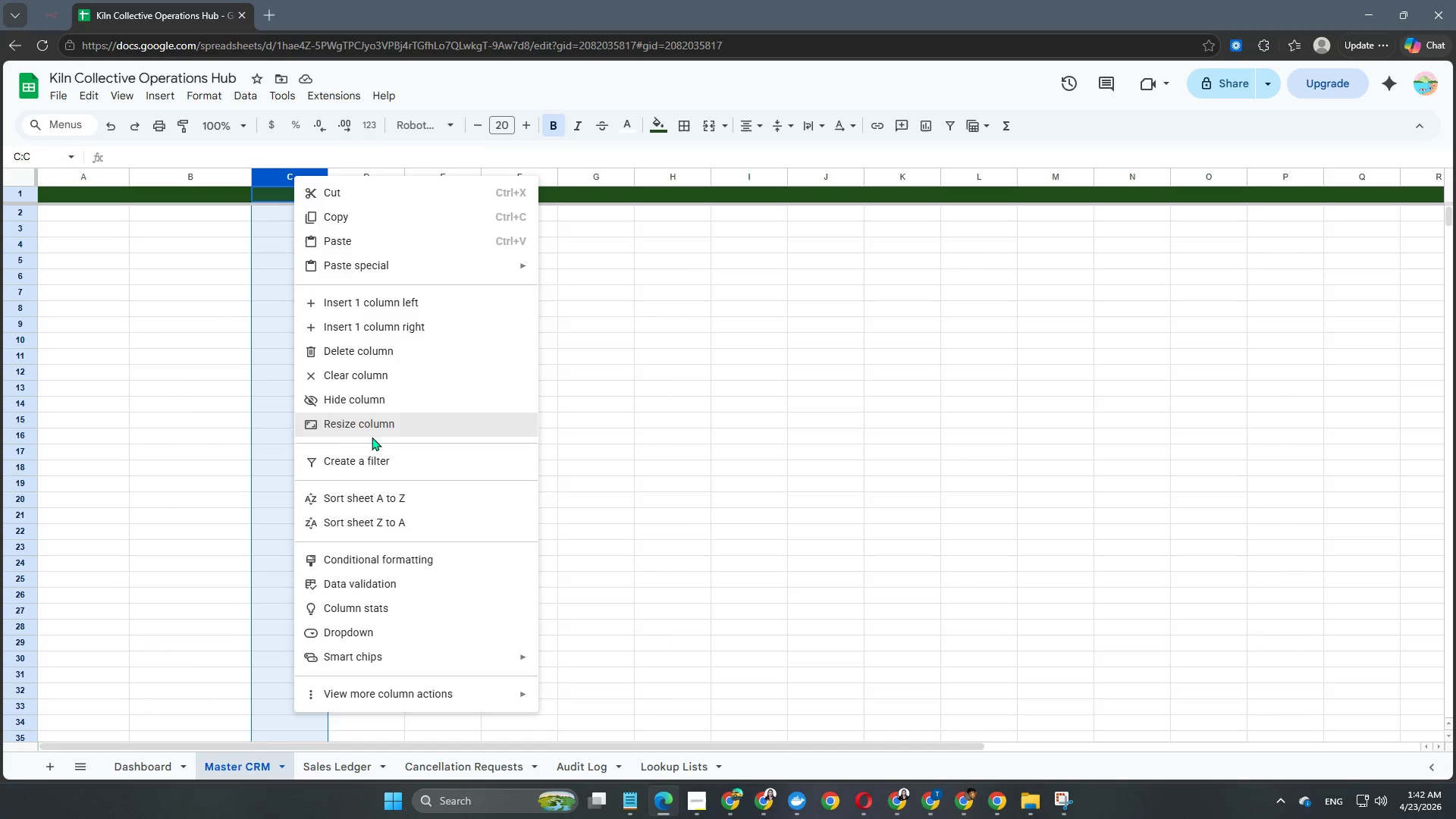 
left_click([372, 431])
 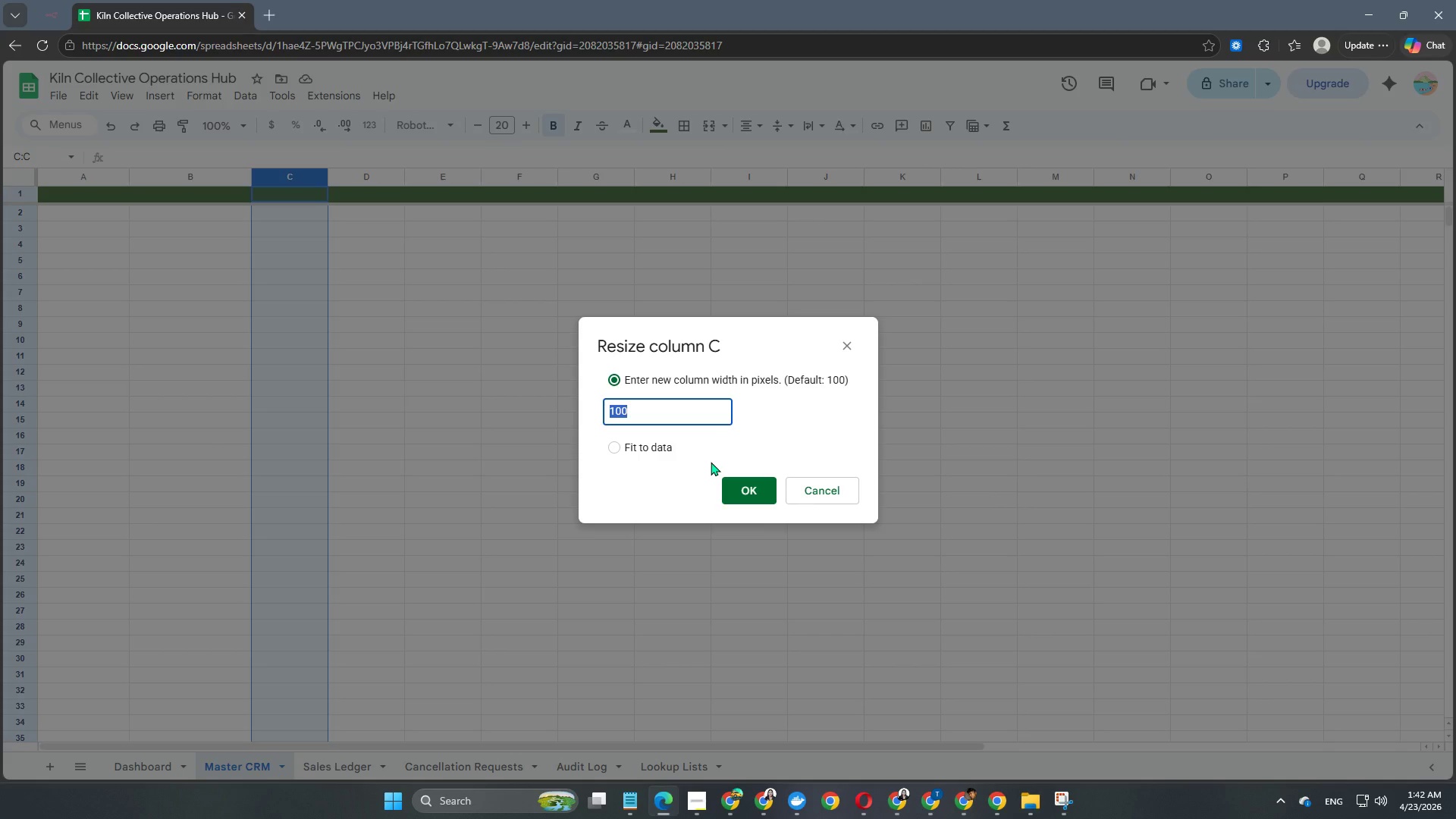 
key(Numpad1)
 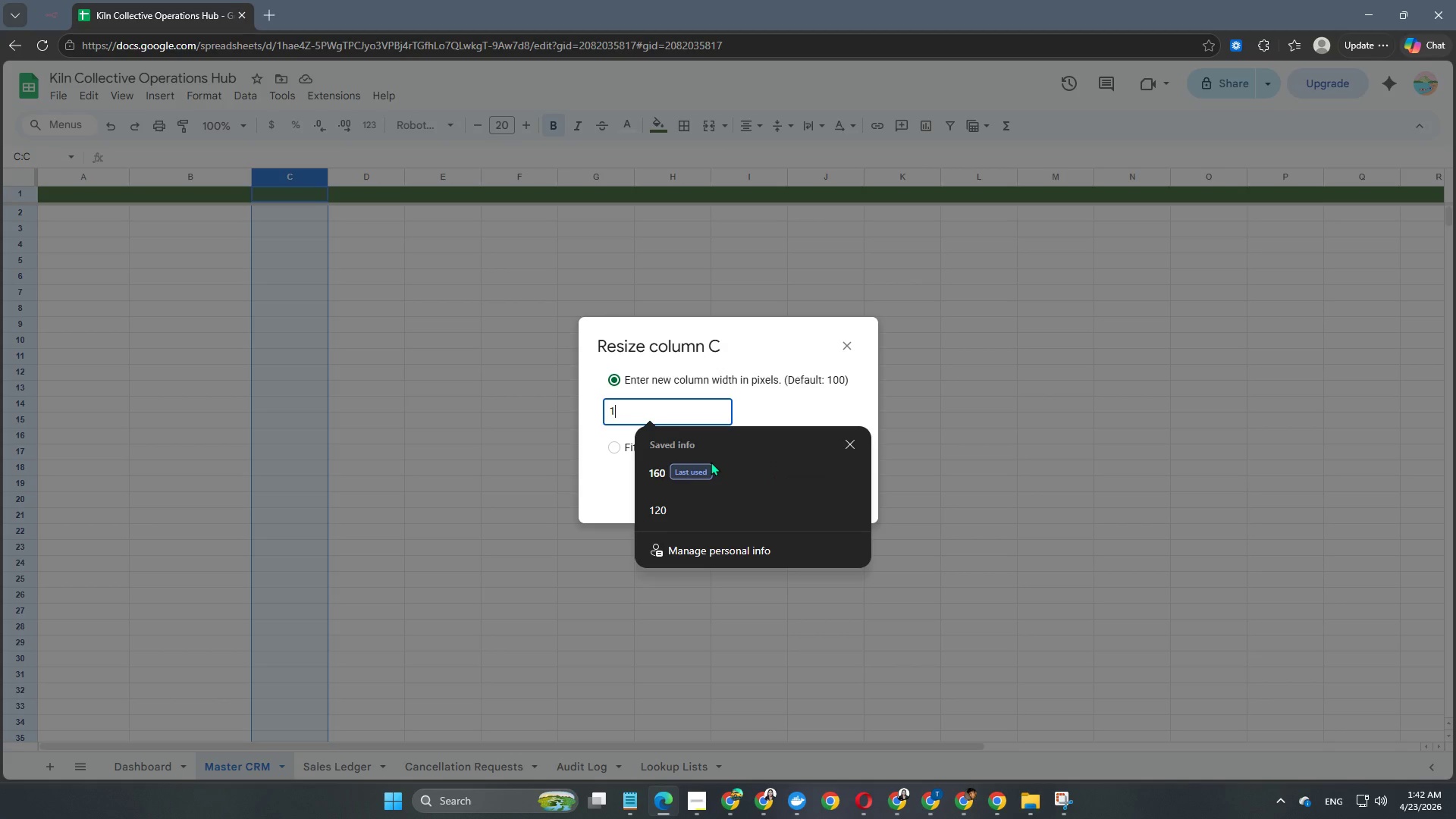 
key(Numpad8)
 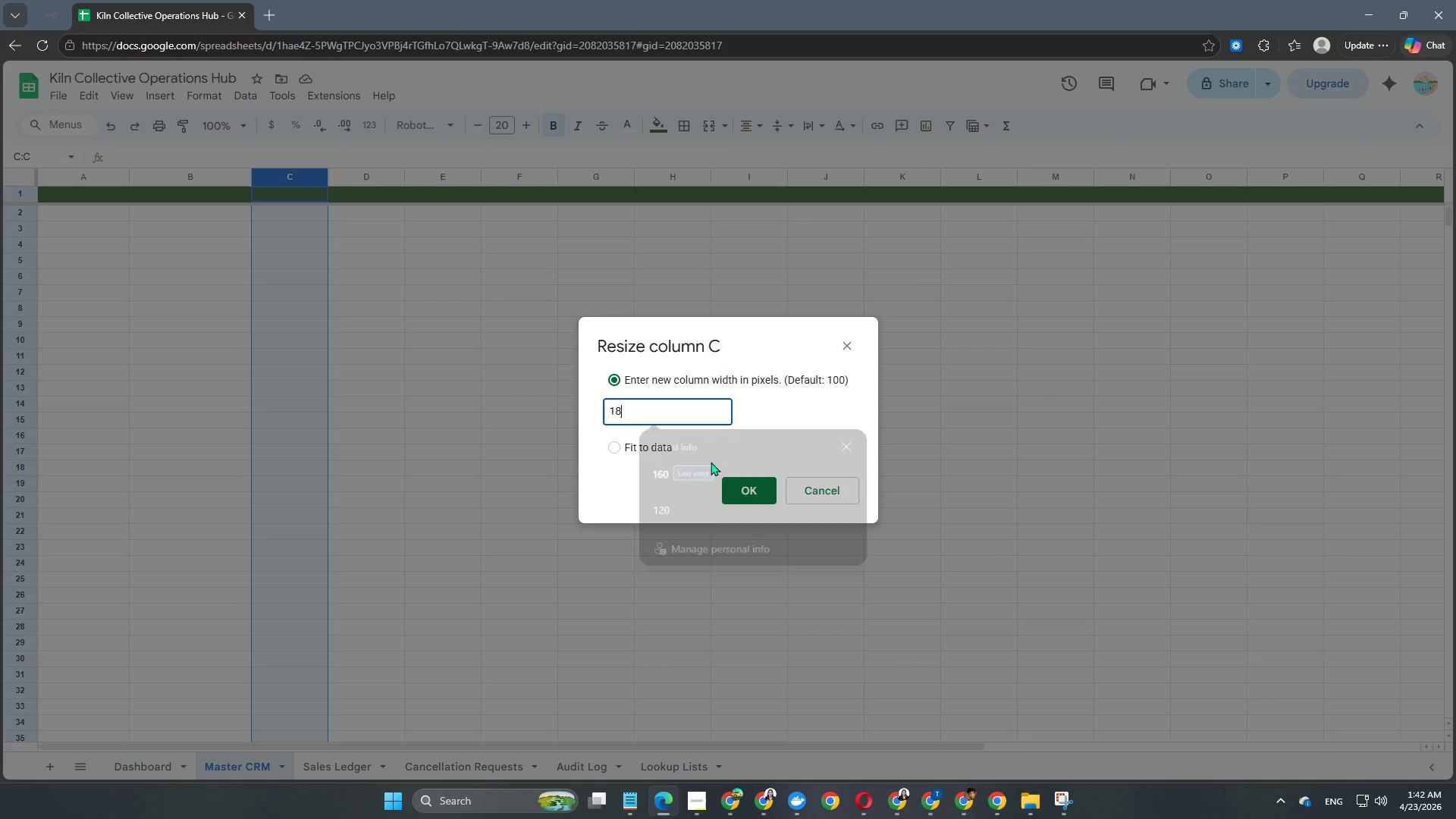 
key(Numpad0)
 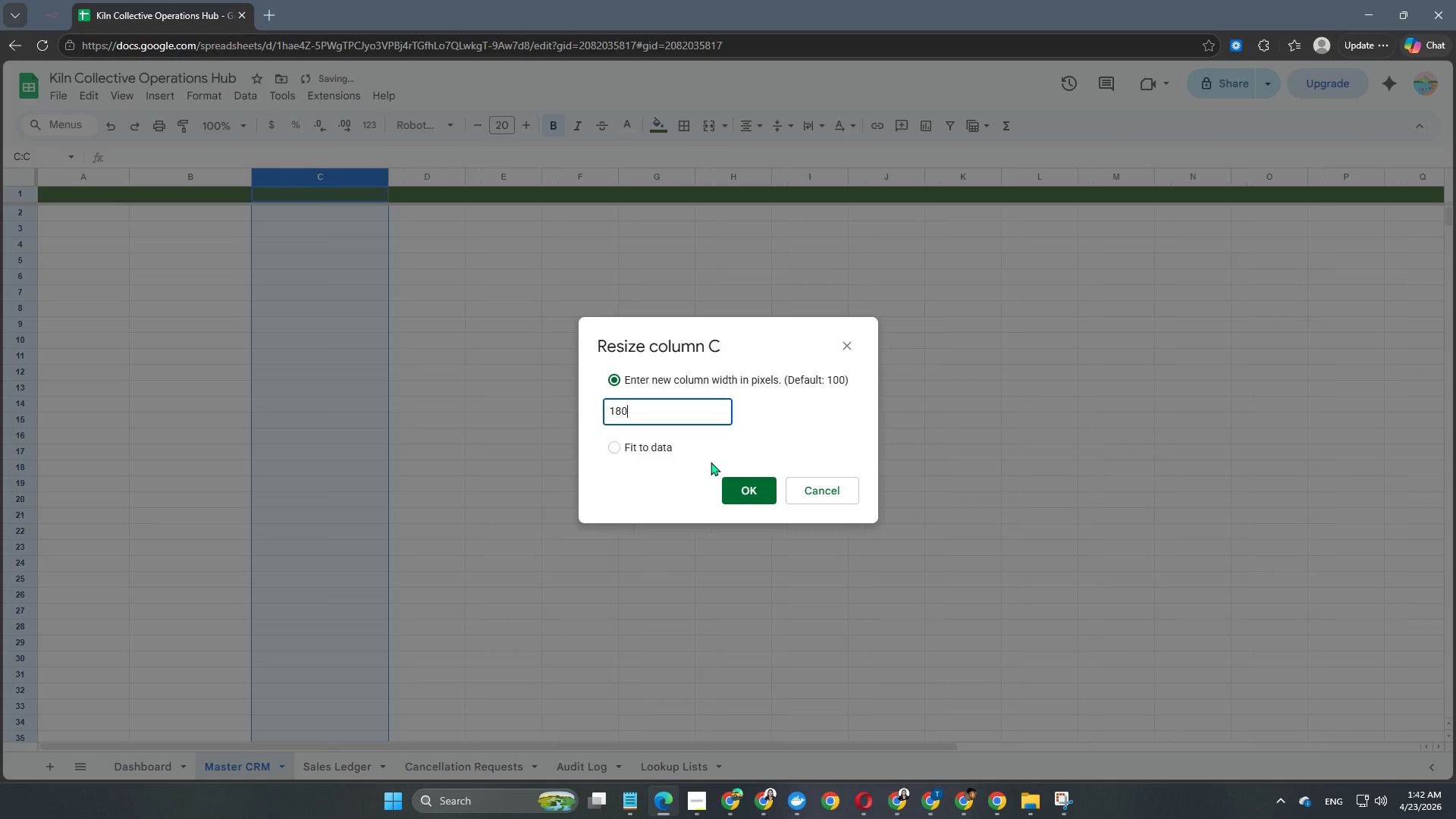 
key(NumpadEnter)
 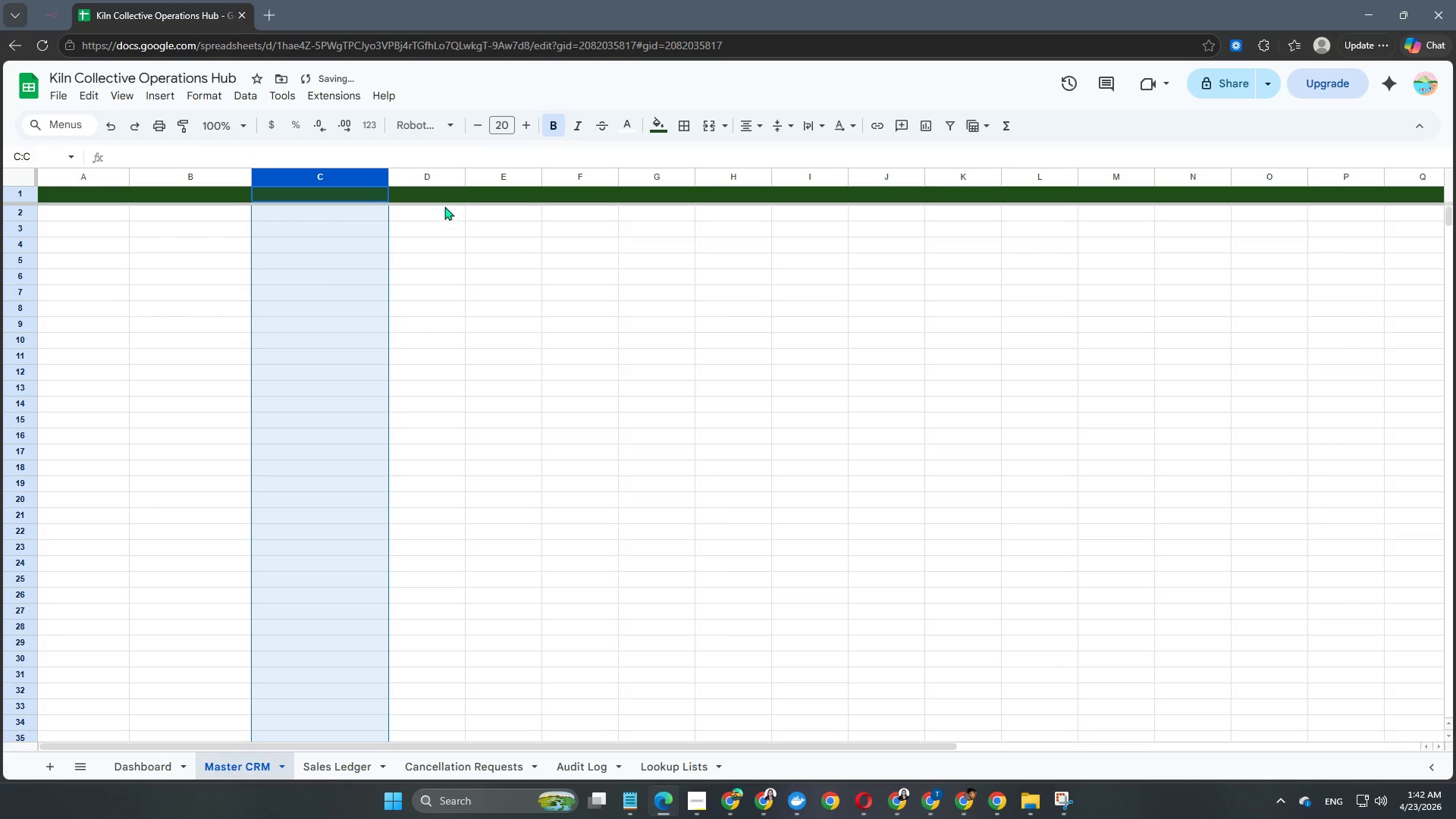 
left_click([437, 182])
 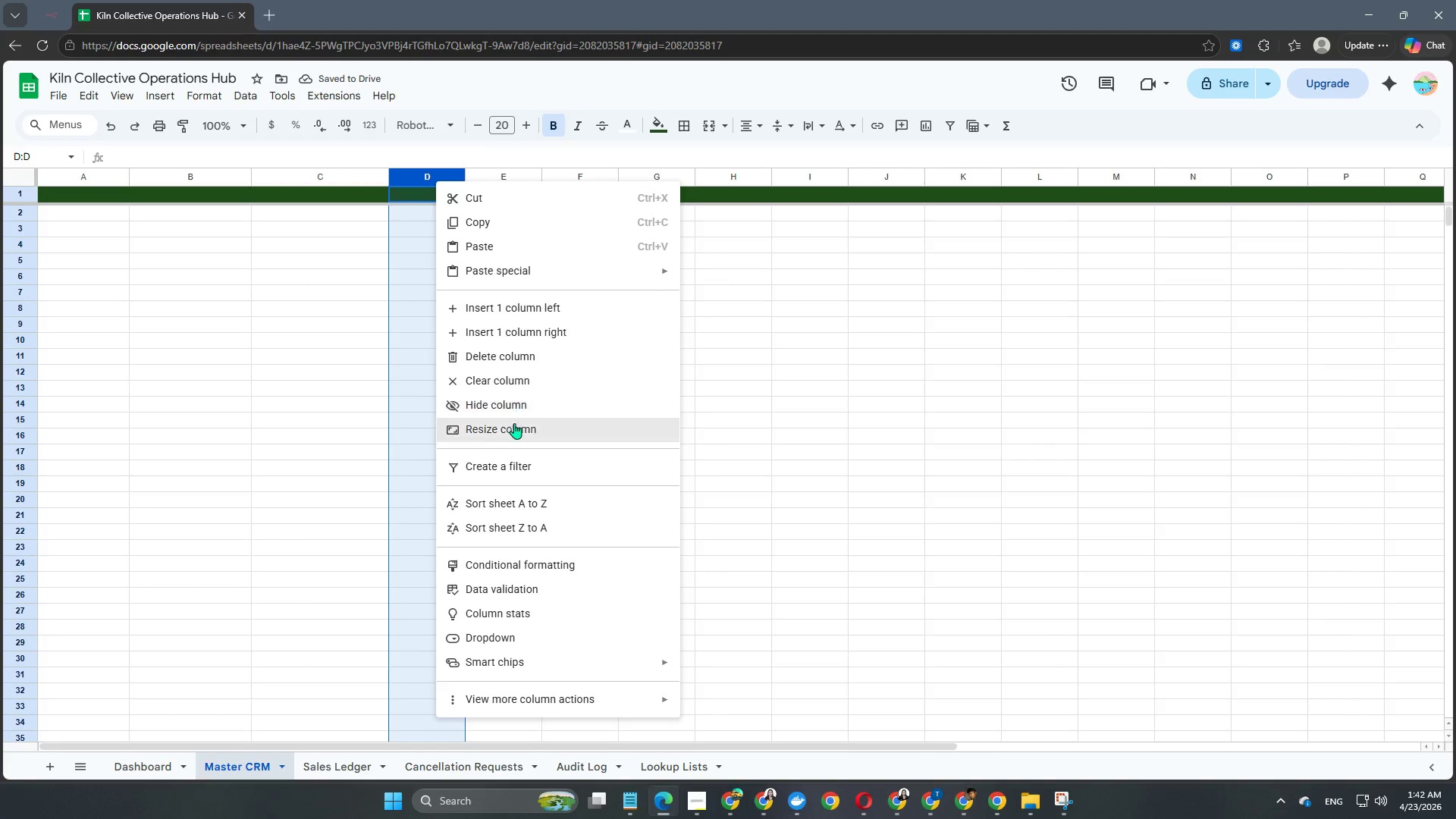 
left_click([512, 428])
 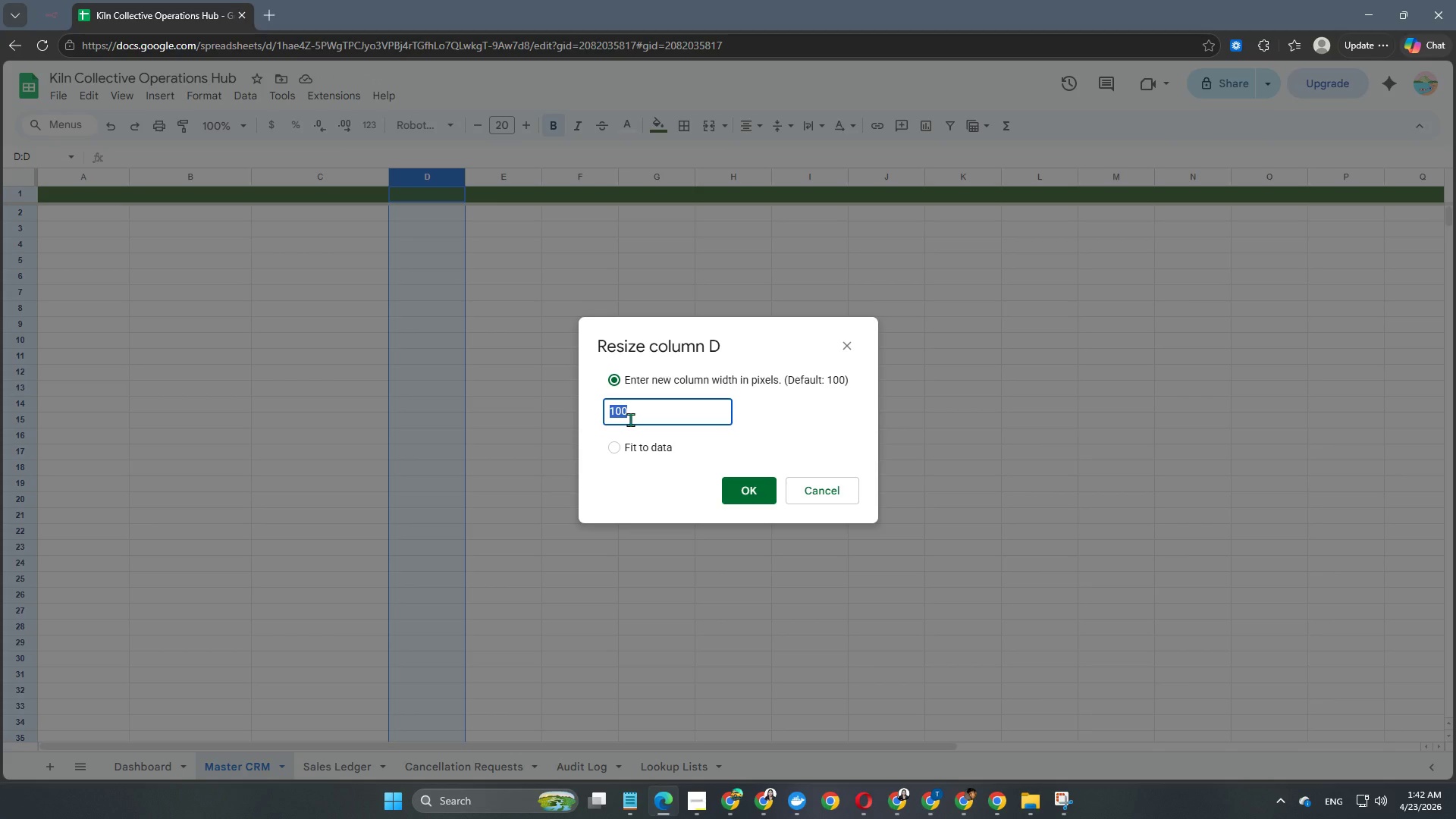 
key(Numpad2)
 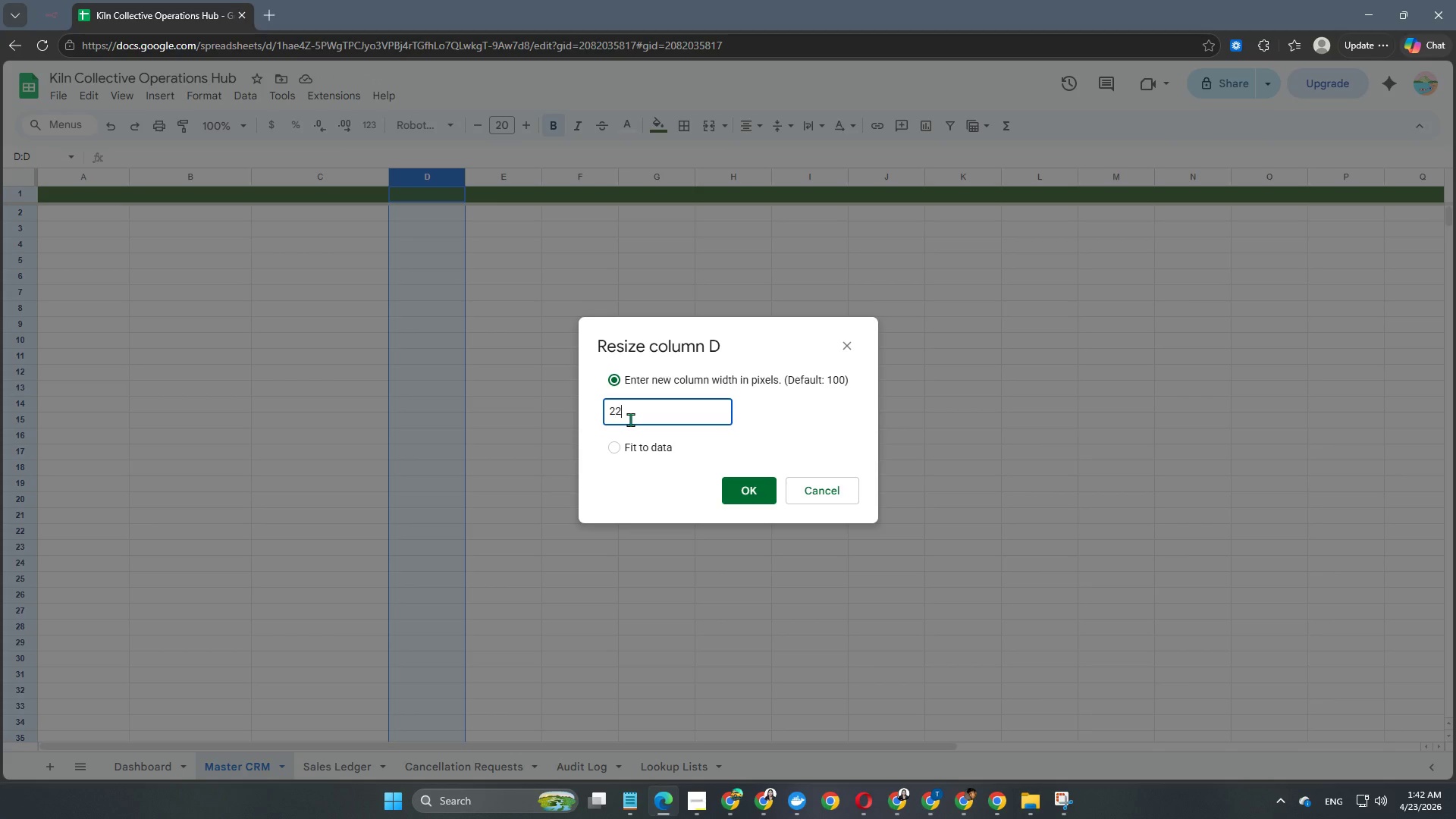 
key(Numpad2)
 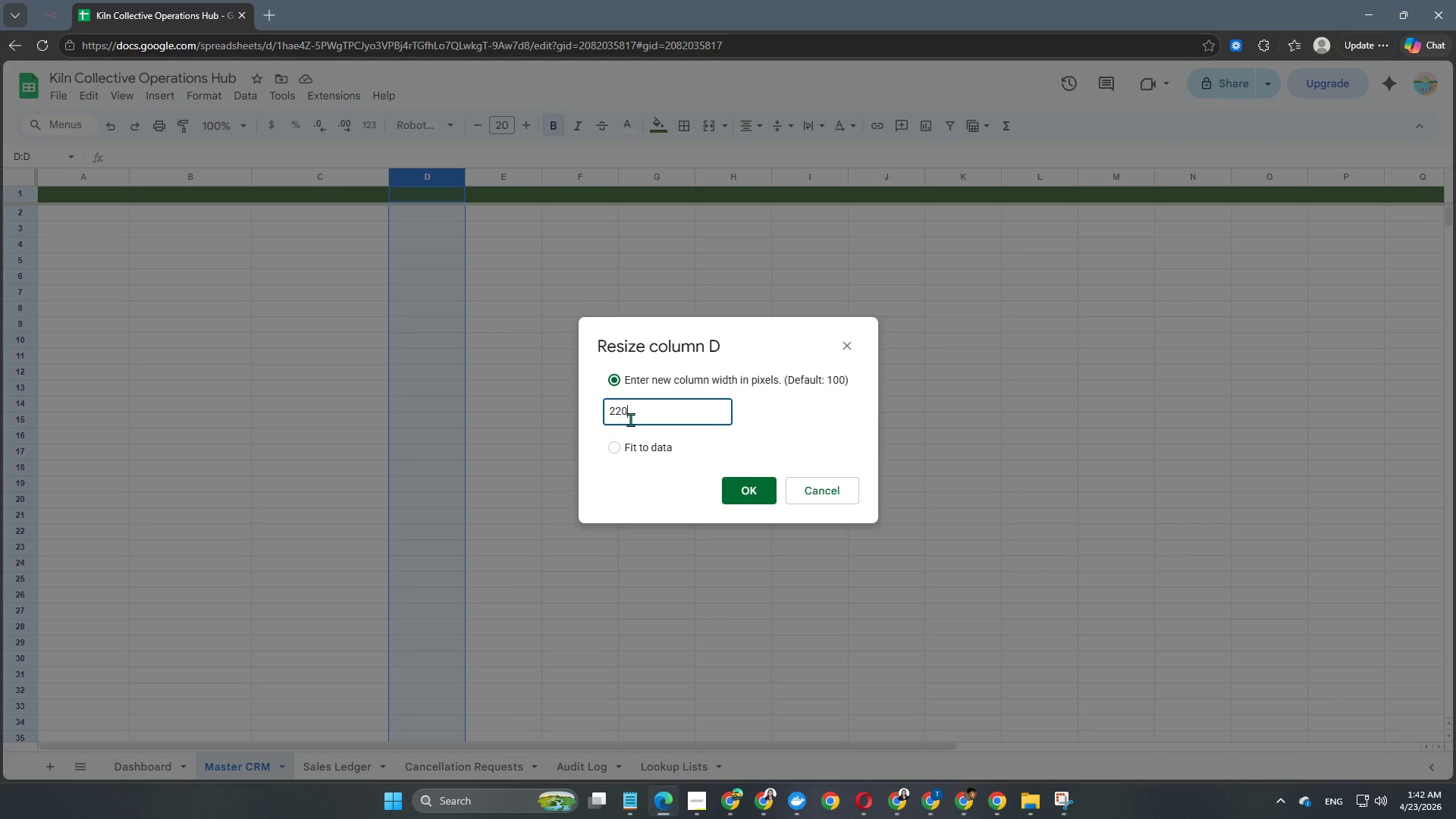 
key(Numpad0)
 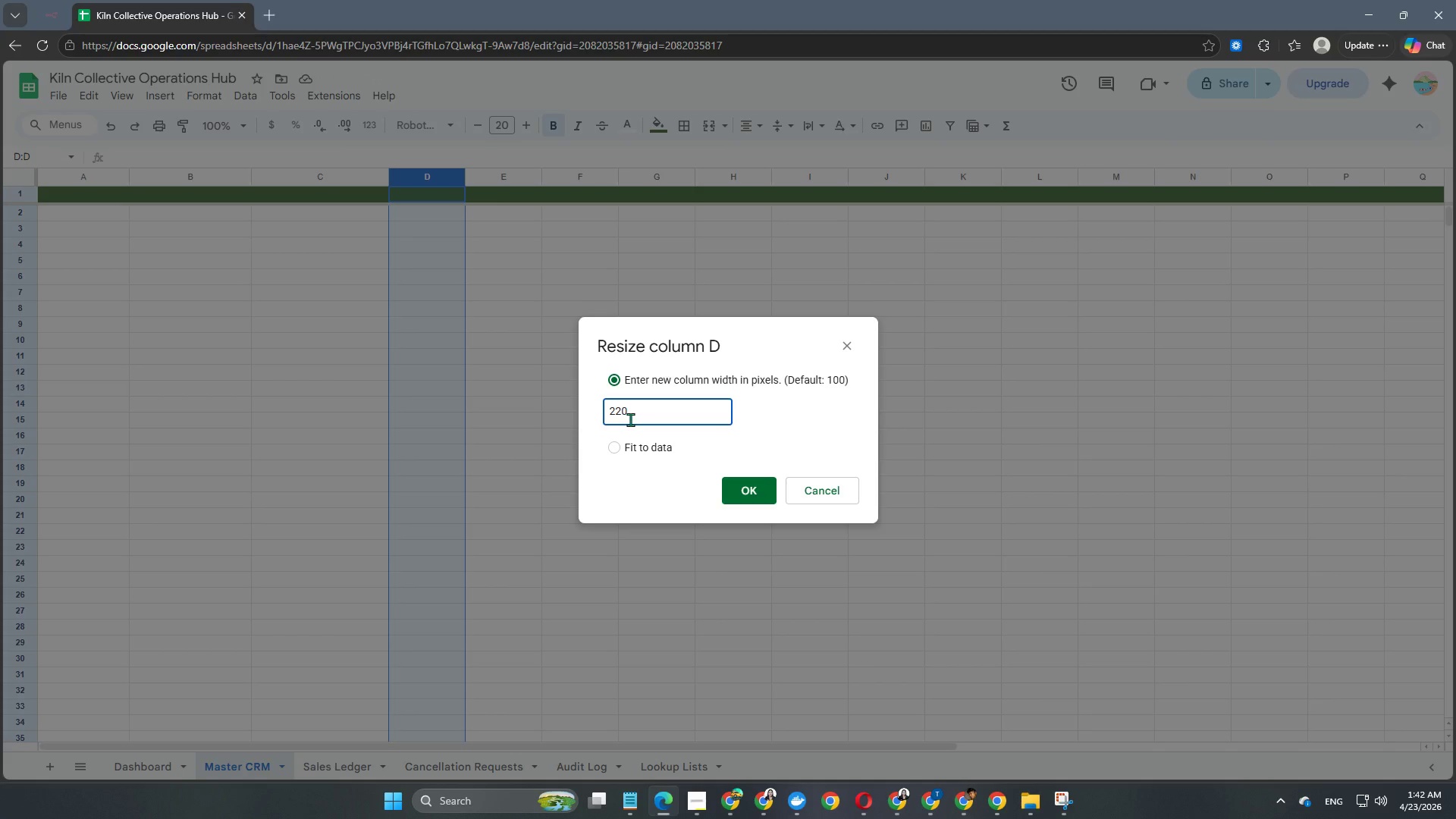 
key(NumpadEnter)
 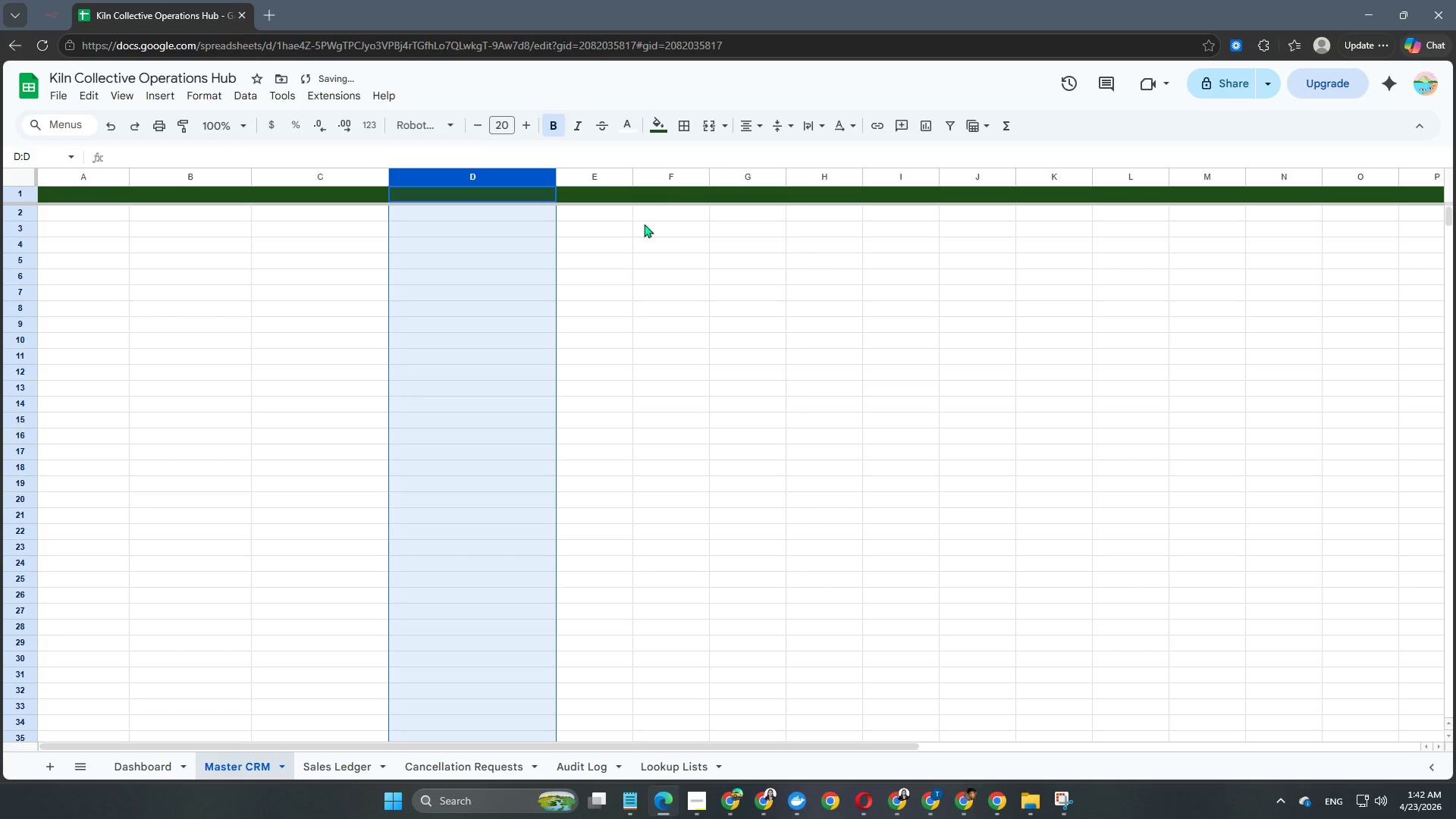 
left_click([602, 177])
 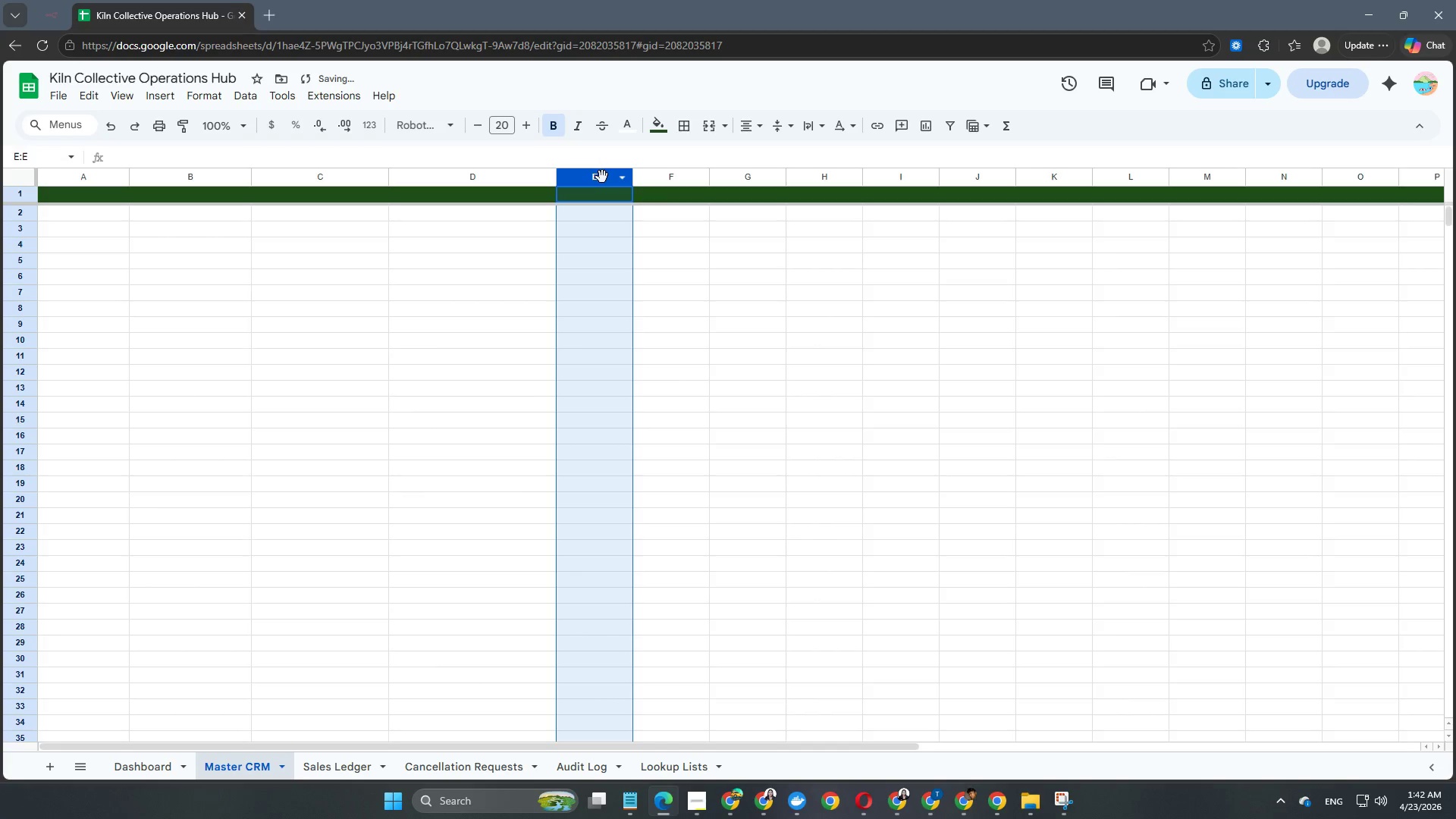 
right_click([602, 177])
 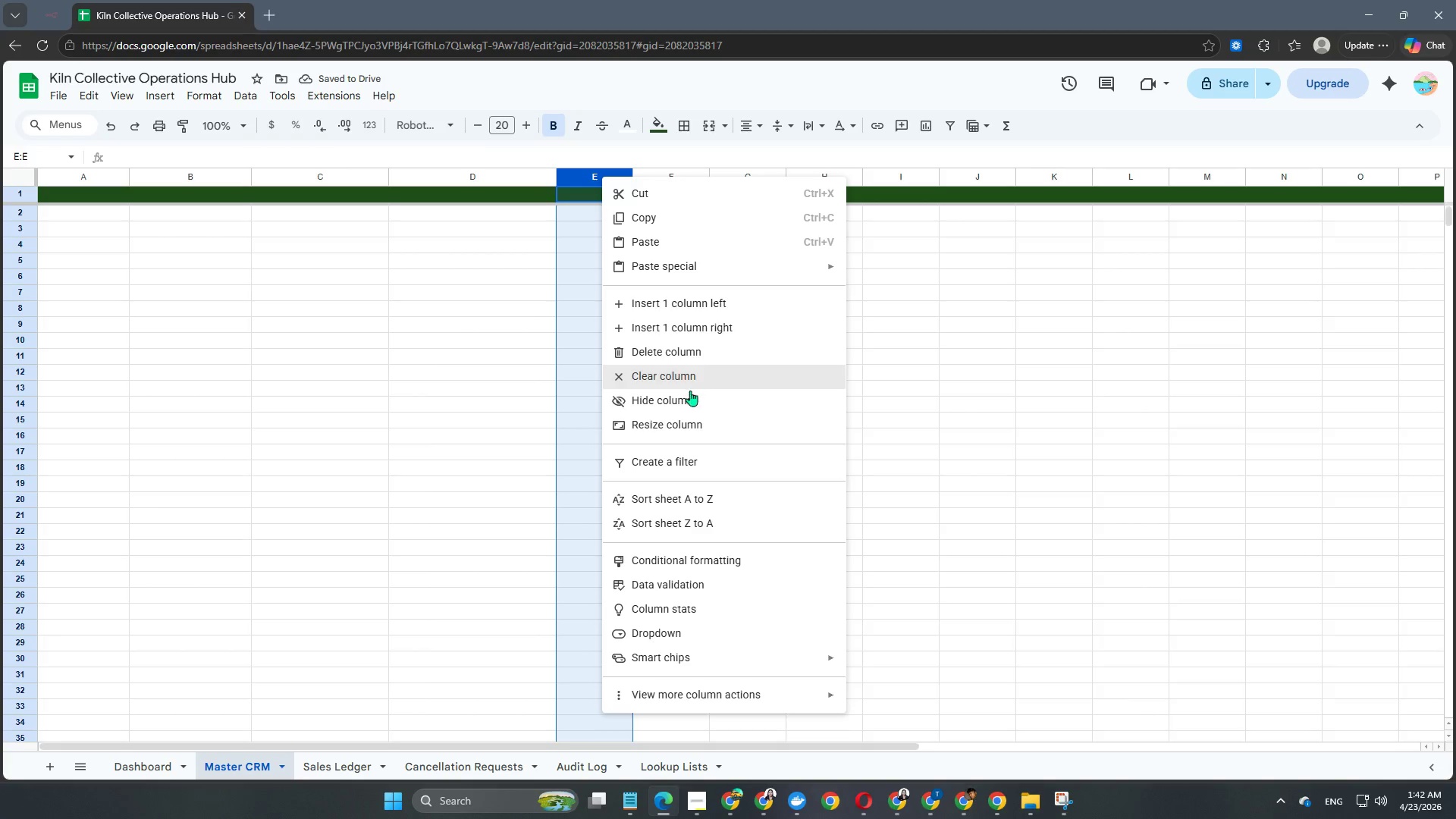 
left_click([676, 431])
 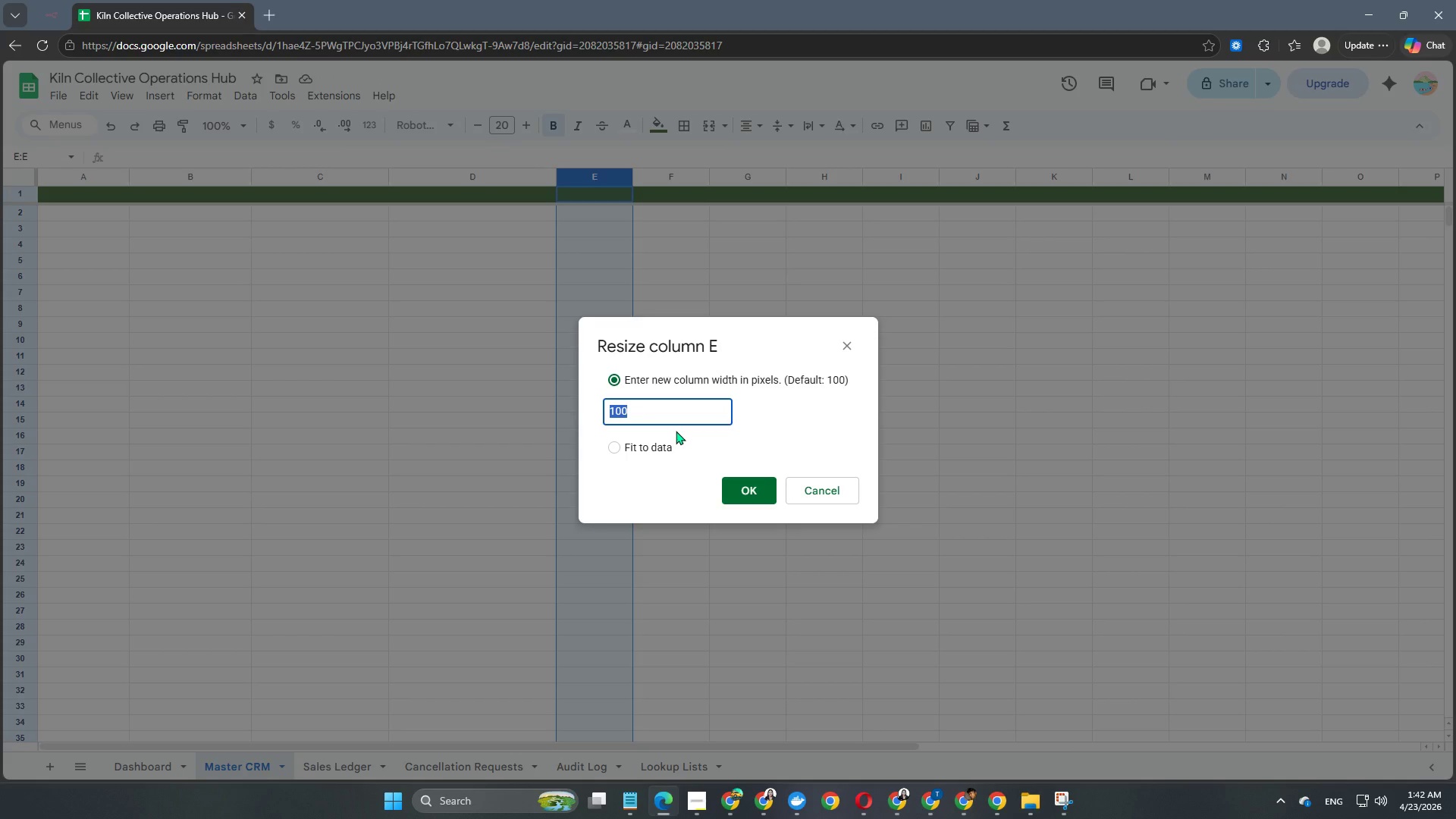 
key(Numpad1)
 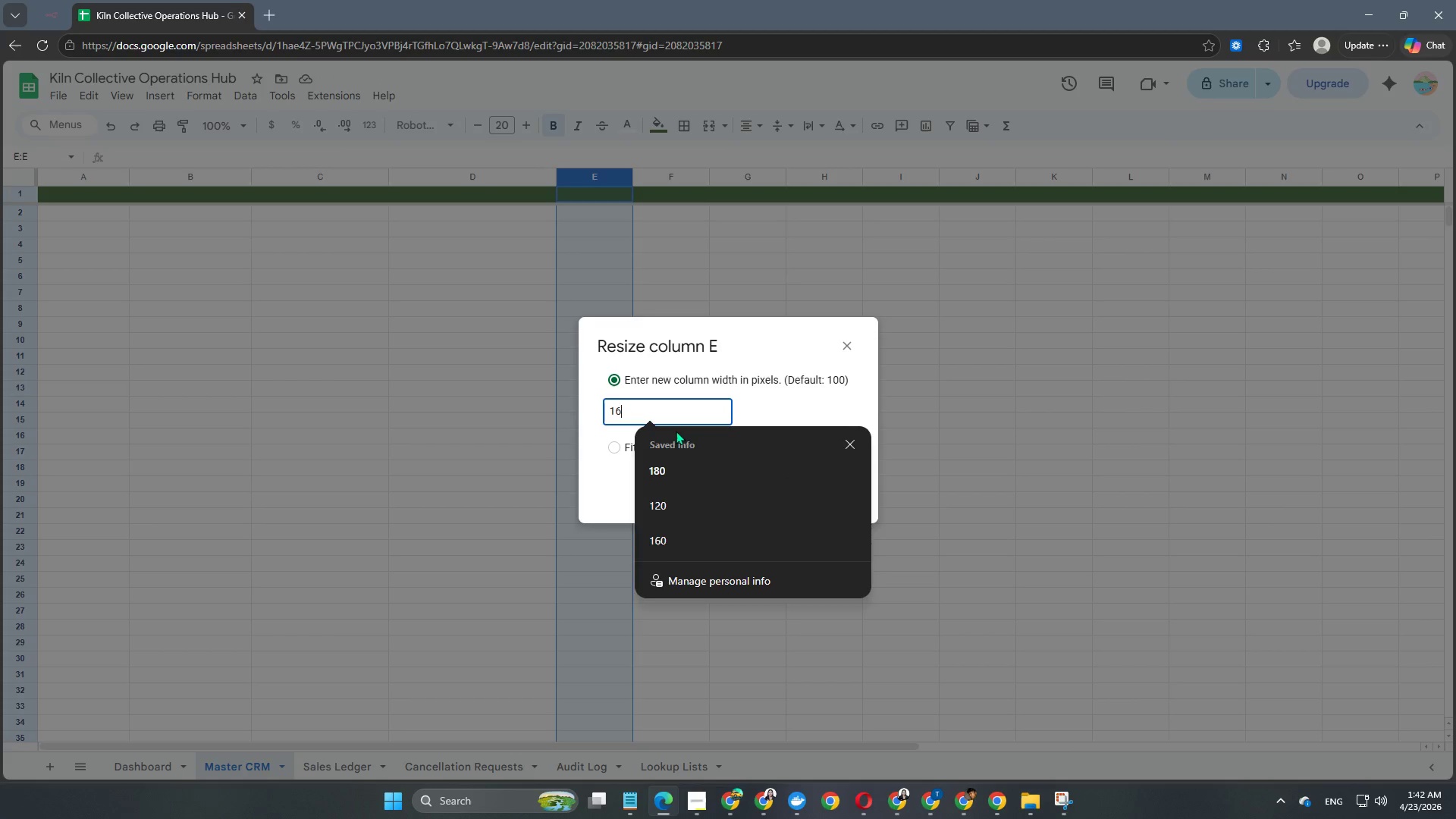 
key(Numpad6)
 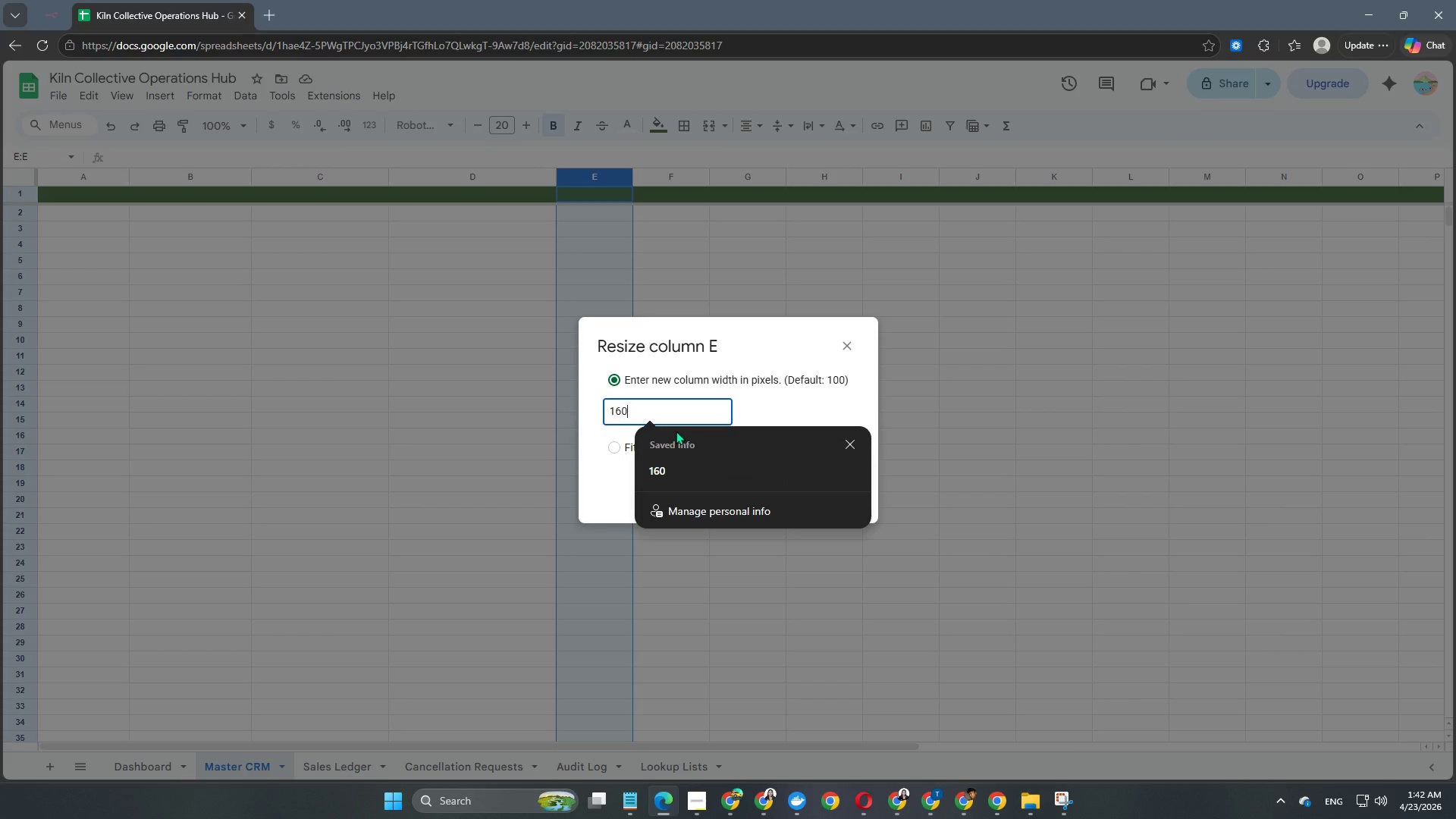 
key(Numpad0)
 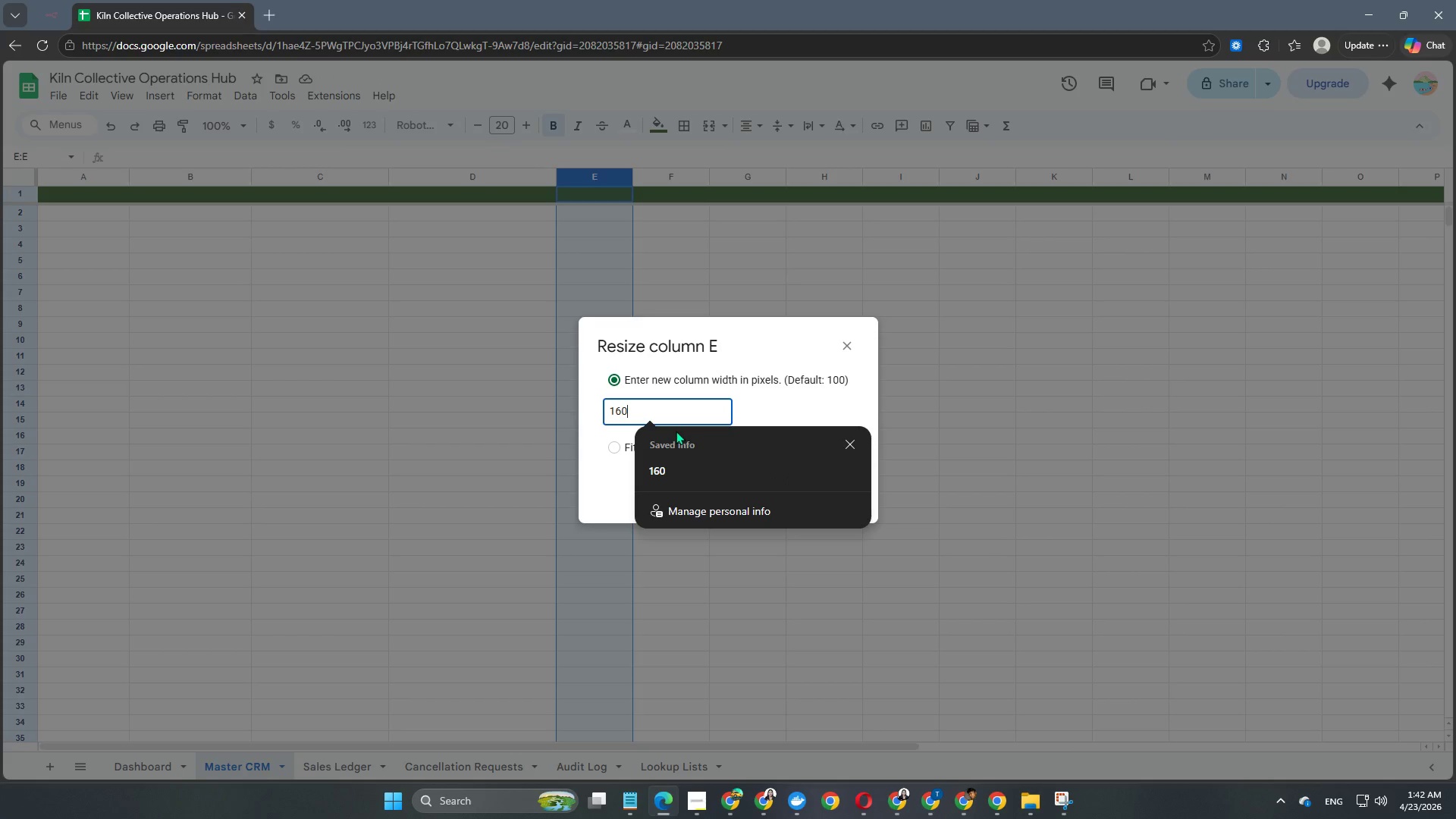 
key(NumpadEnter)
 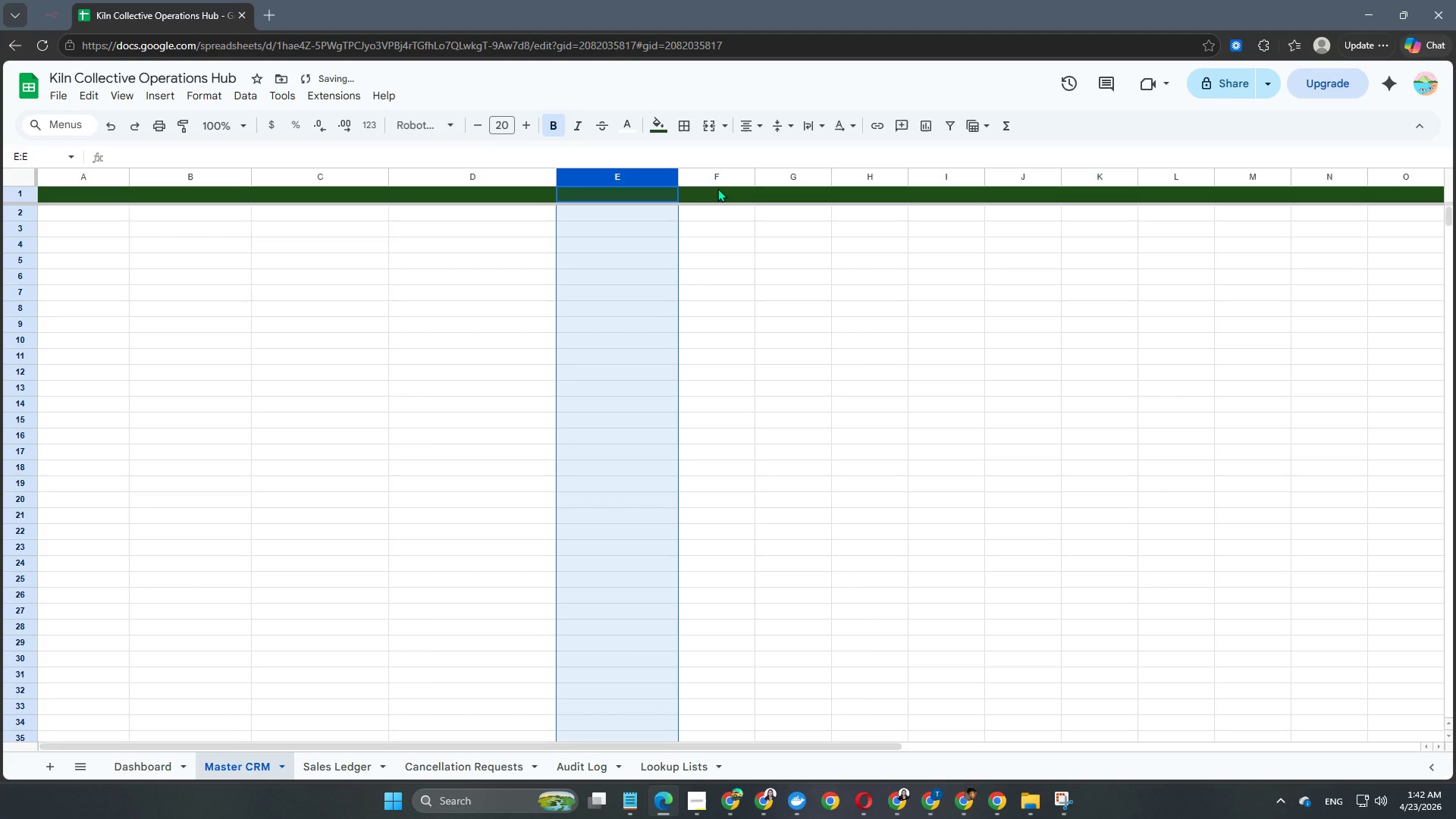 
left_click([717, 176])
 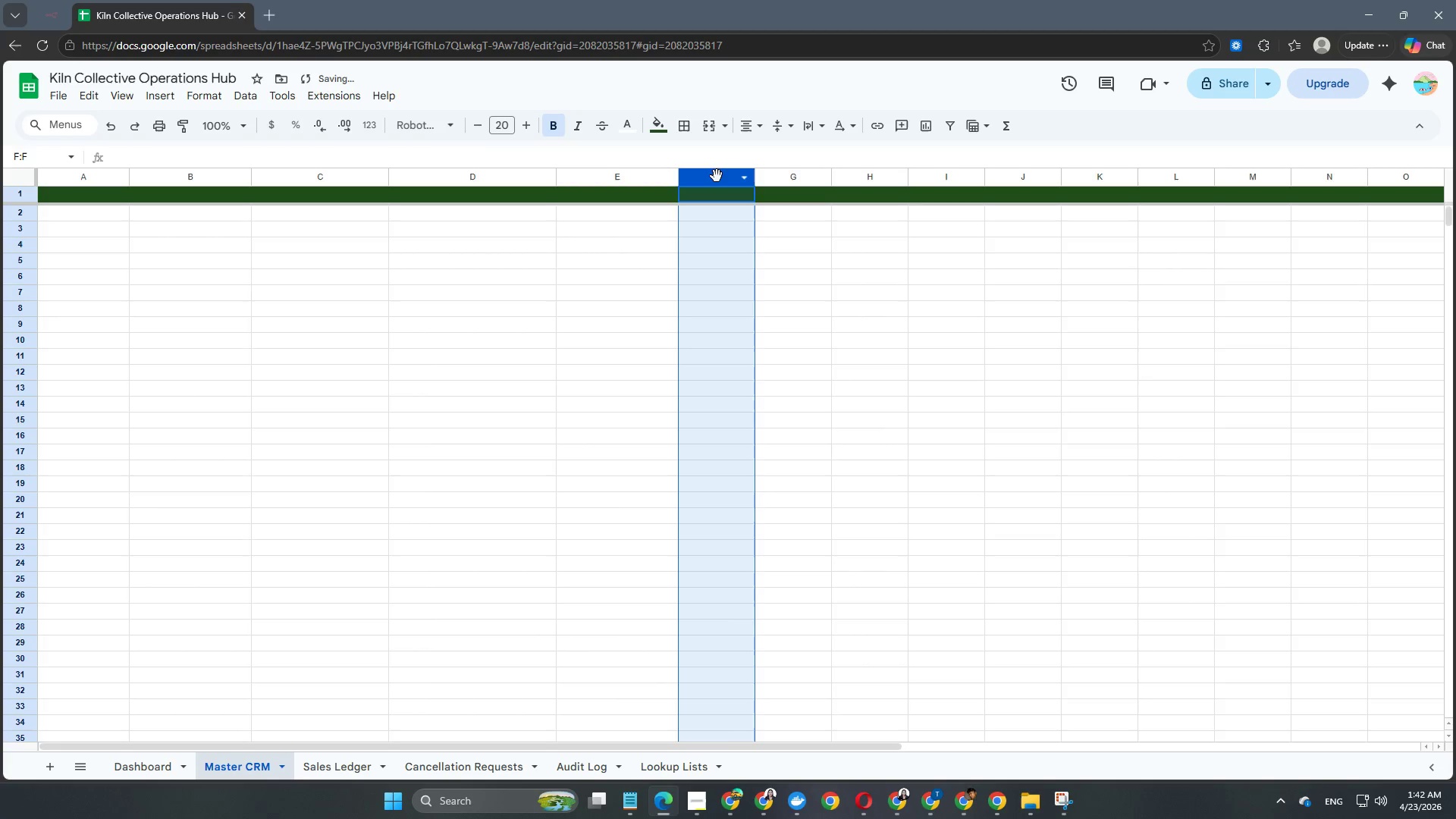 
right_click([717, 176])
 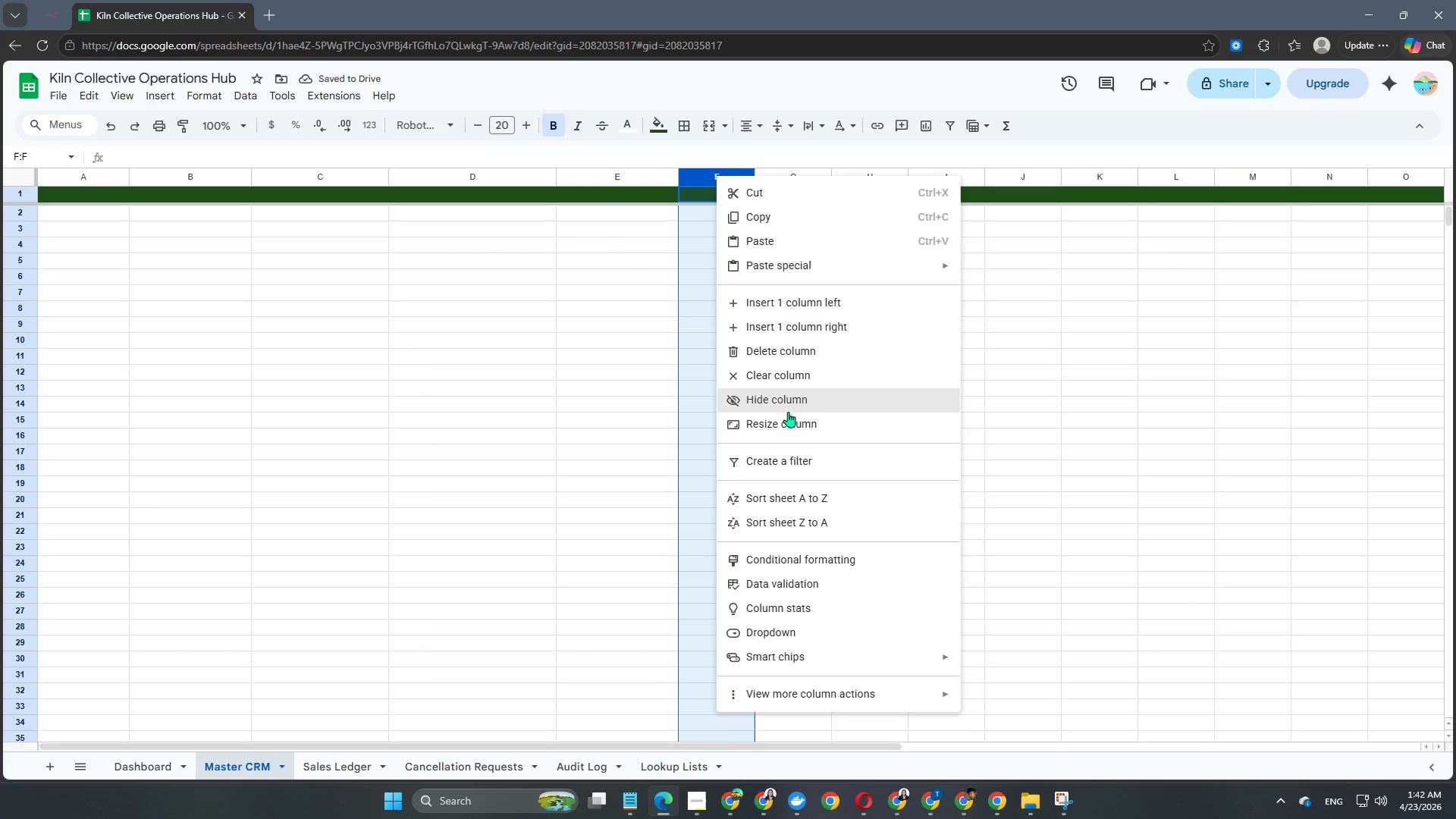 
left_click([788, 419])
 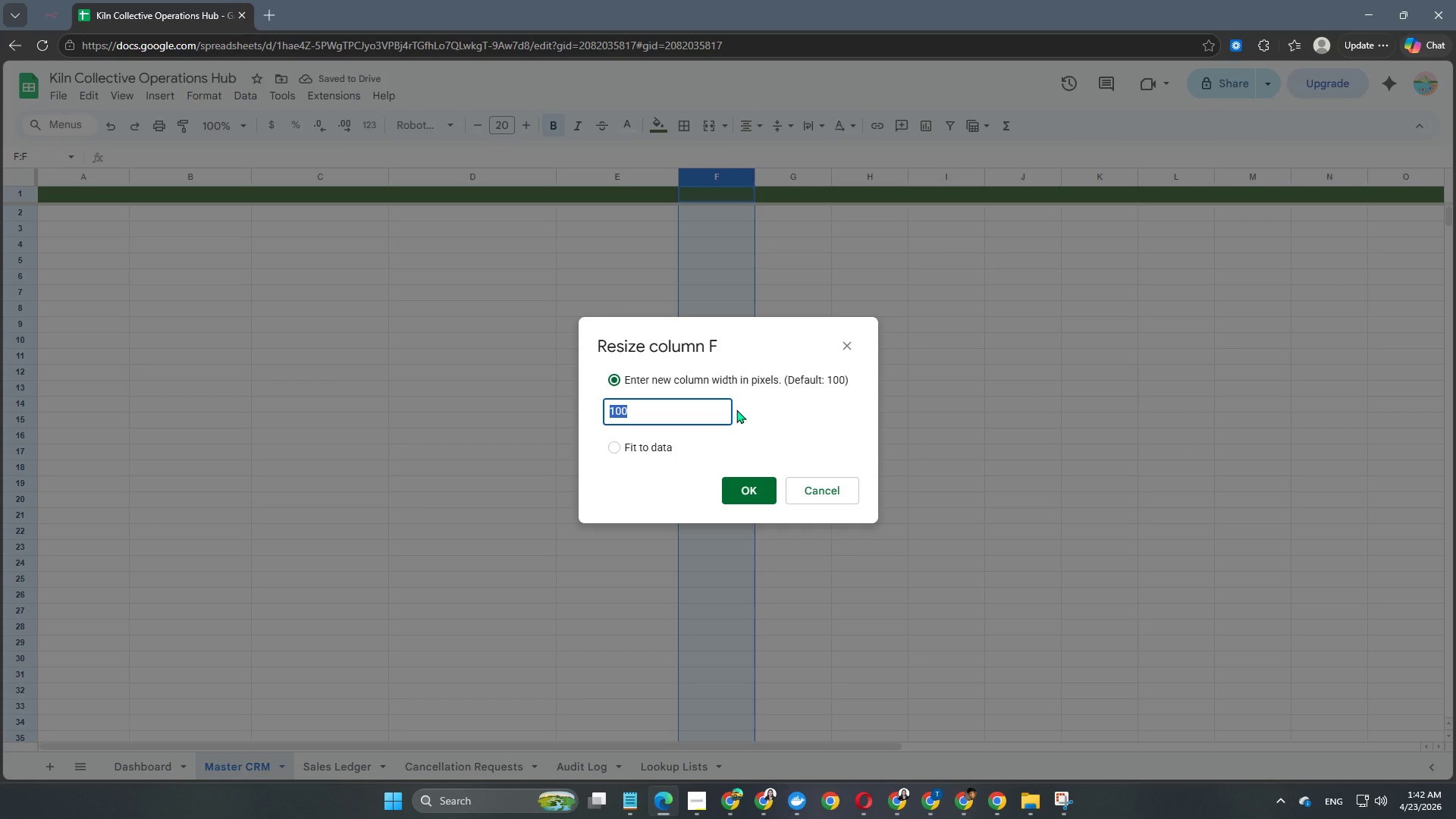 
key(Numpad1)
 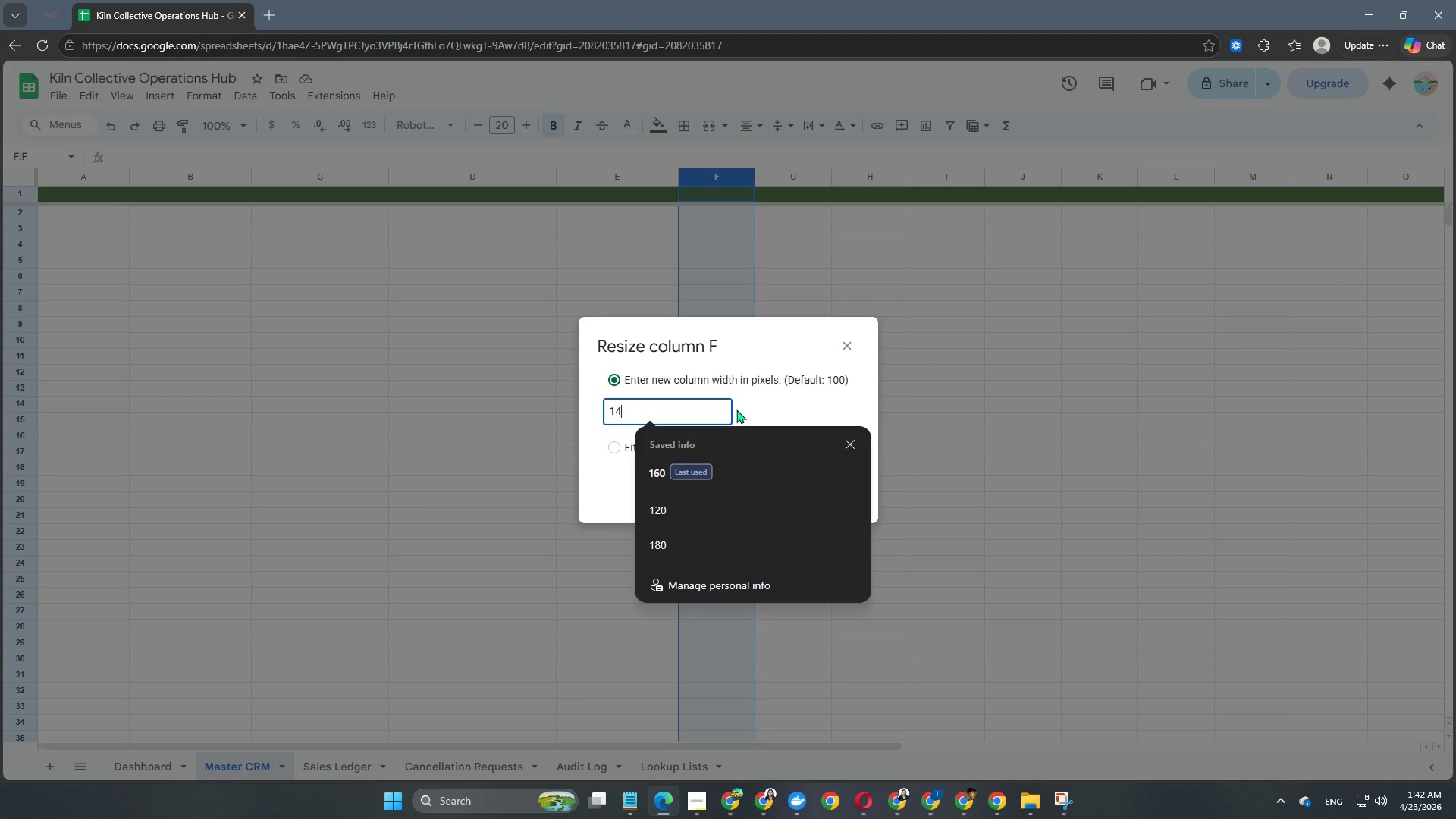 
key(Numpad4)
 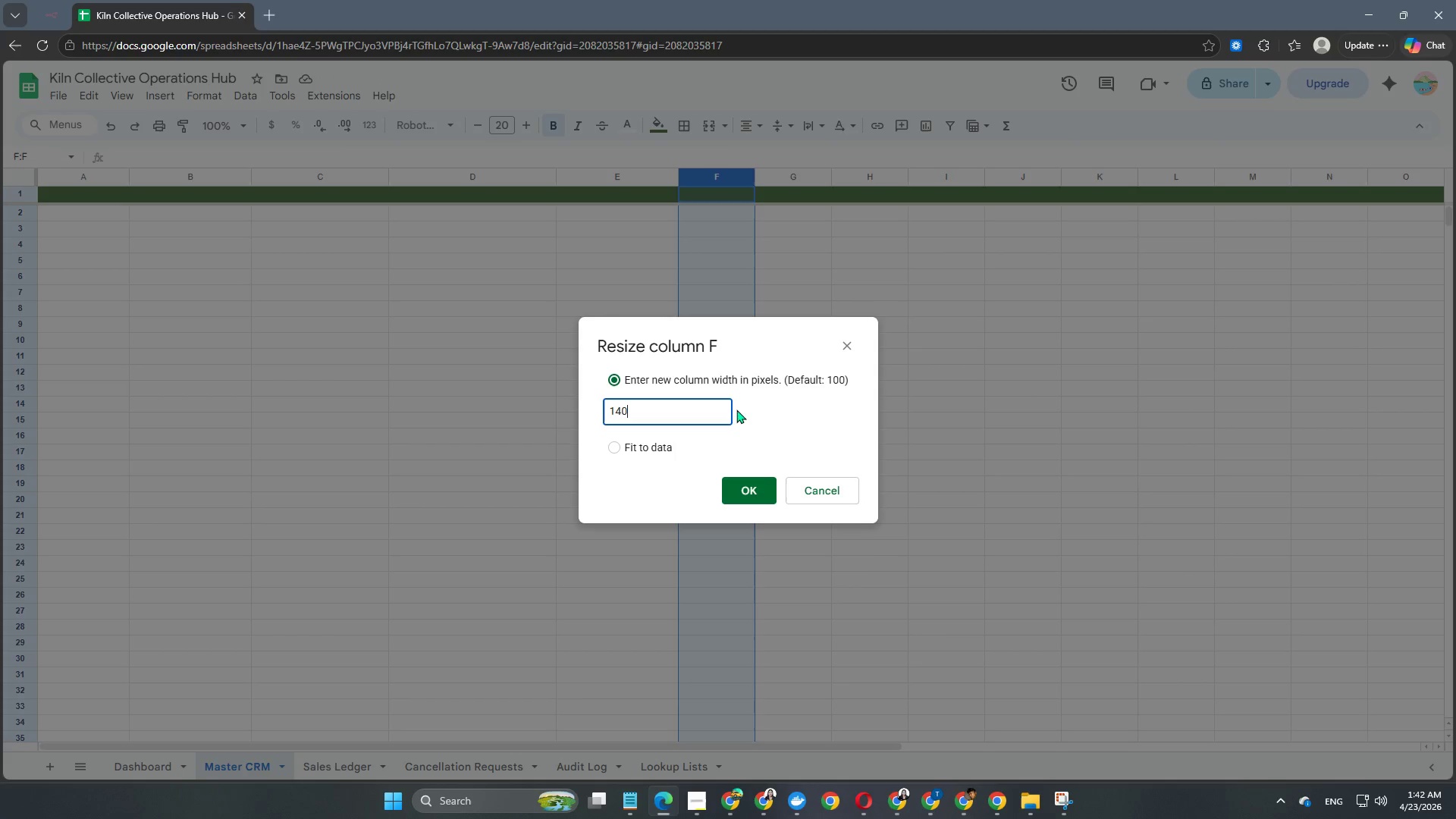 
key(Numpad0)
 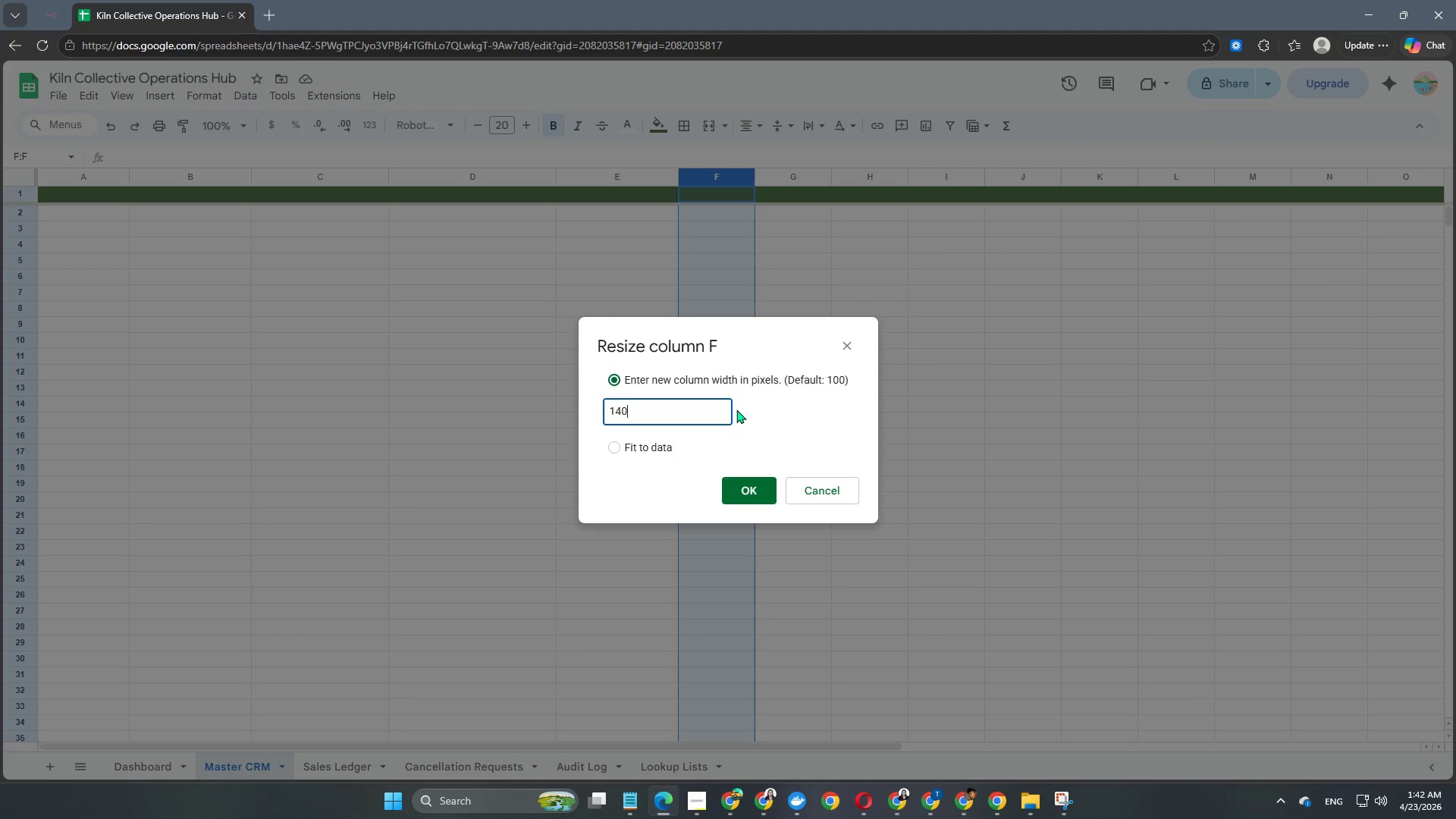 
key(NumpadEnter)
 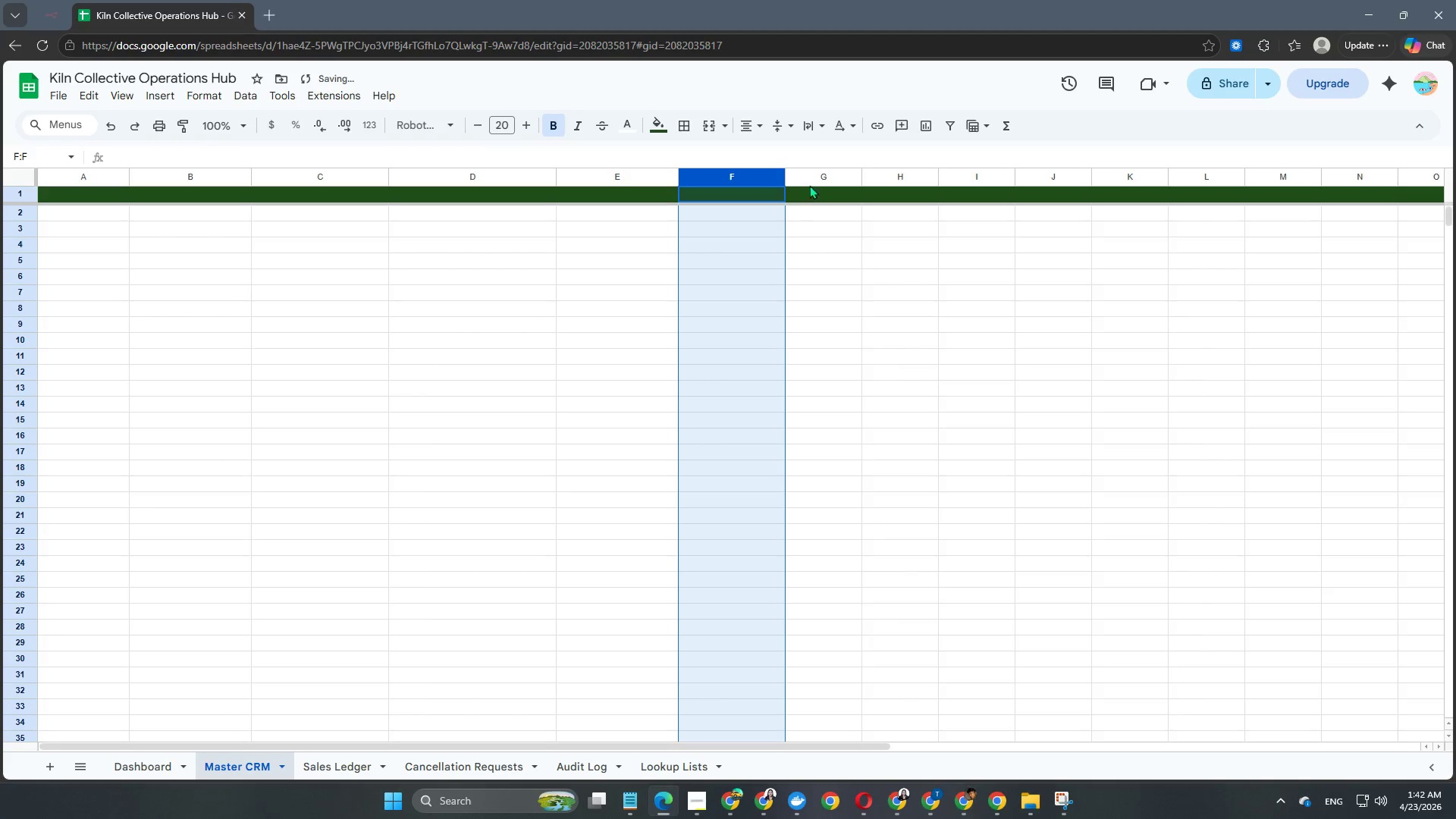 
left_click([813, 169])
 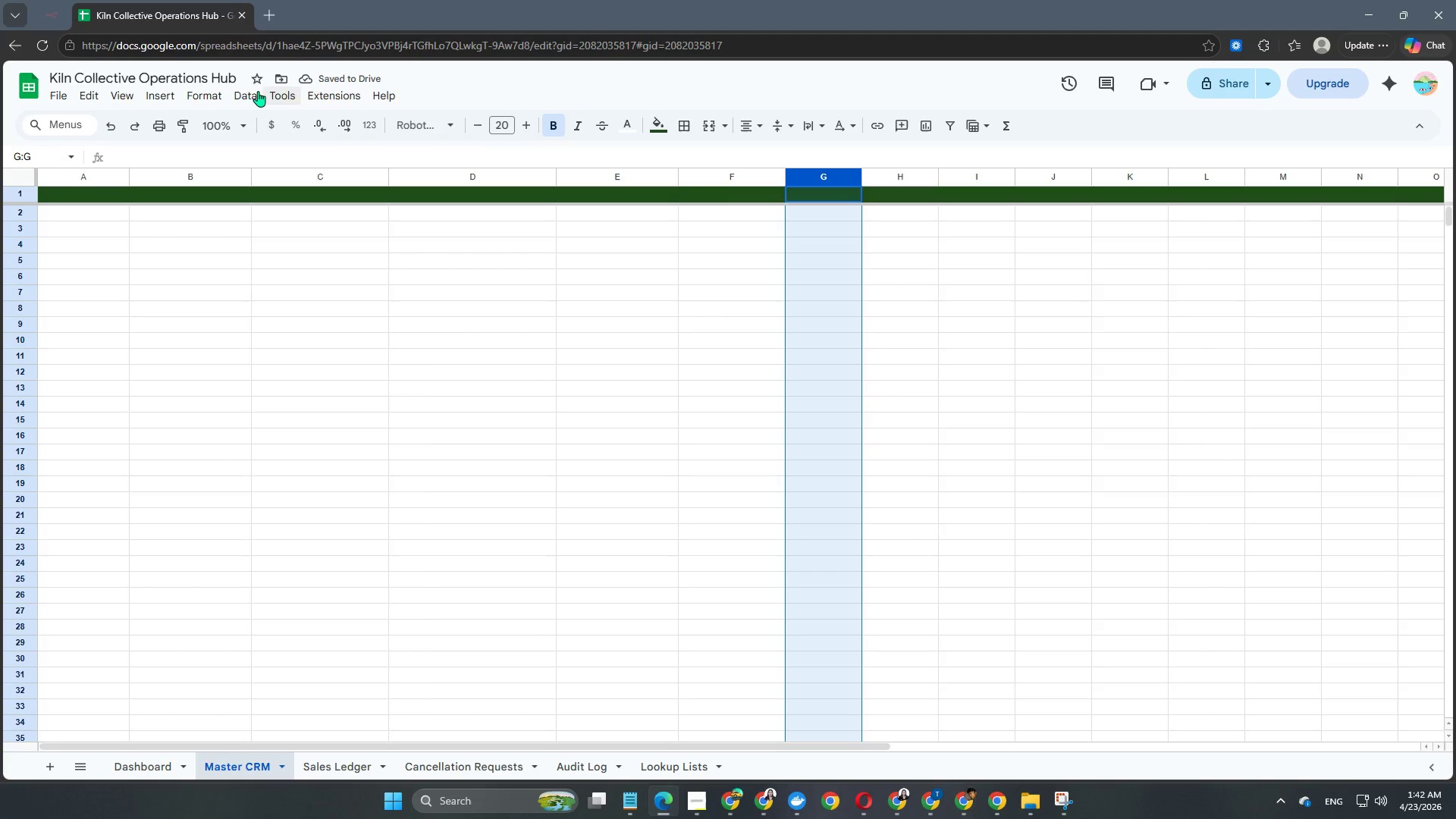 
left_click([216, 92])
 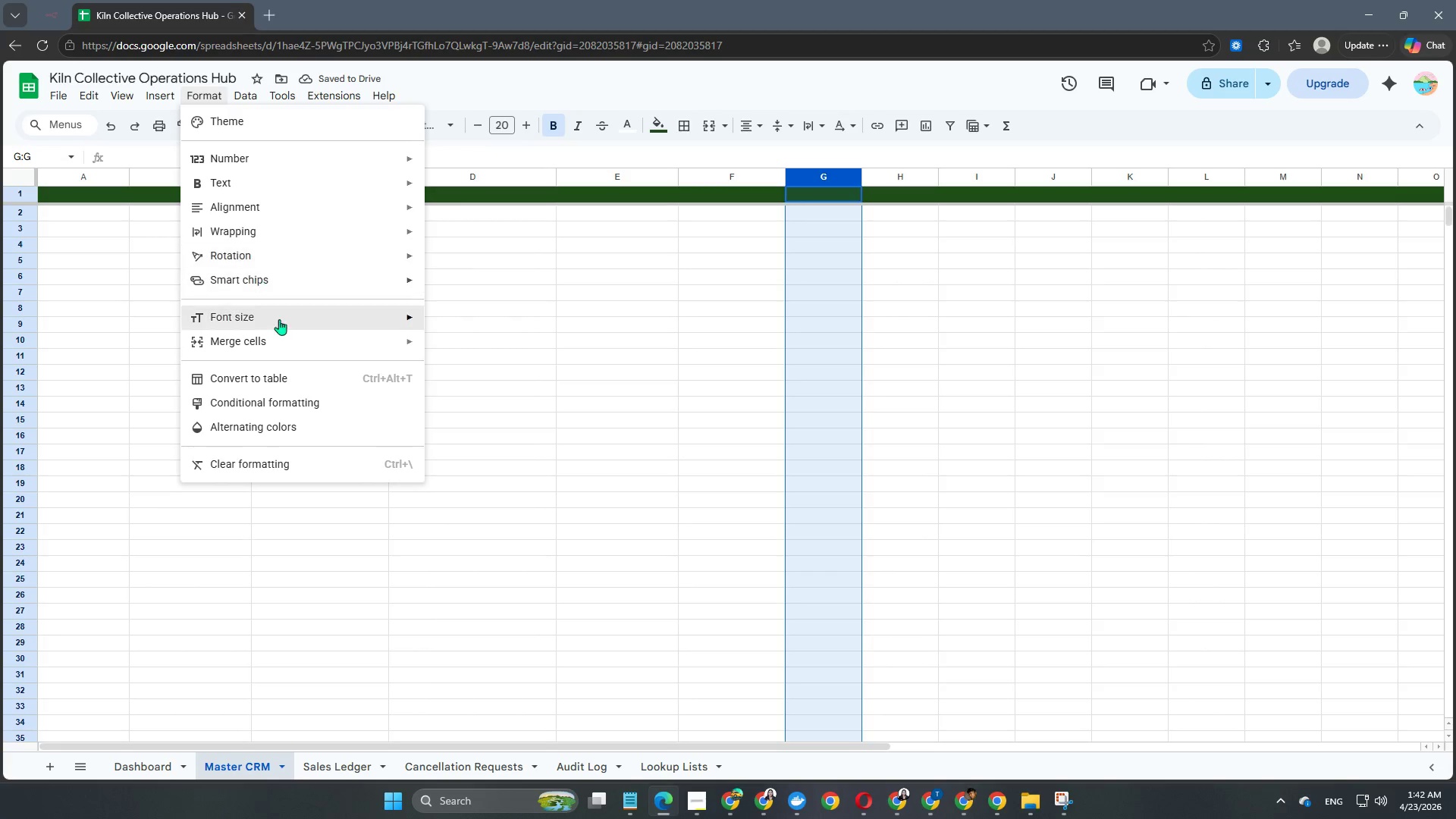 
left_click([285, 344])
 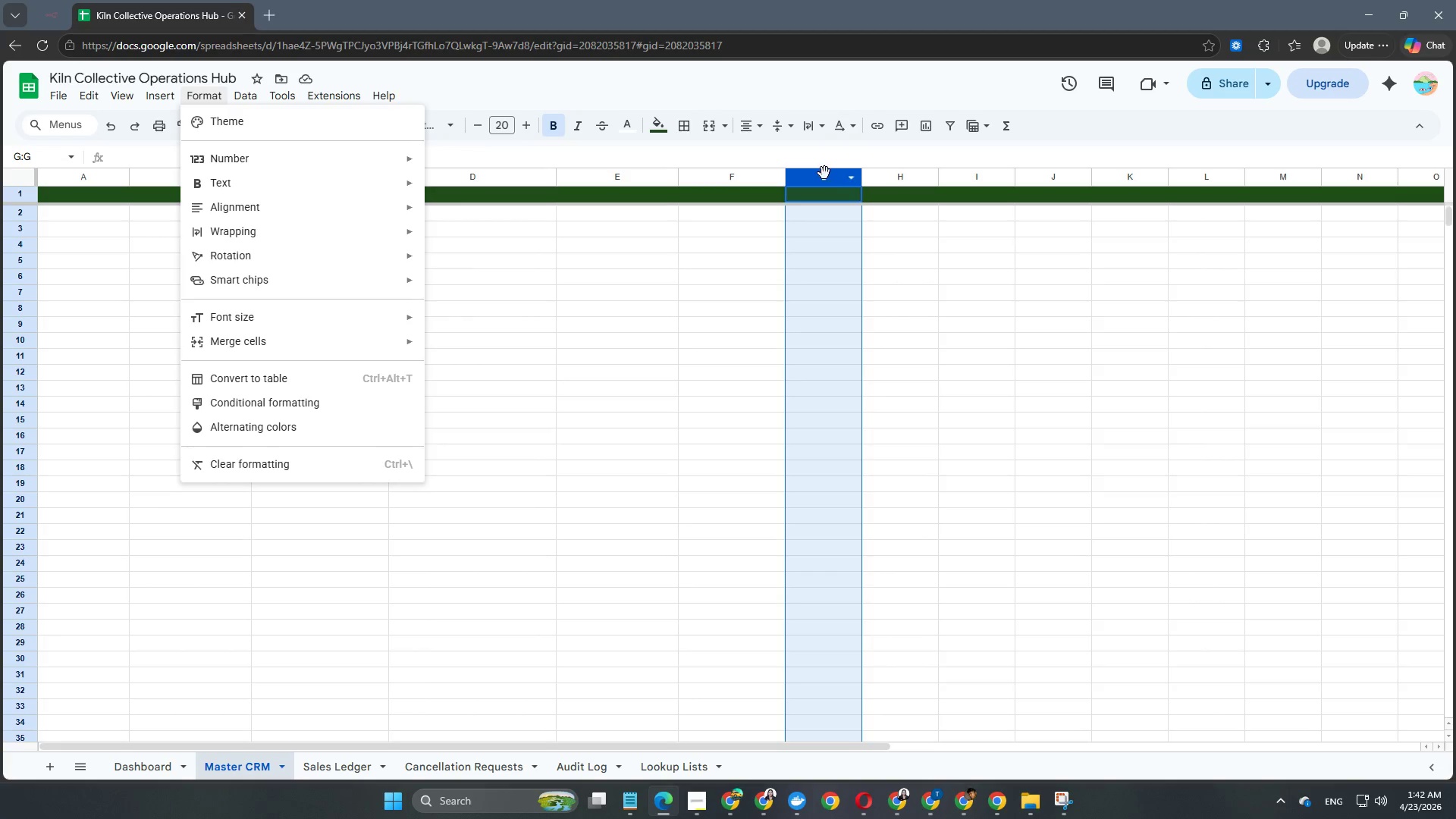 
left_click([816, 182])
 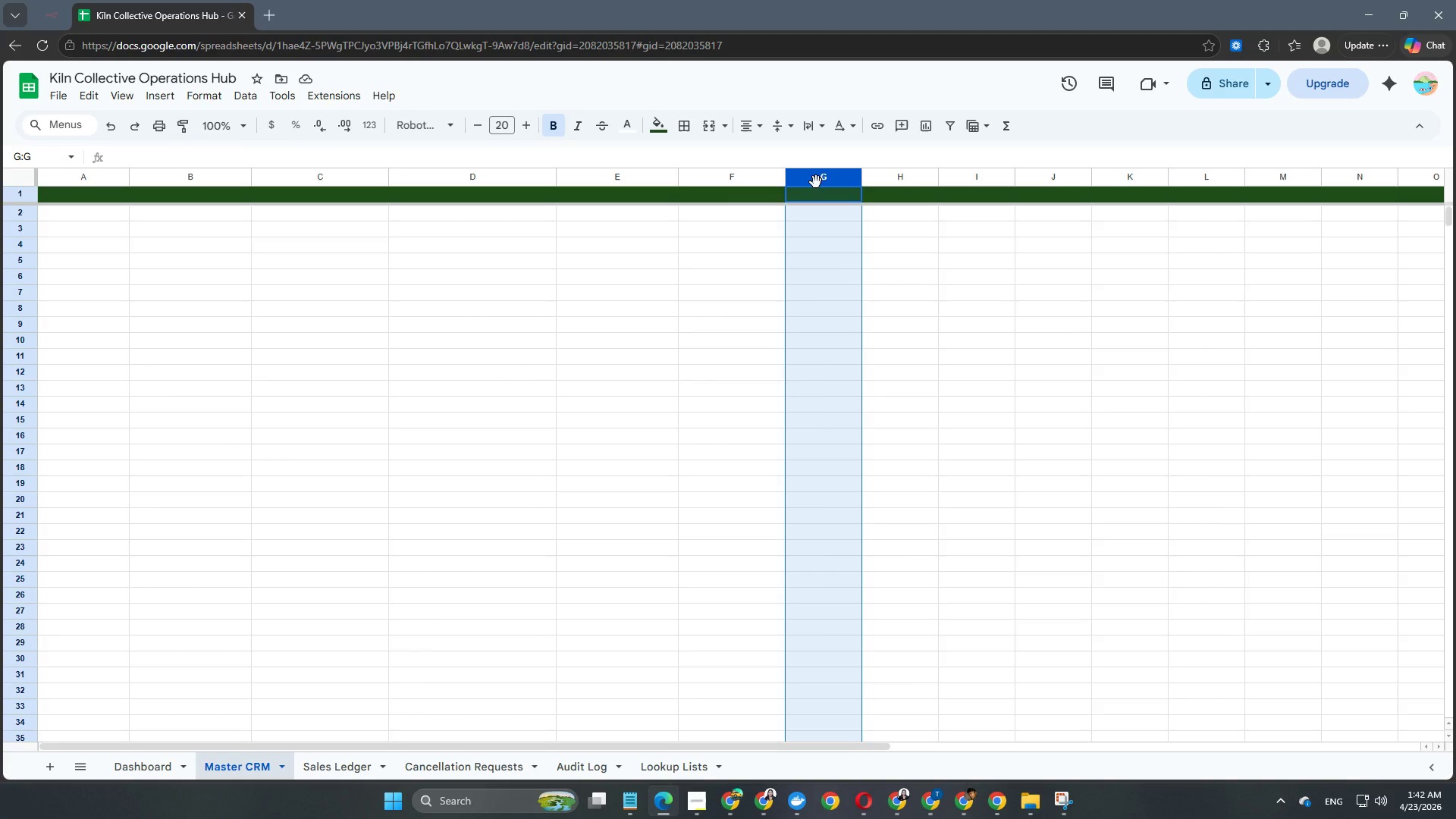 
right_click([816, 182])
 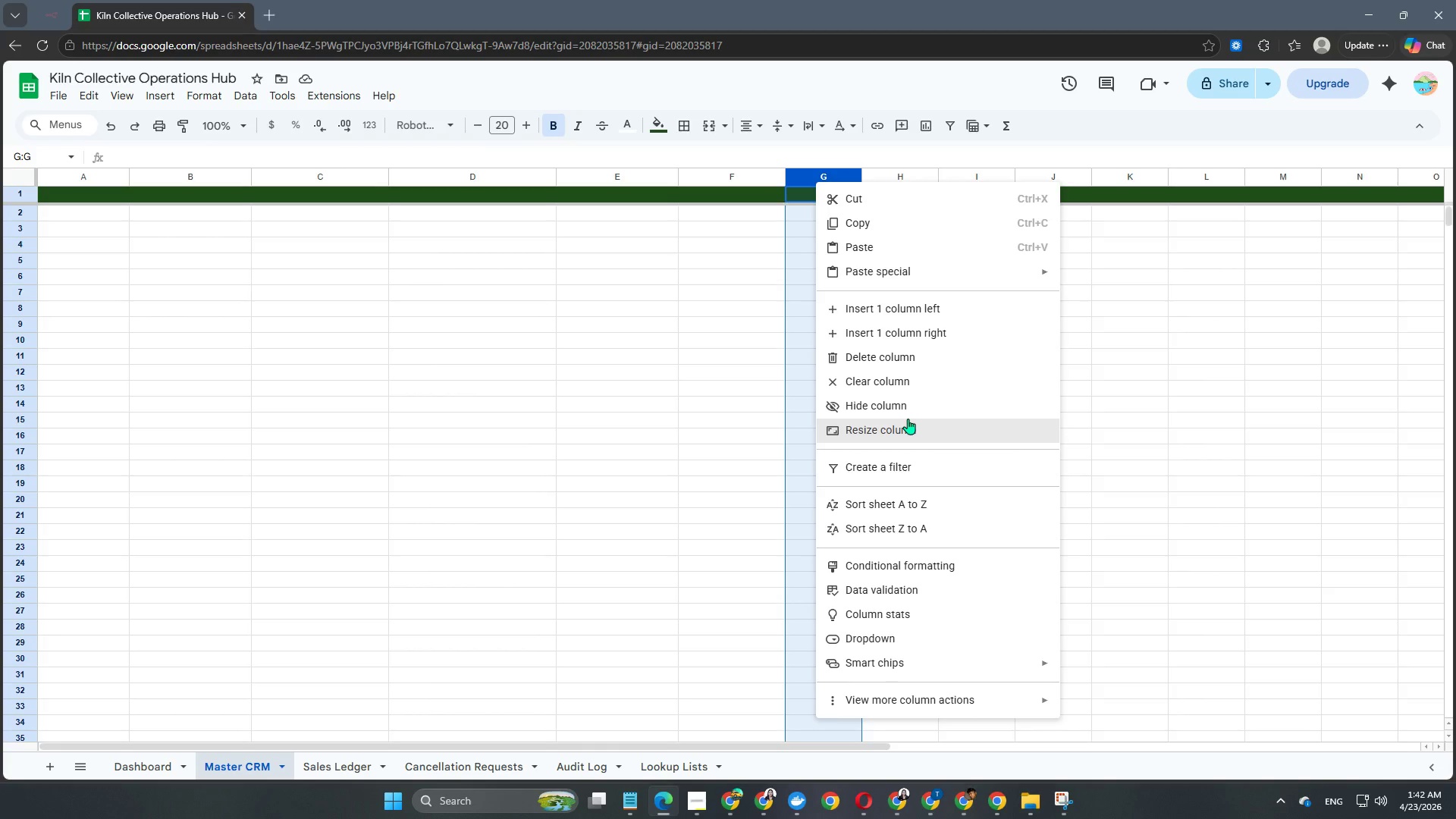 
left_click([908, 419])
 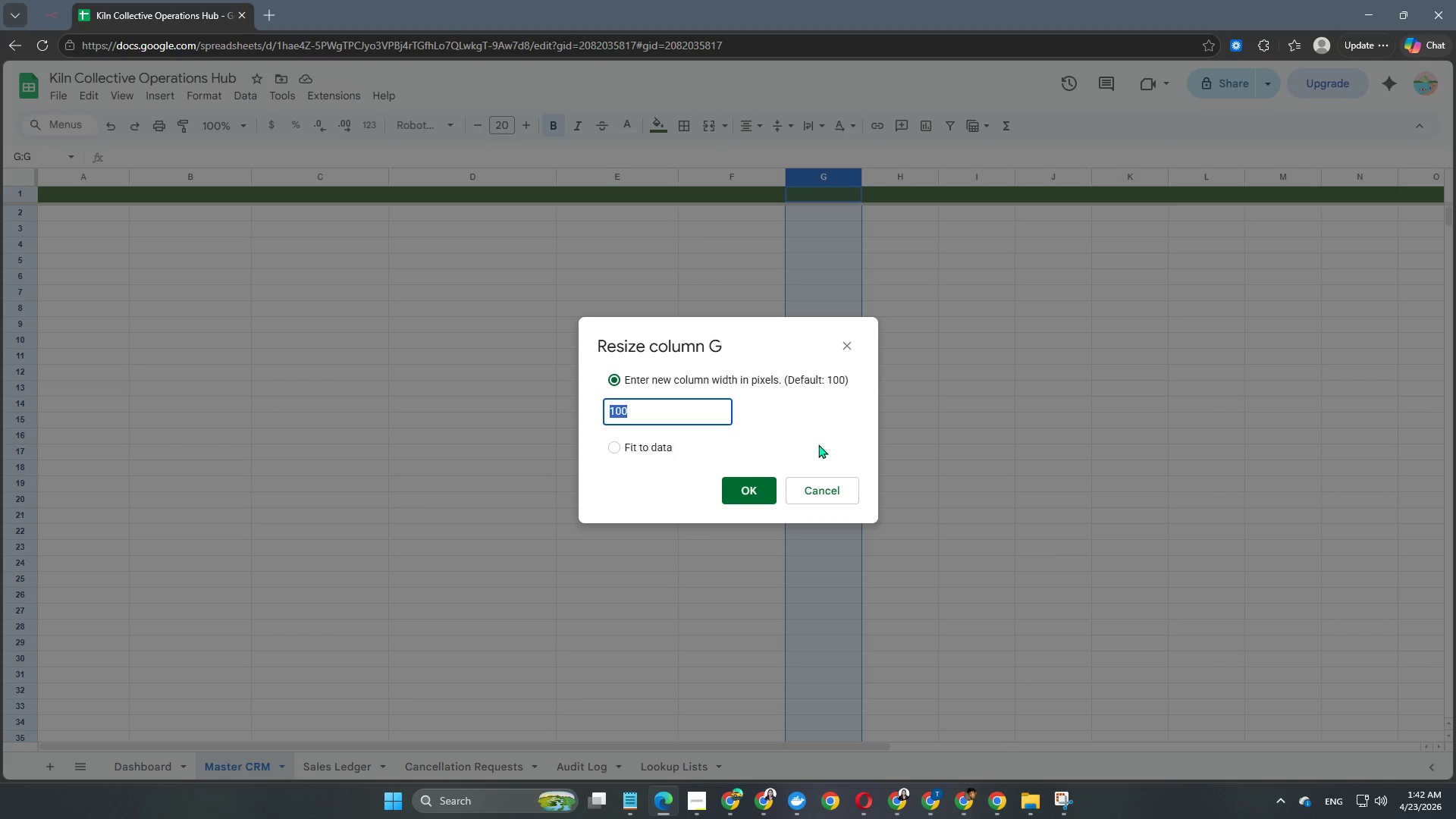 
key(Numpad1)
 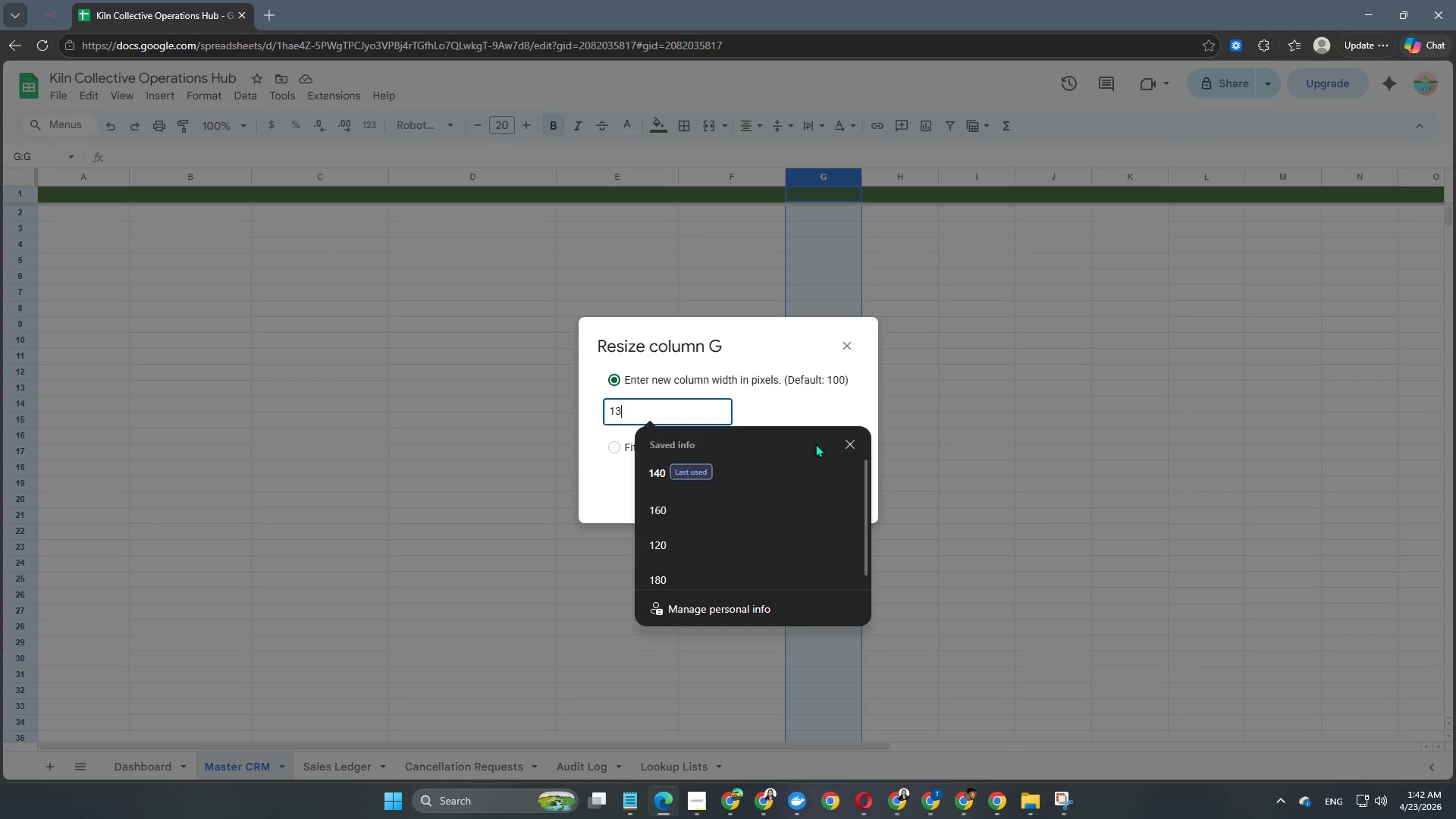 
key(Numpad3)
 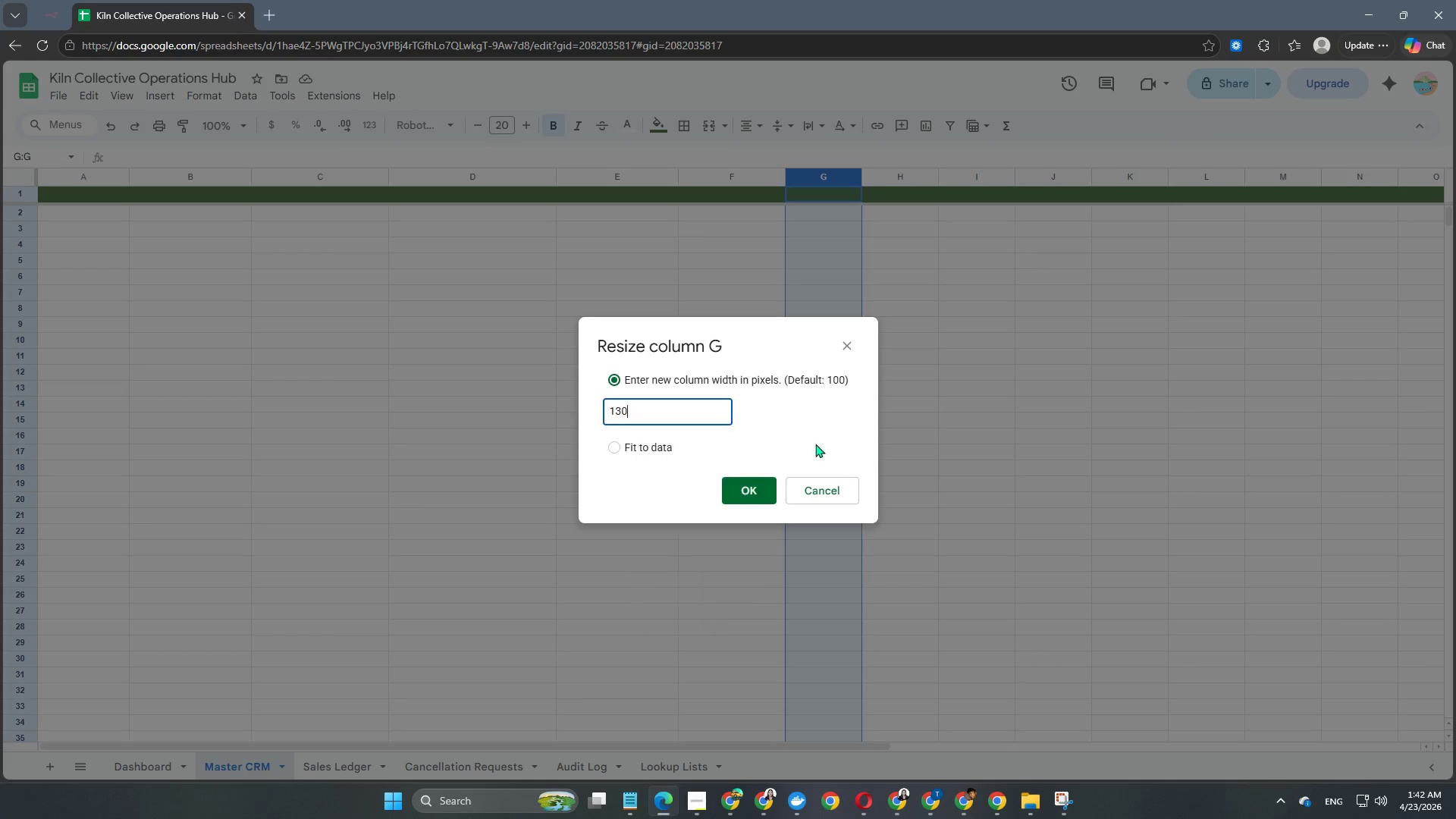 
key(Numpad0)
 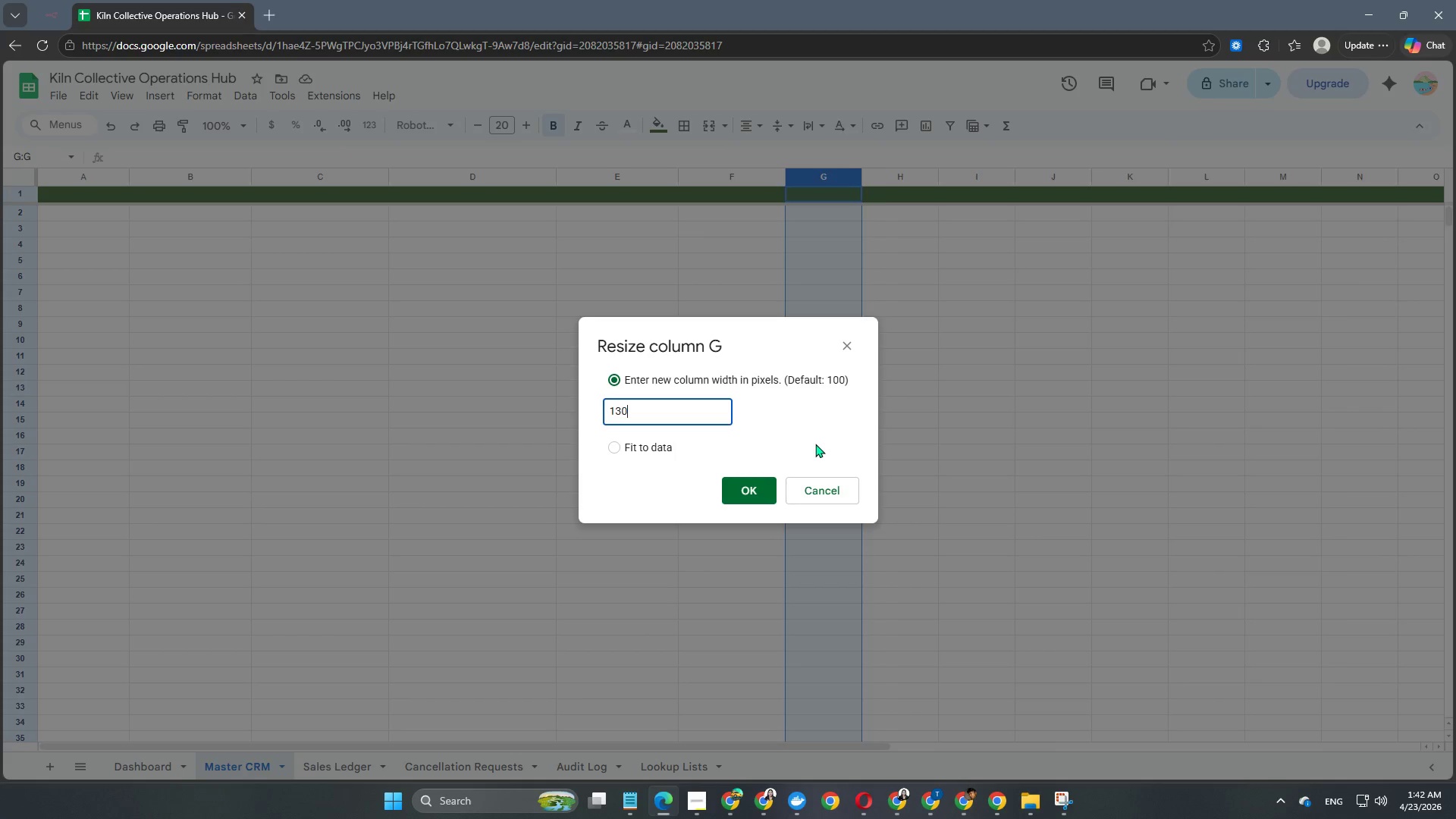 
key(NumpadEnter)
 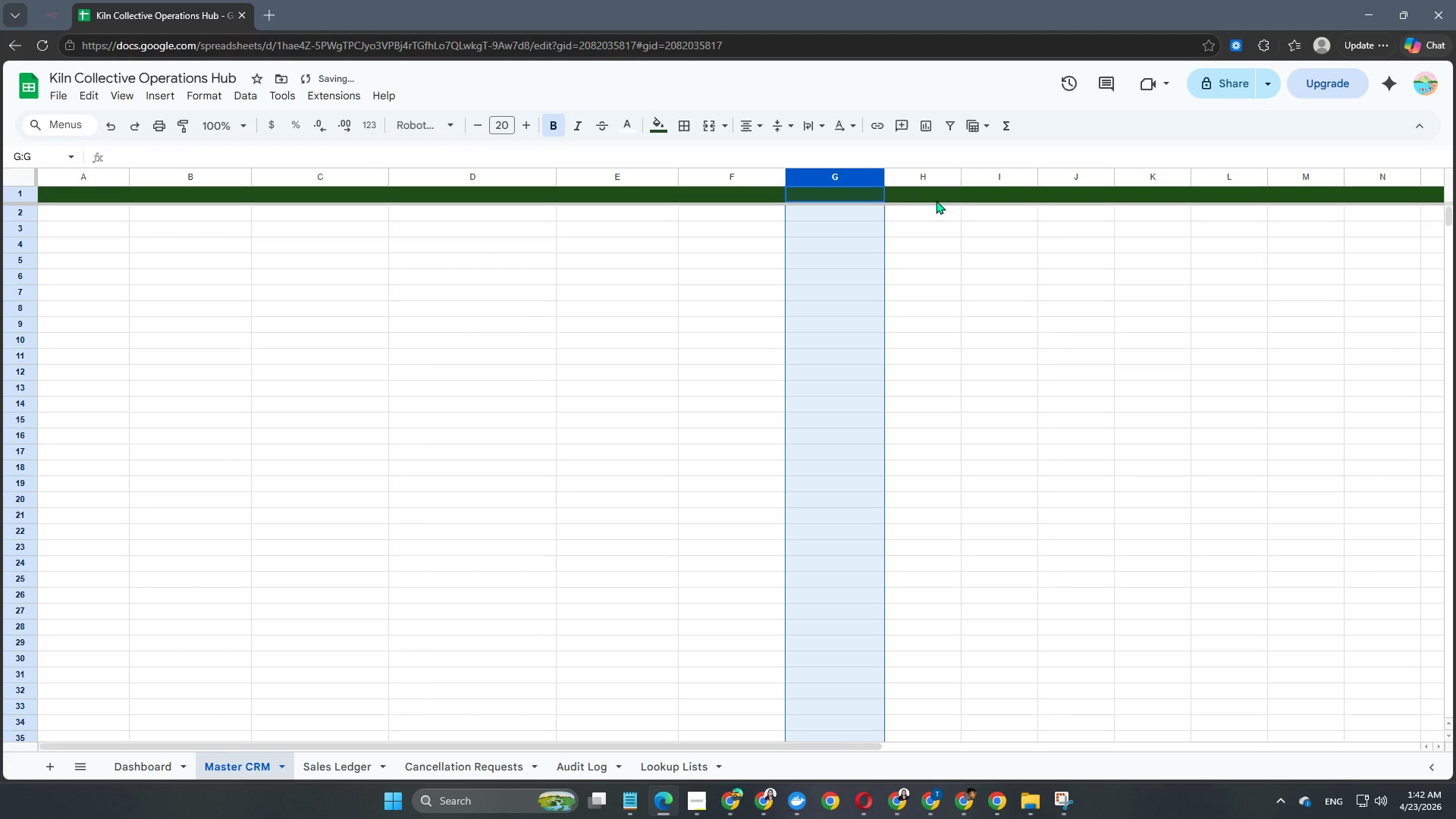 
left_click([927, 181])
 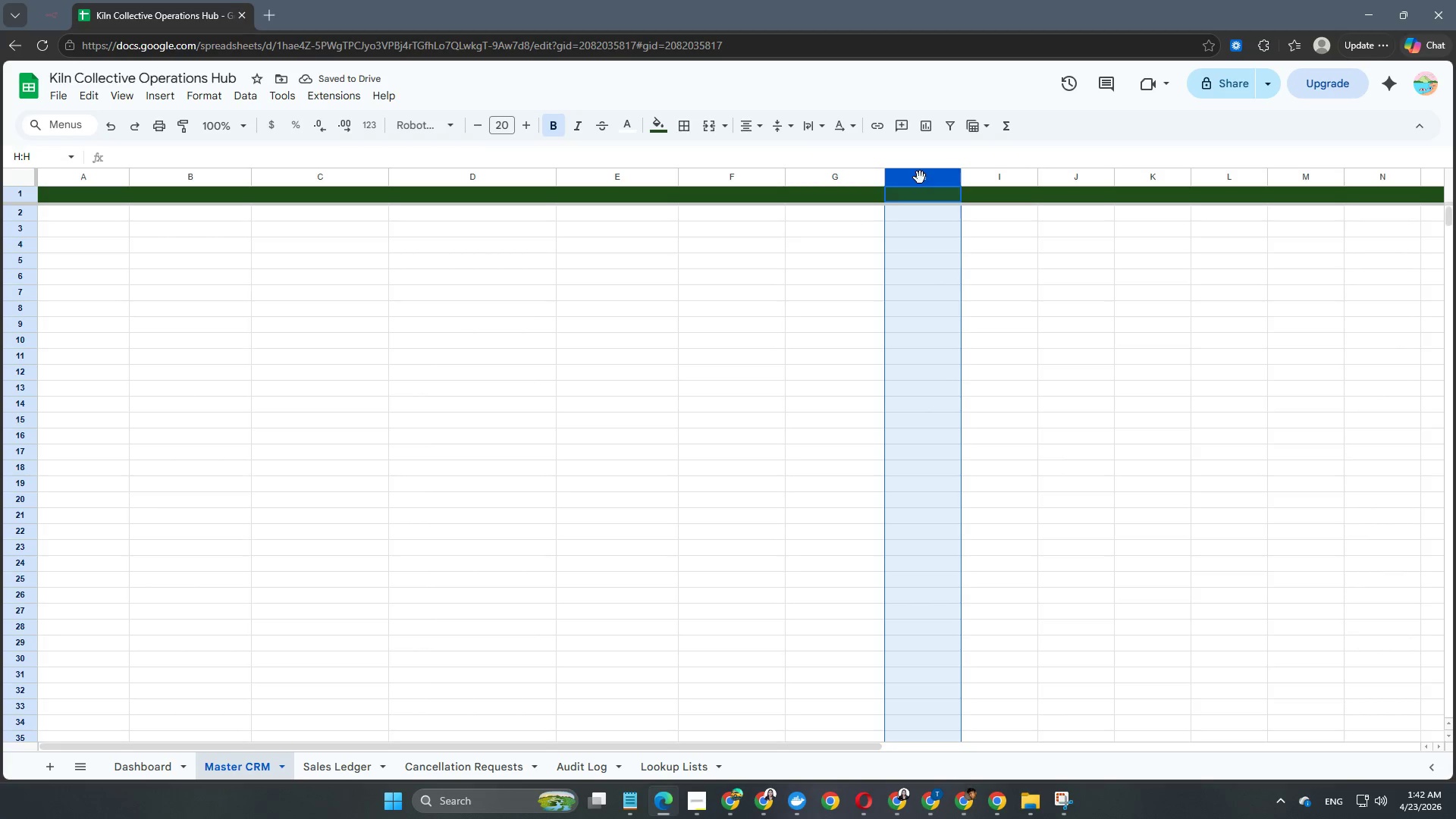 
right_click([920, 177])
 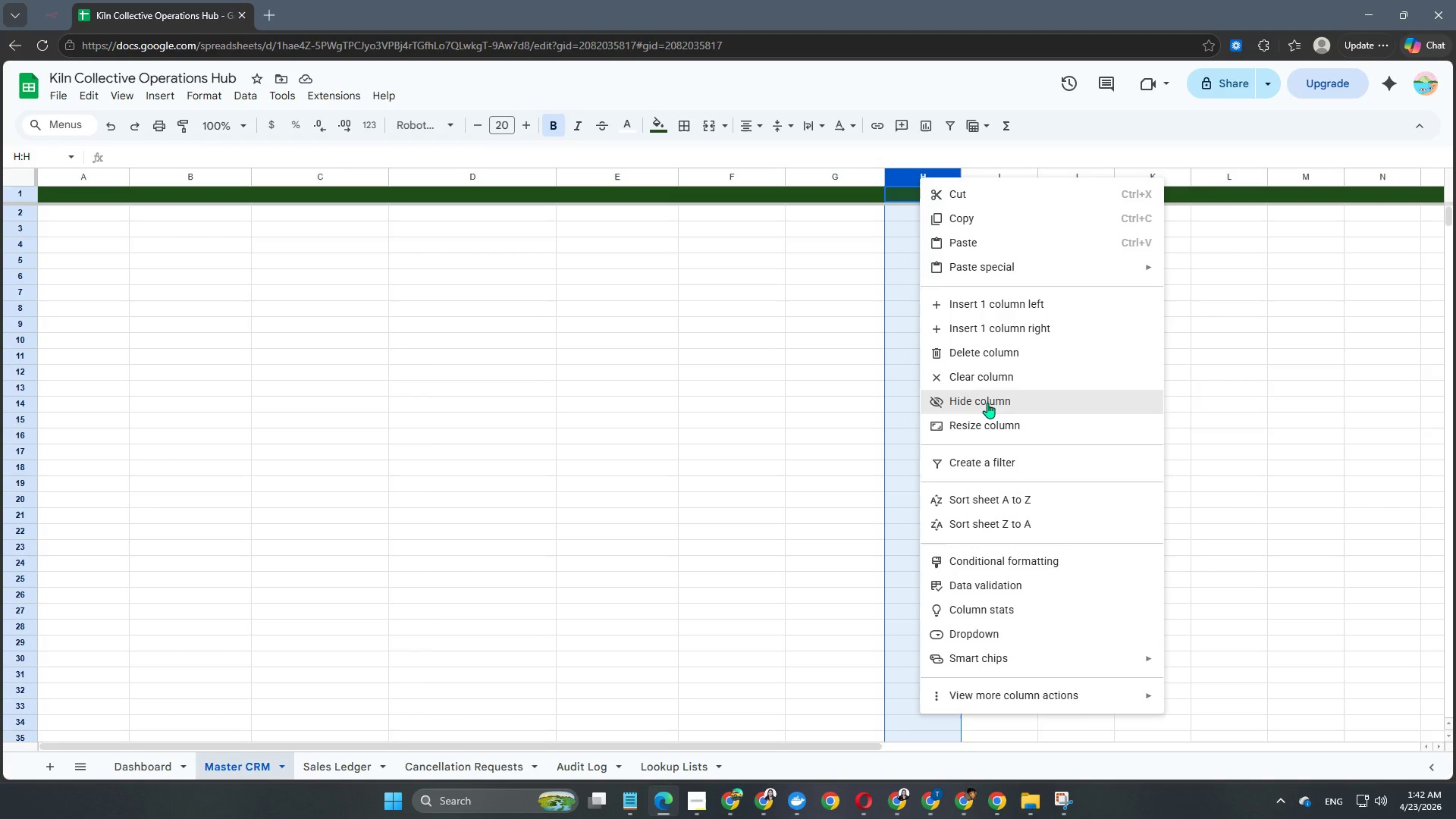 
left_click([981, 427])
 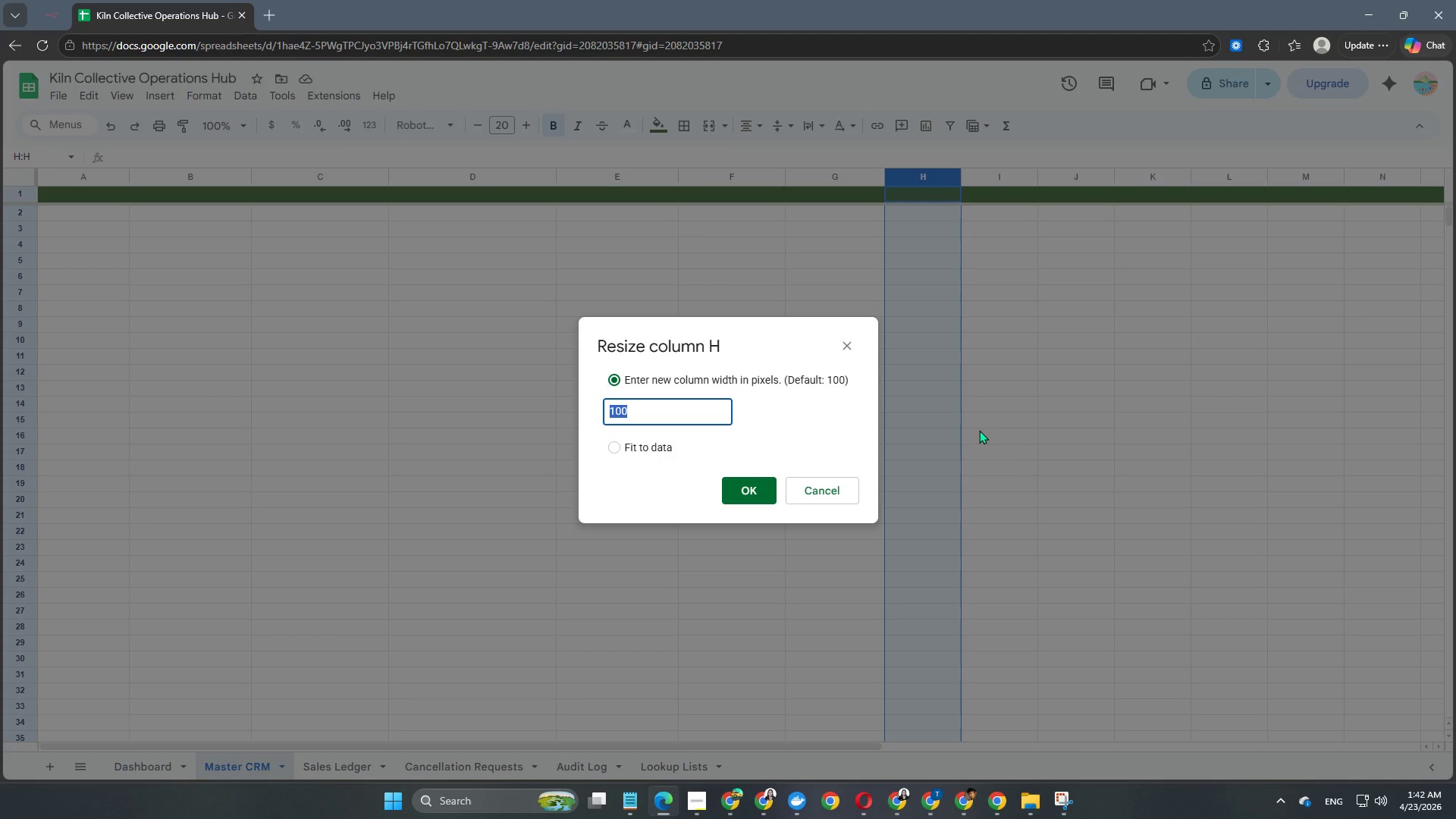 
key(Numpad1)
 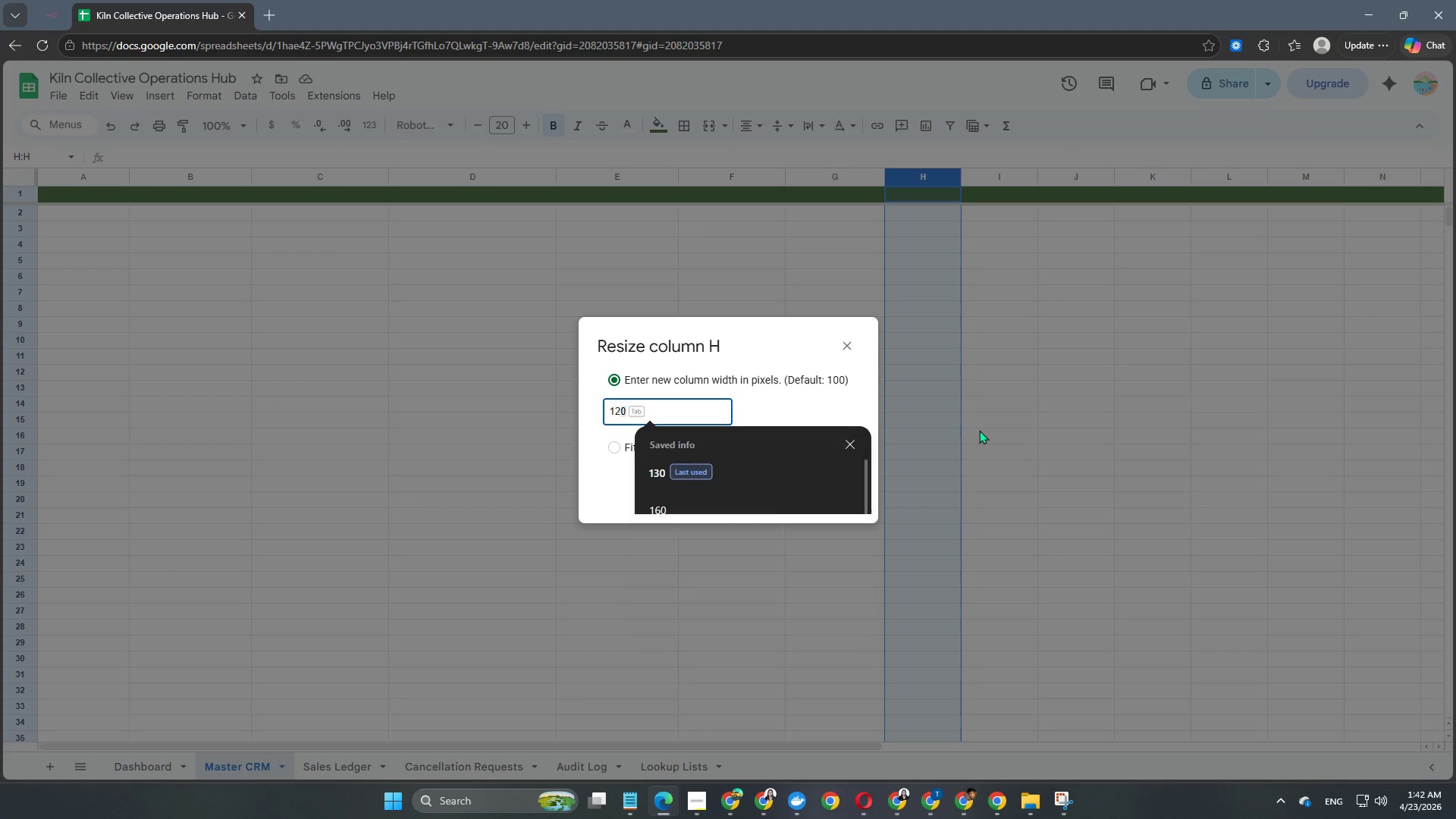 
key(Numpad2)
 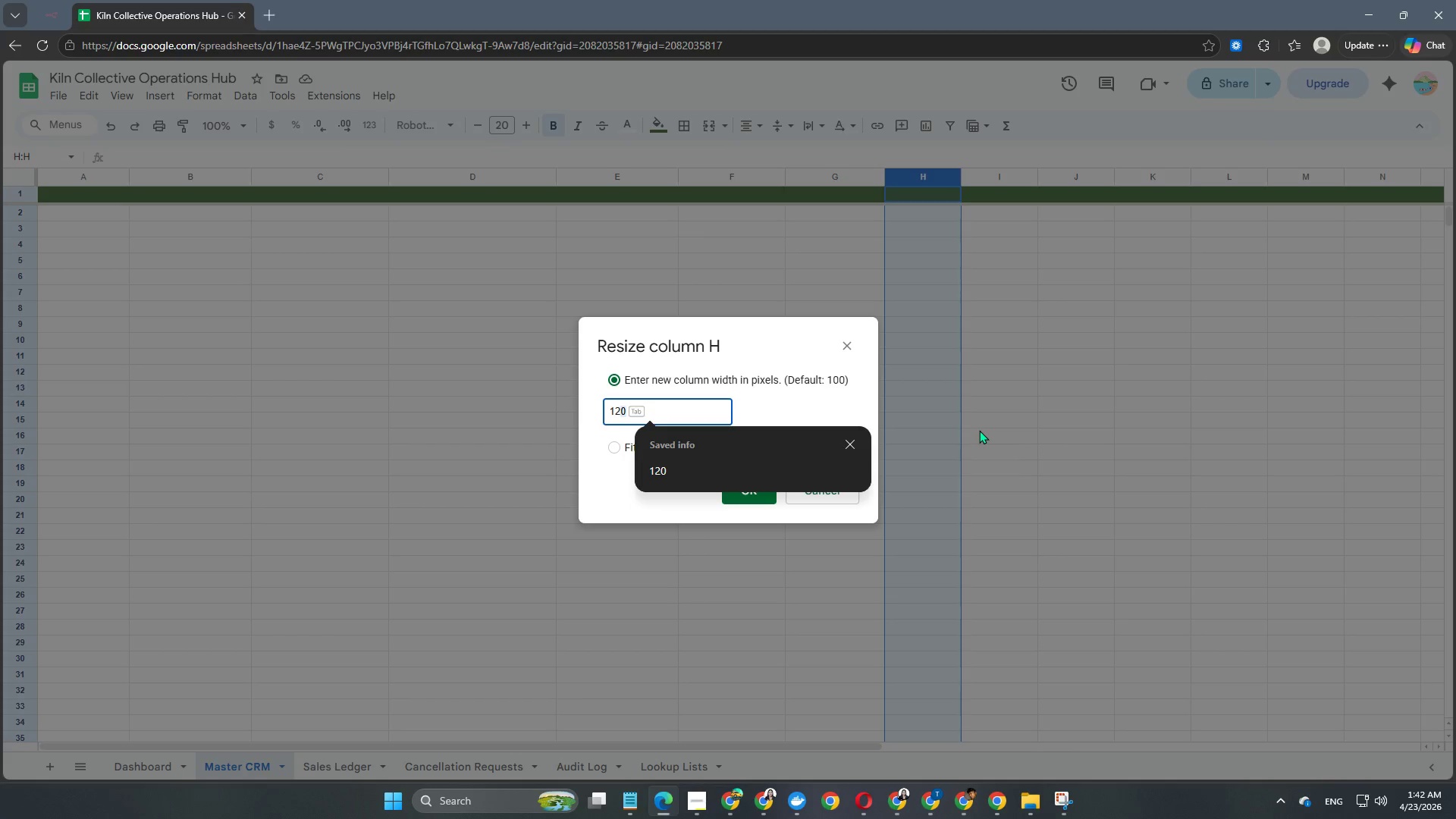 
key(Numpad0)
 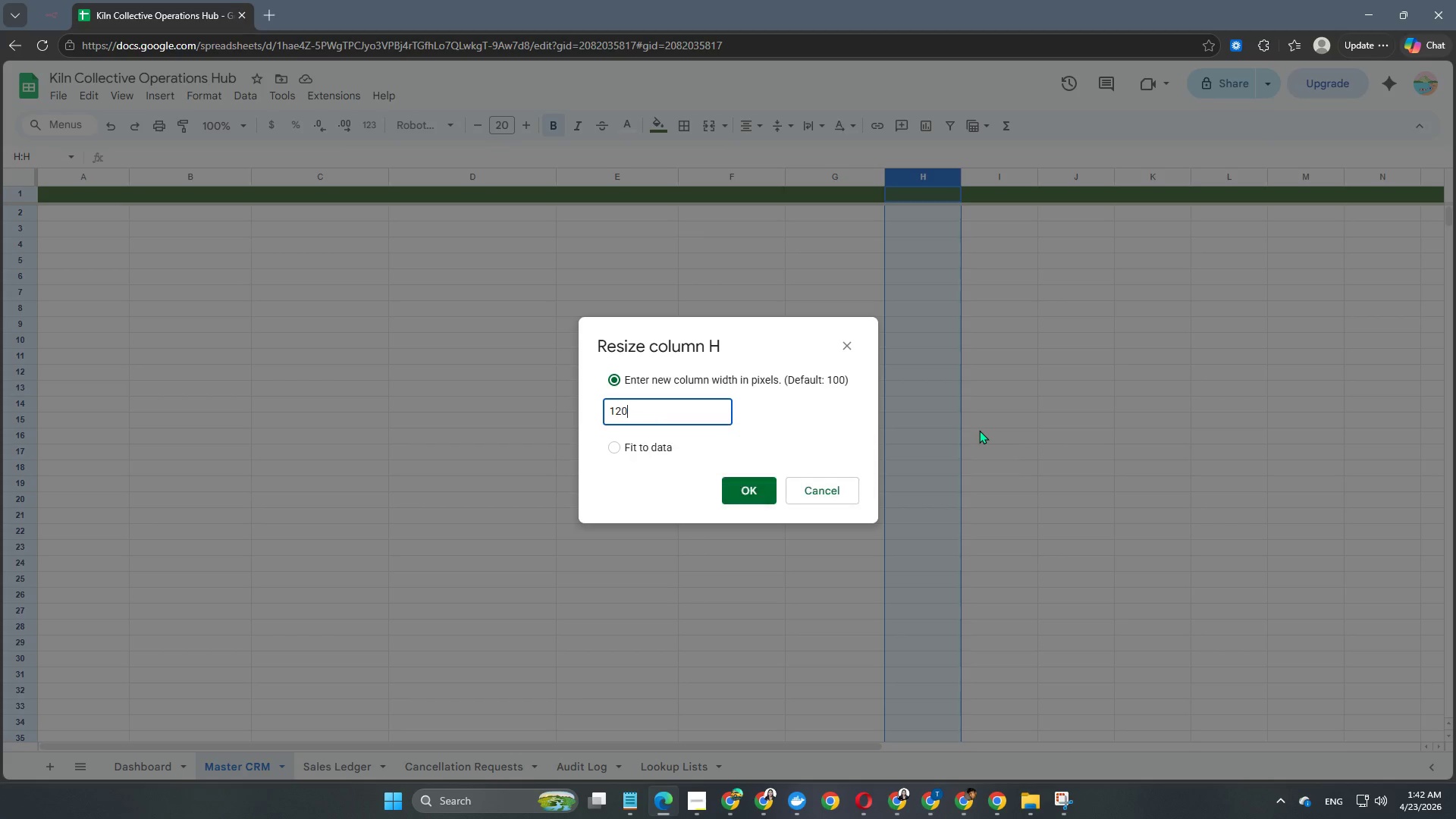 
key(NumpadEnter)
 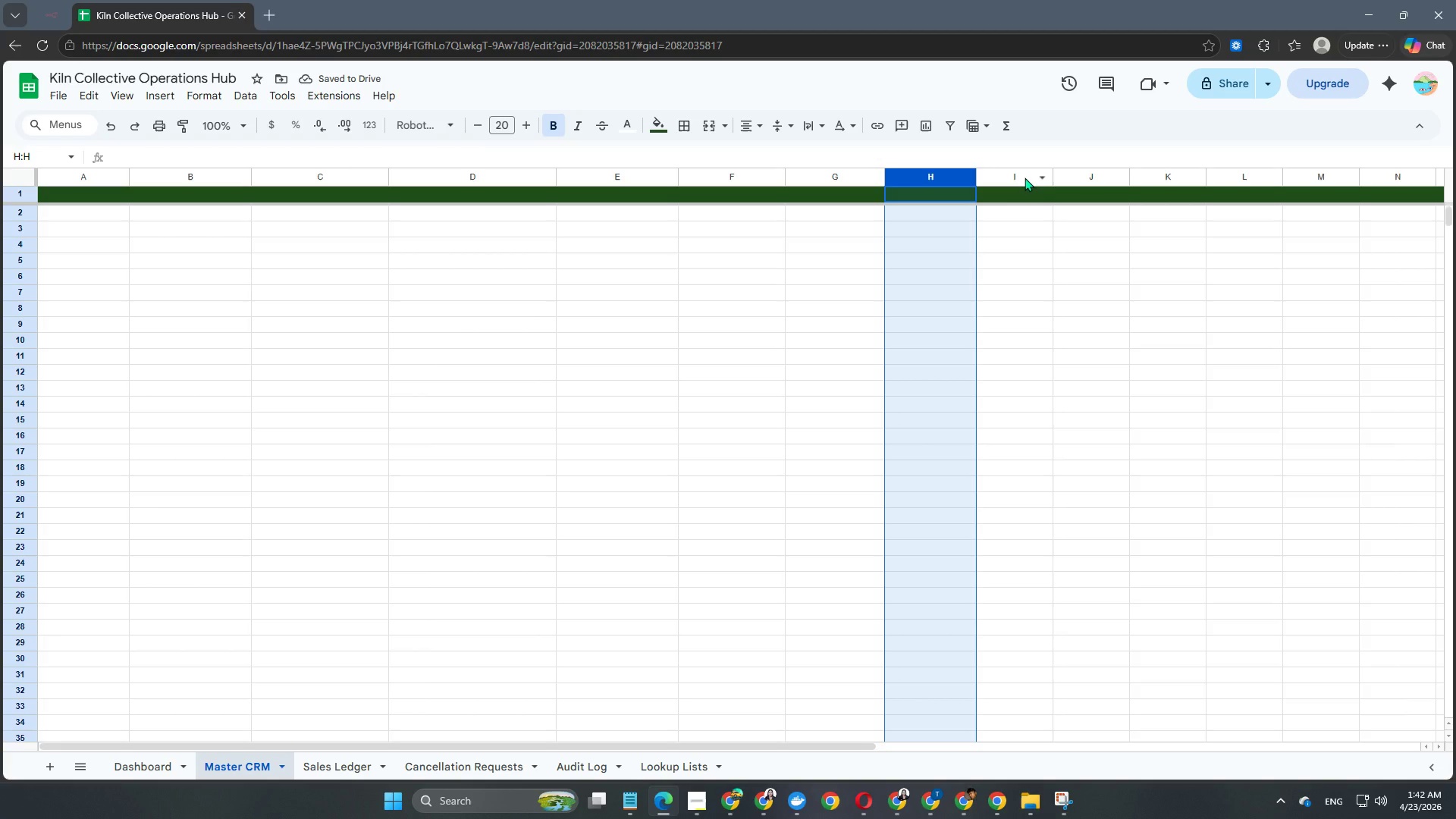 
left_click([1025, 177])
 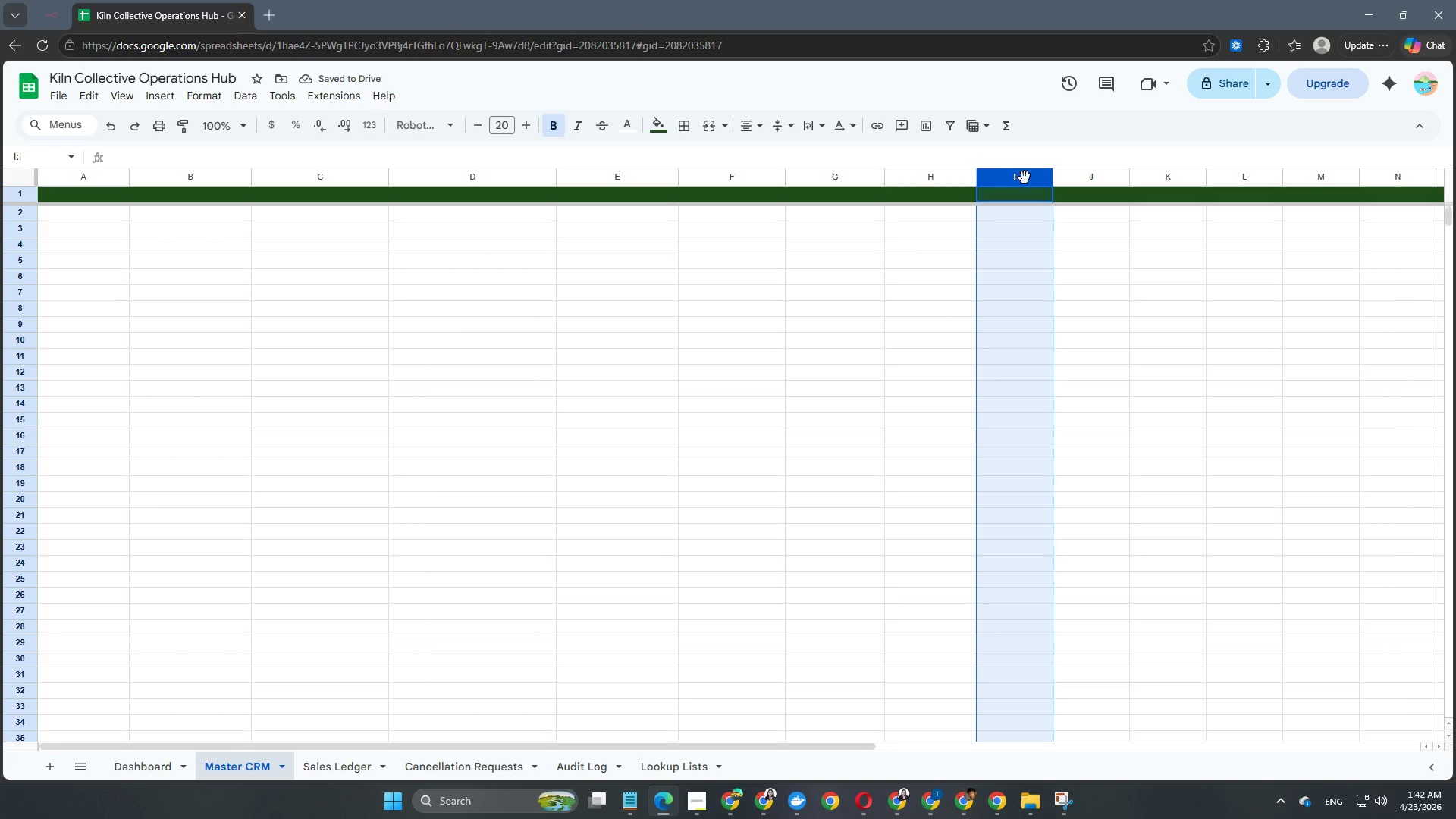 
right_click([1025, 177])
 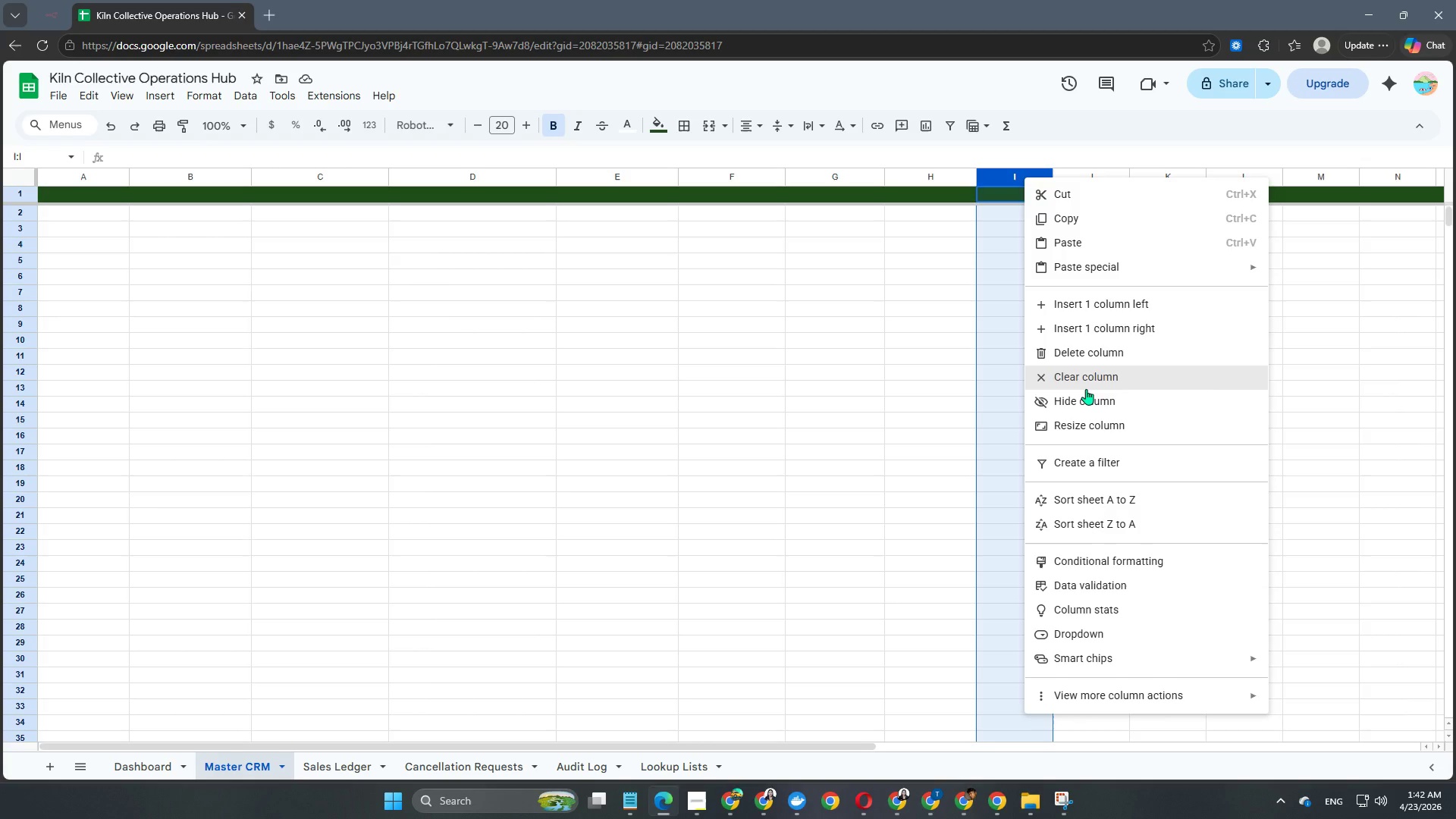 
left_click([1088, 421])
 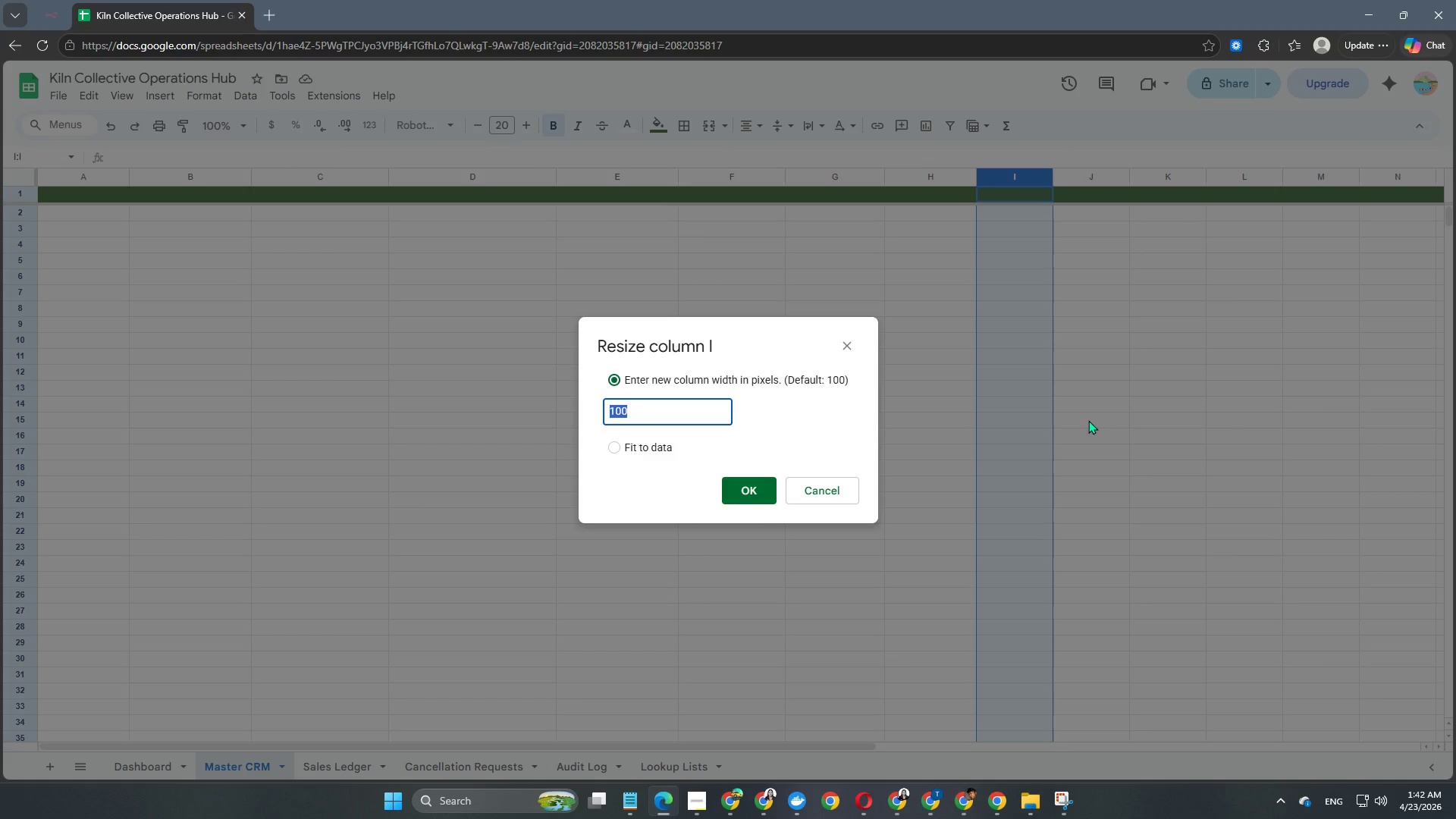 
key(Numpad1)
 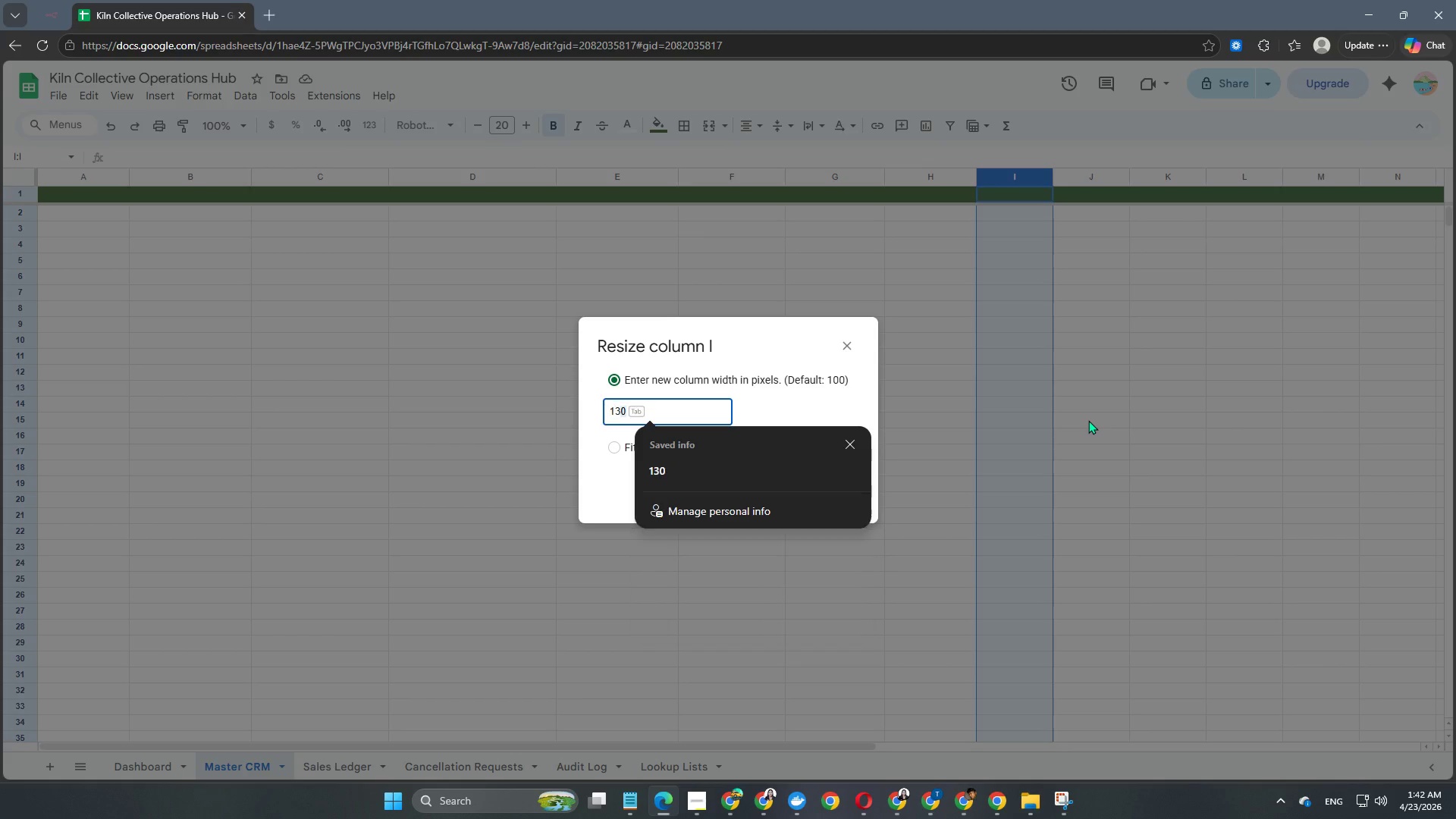 
key(Numpad3)
 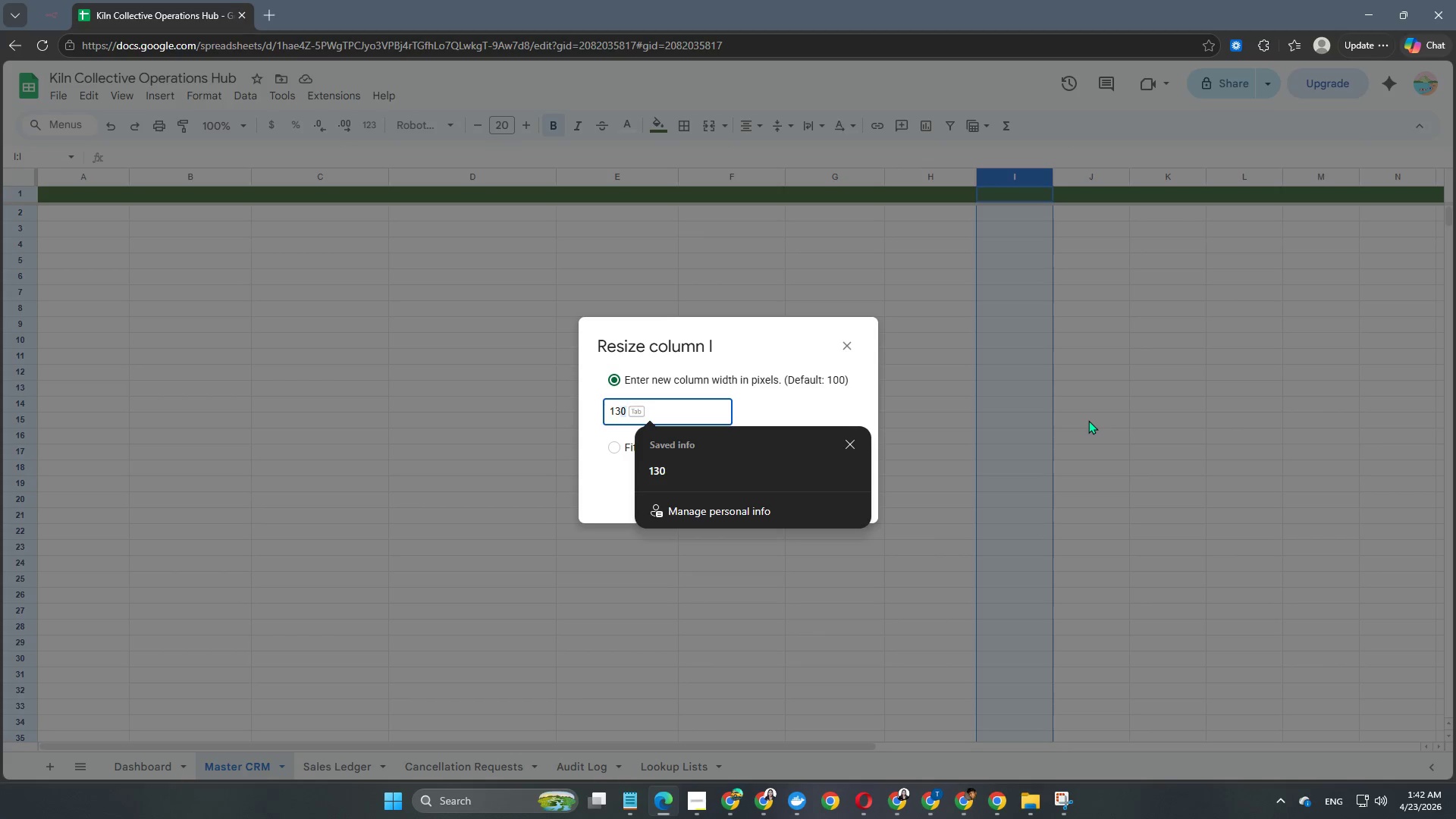 
key(Numpad0)
 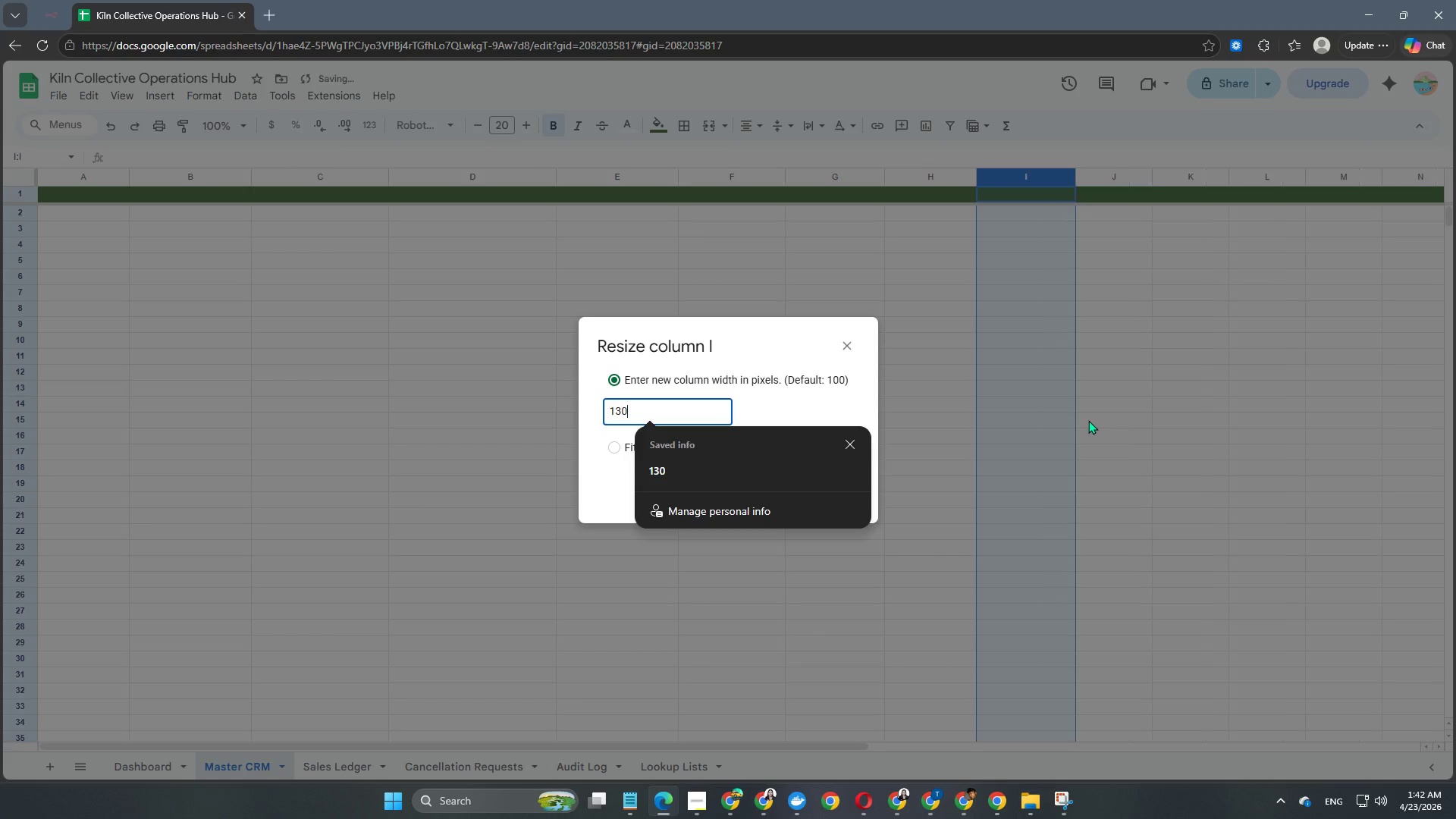 
key(NumpadEnter)
 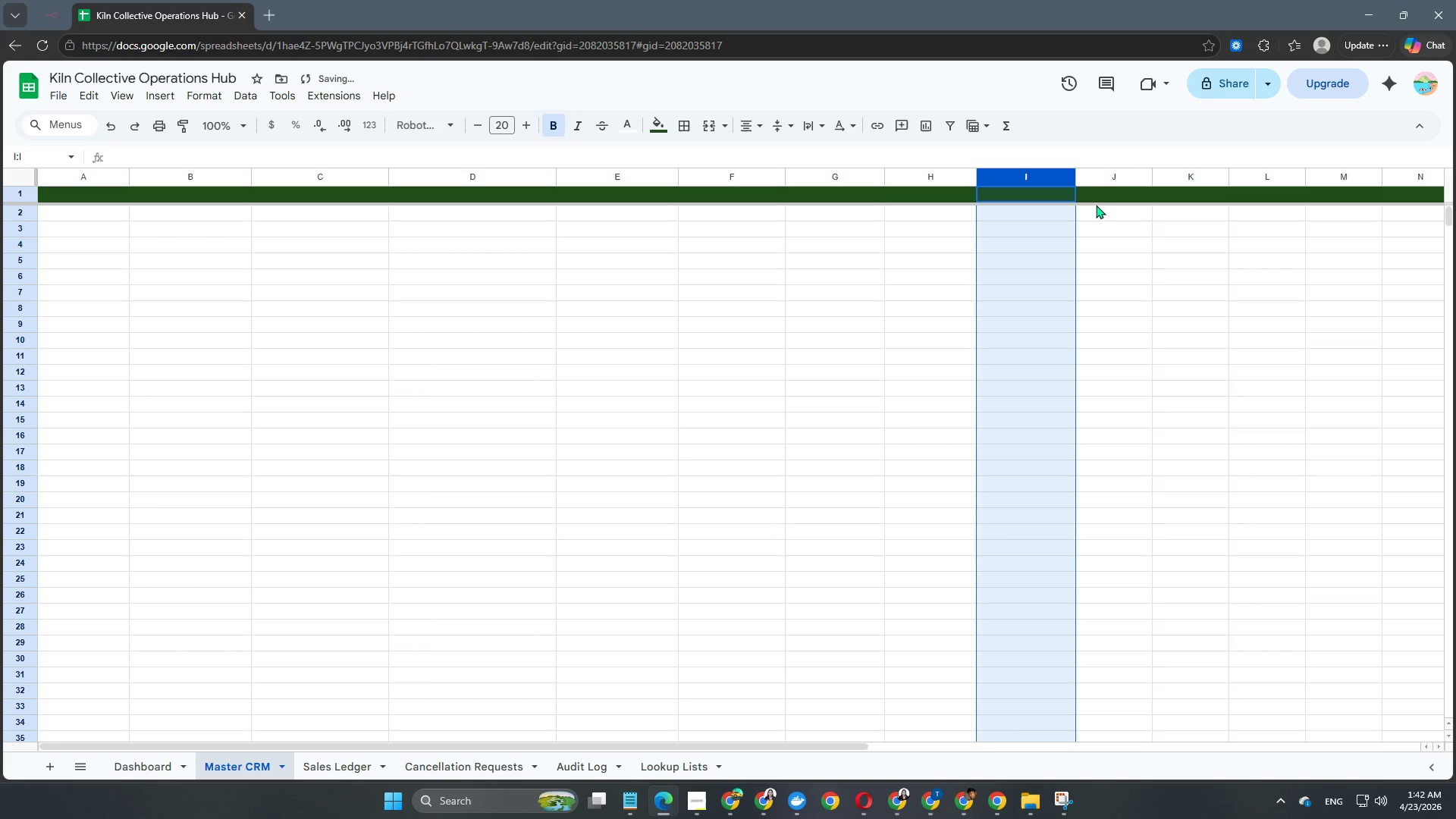 
left_click([1111, 178])
 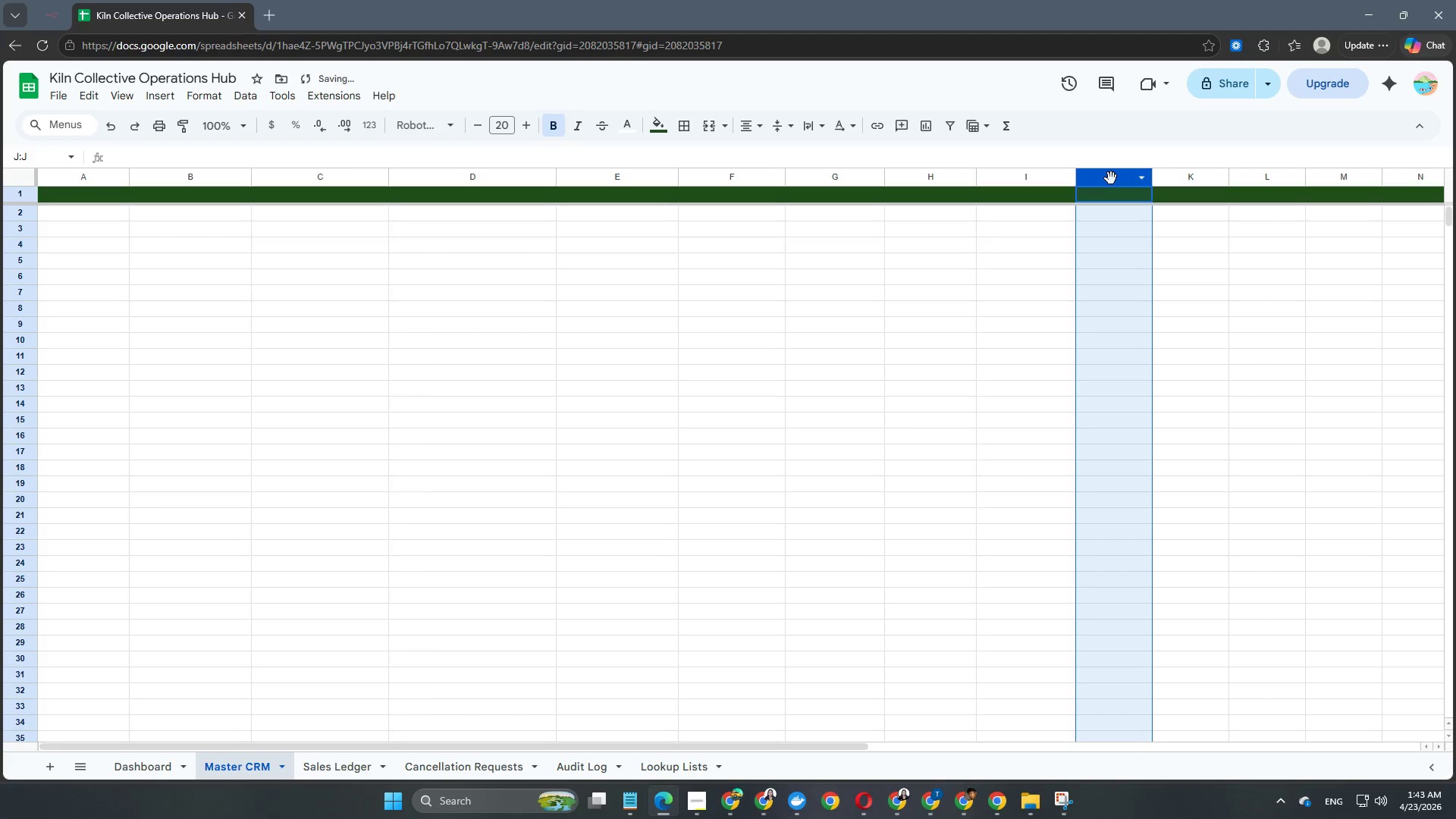 
right_click([1111, 178])
 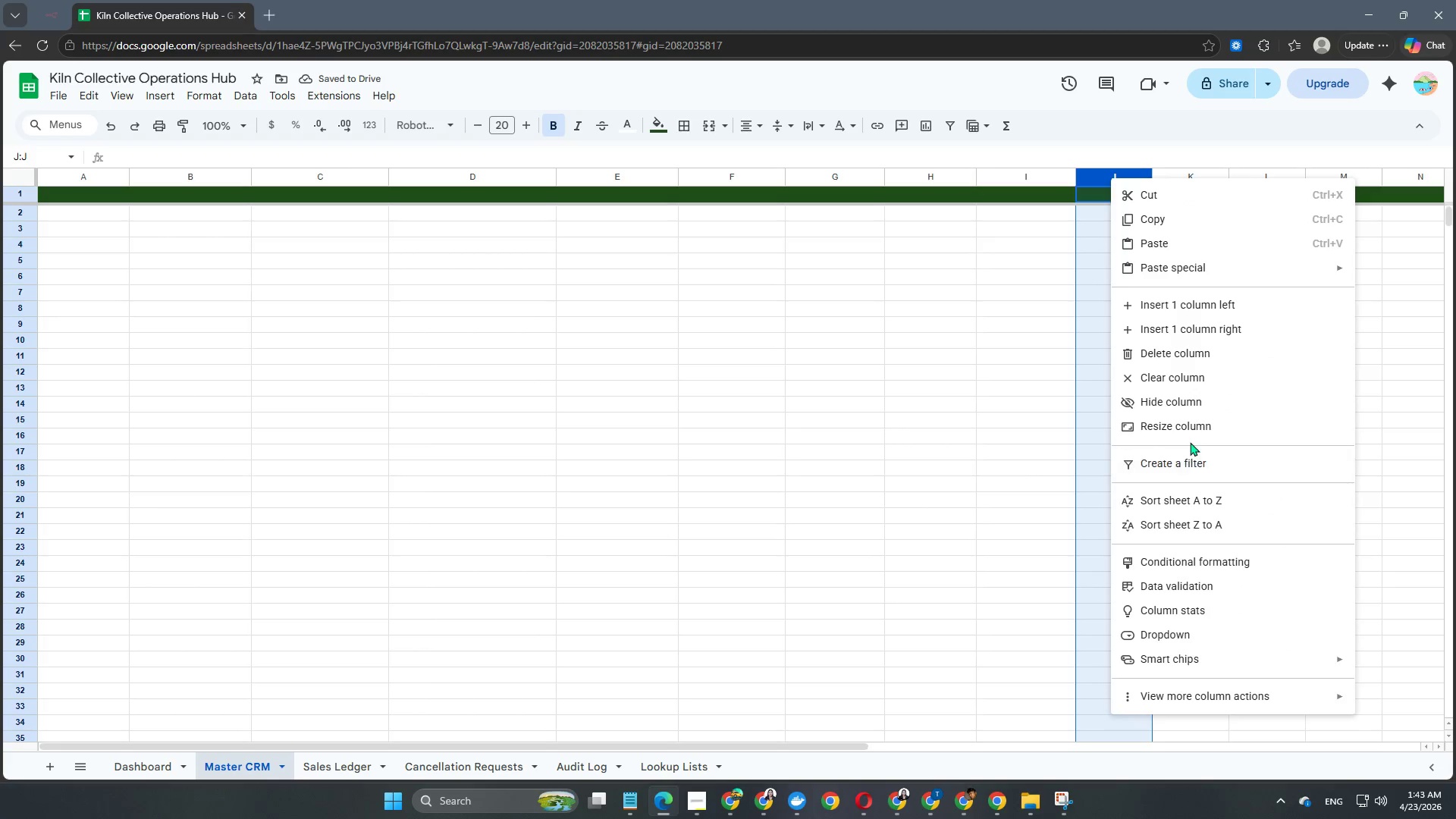 
left_click([1186, 433])
 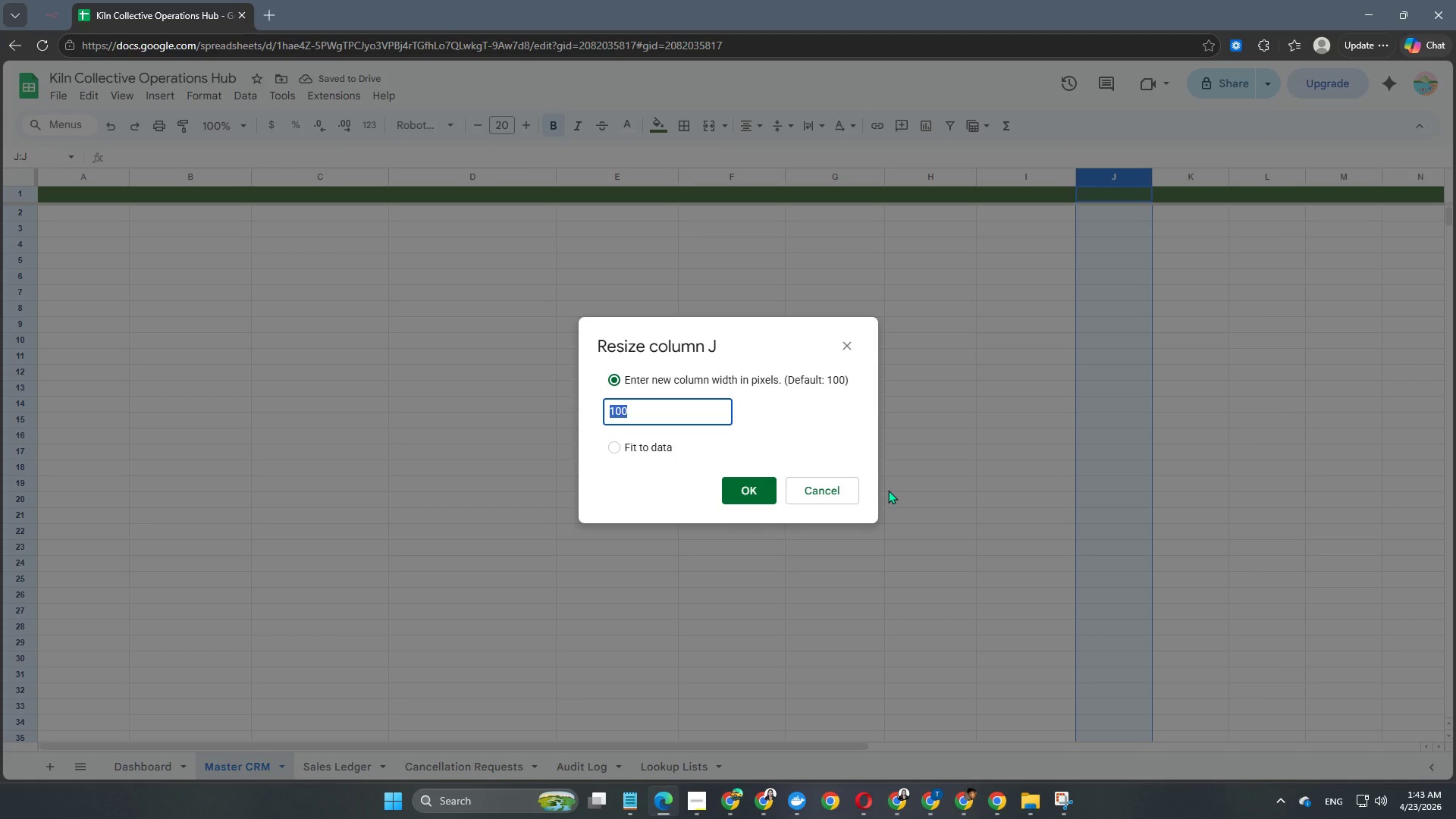 
key(Numpad2)
 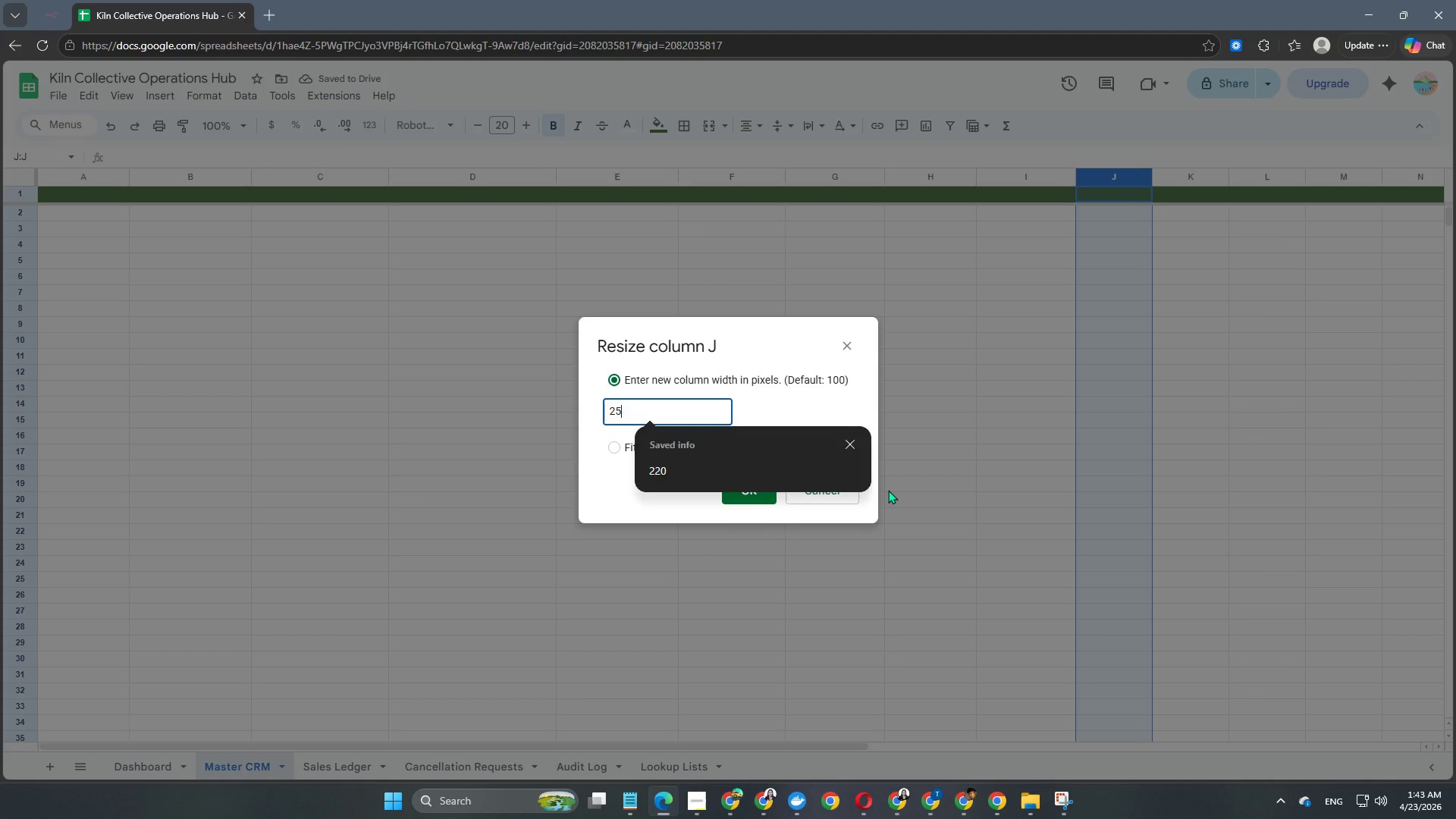 
key(Numpad5)
 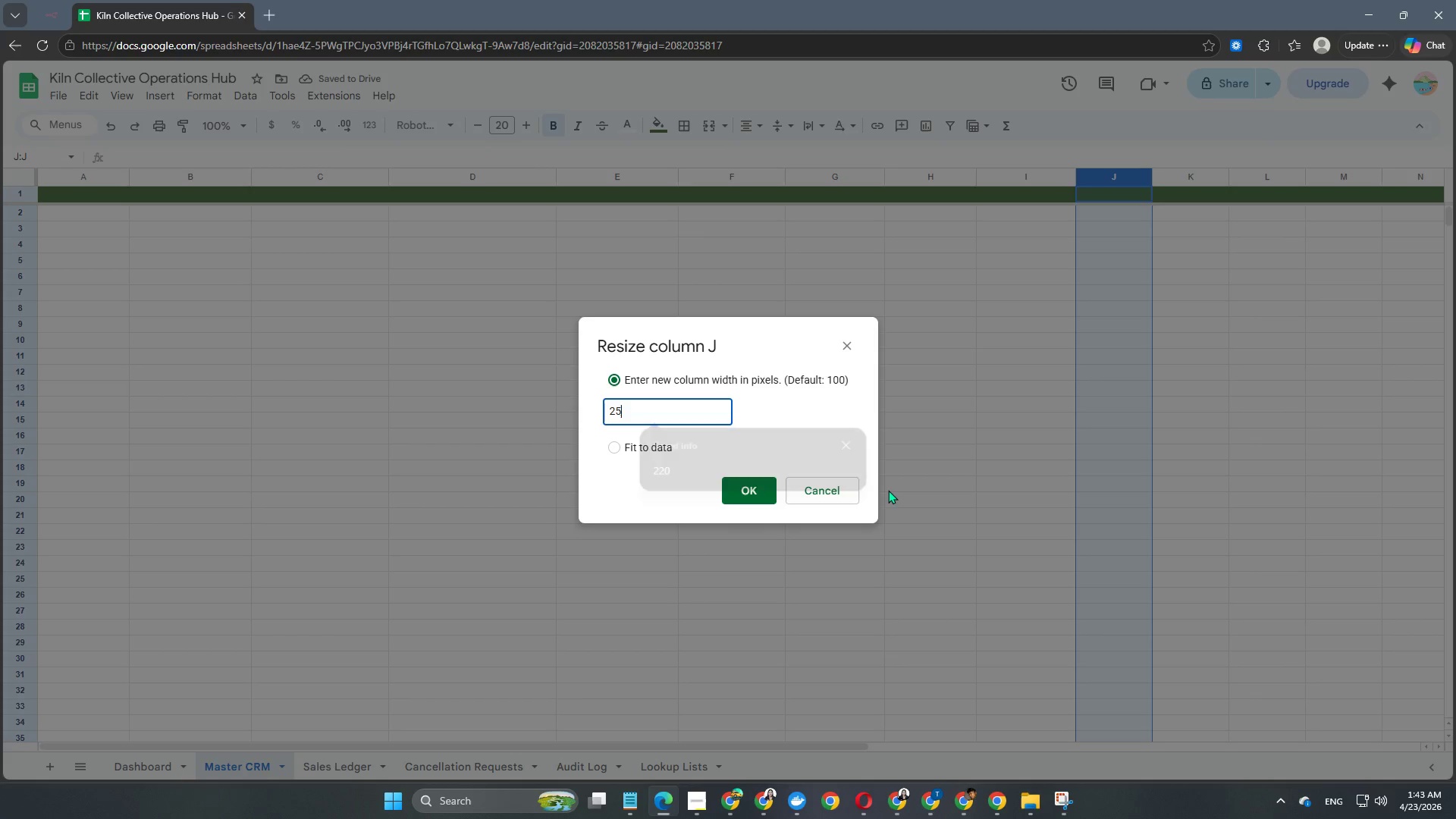 
key(Numpad0)
 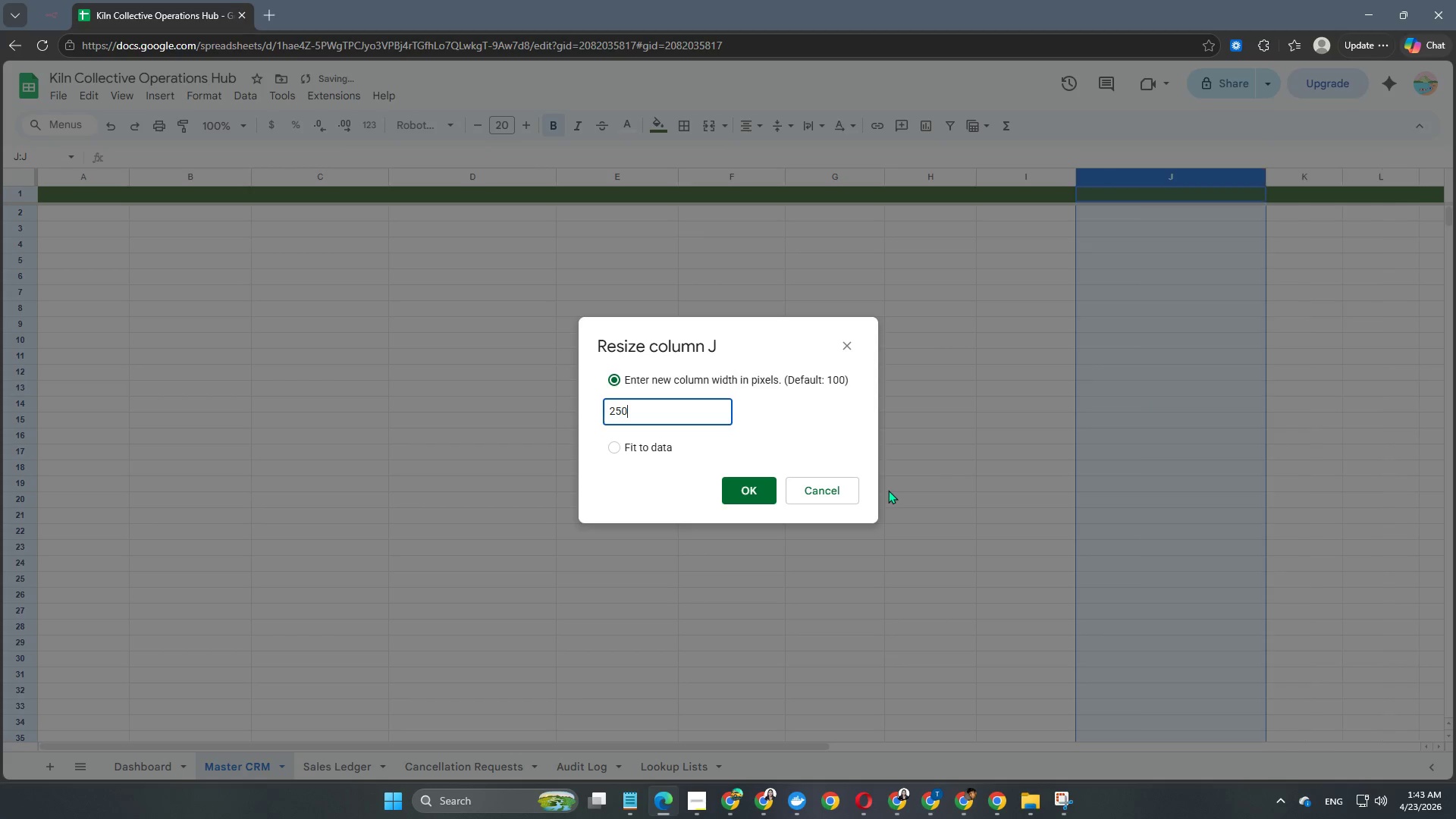 
key(NumpadEnter)
 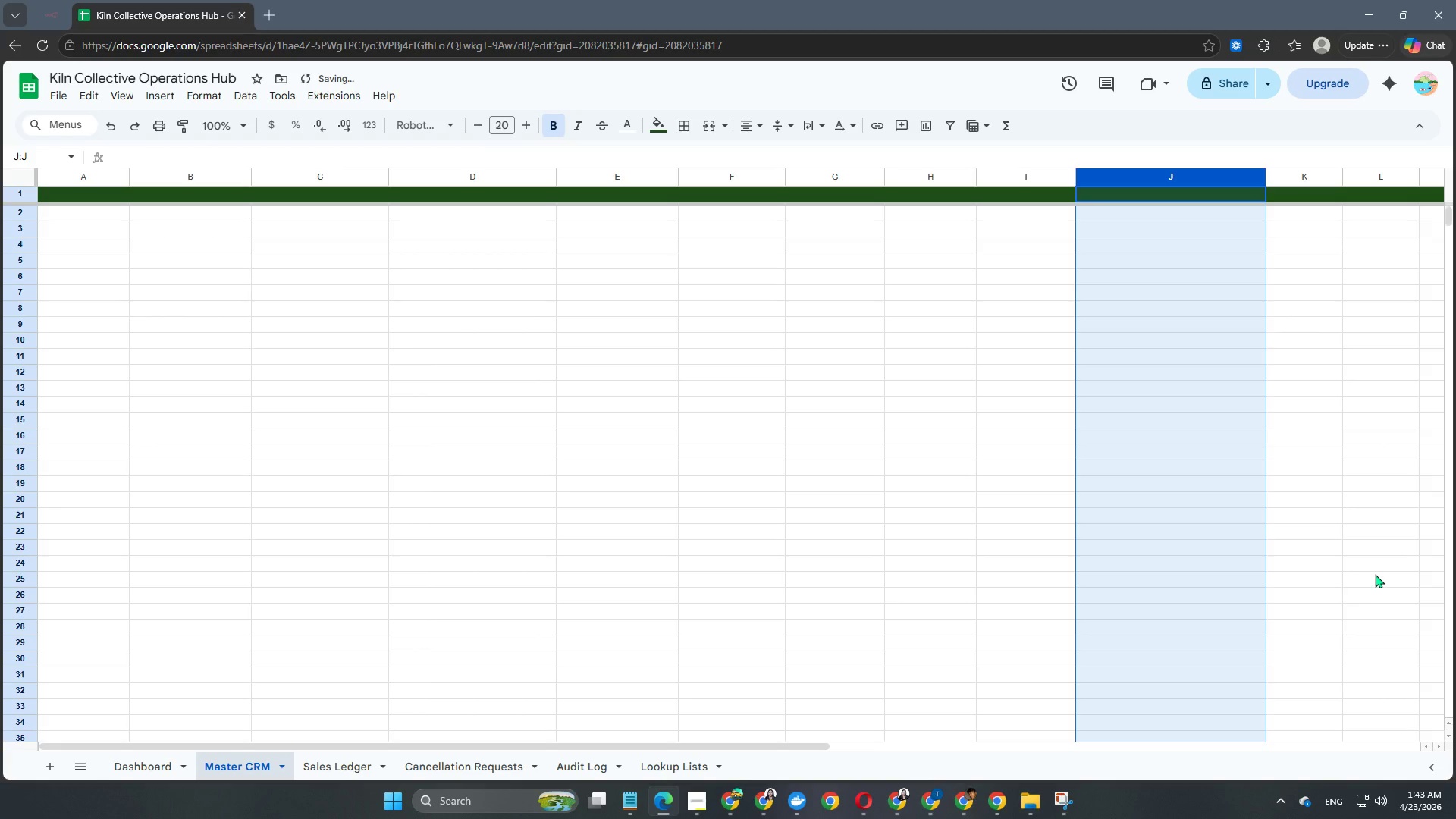 
left_click([1320, 541])
 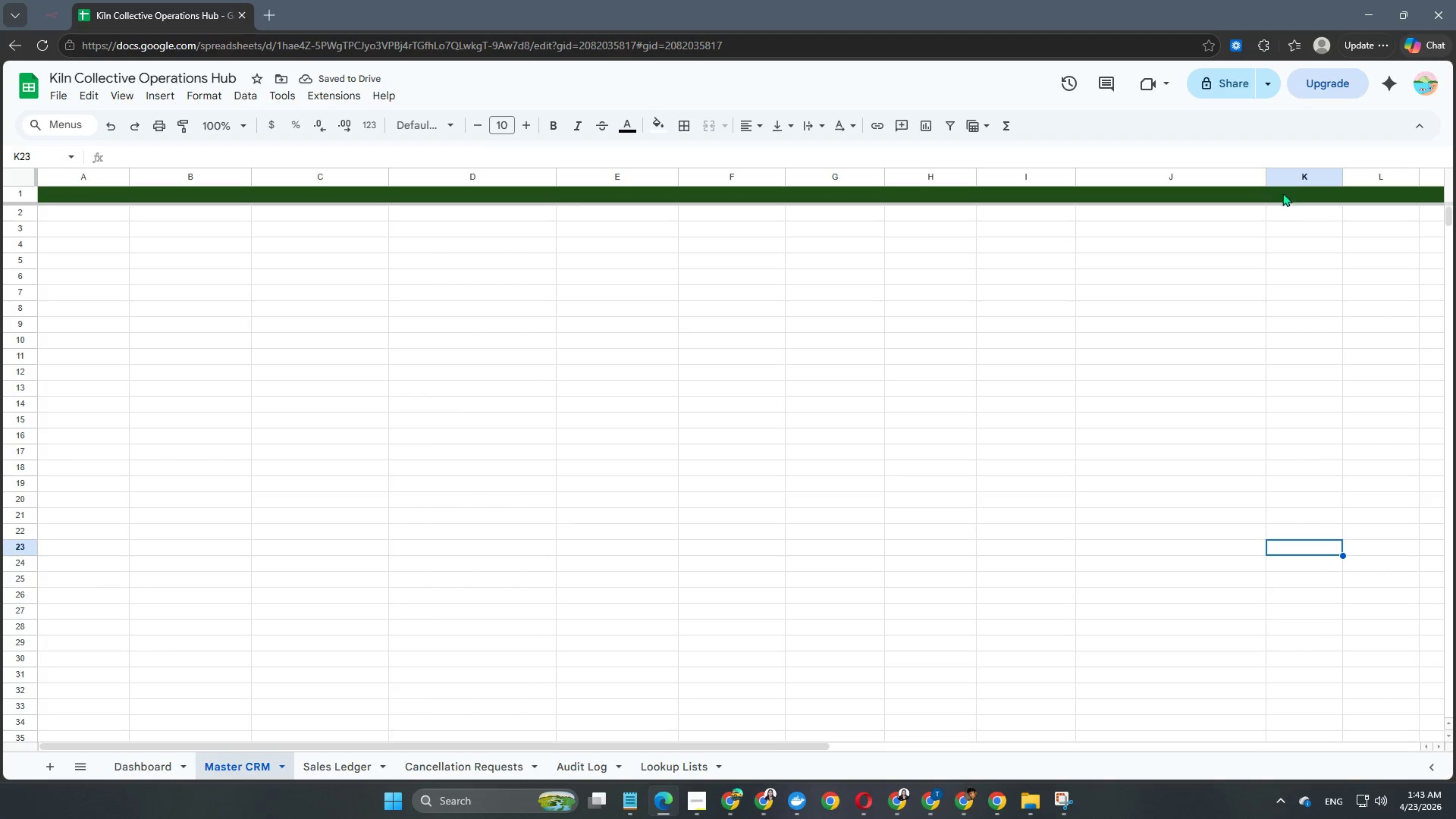 
left_click([1291, 174])
 